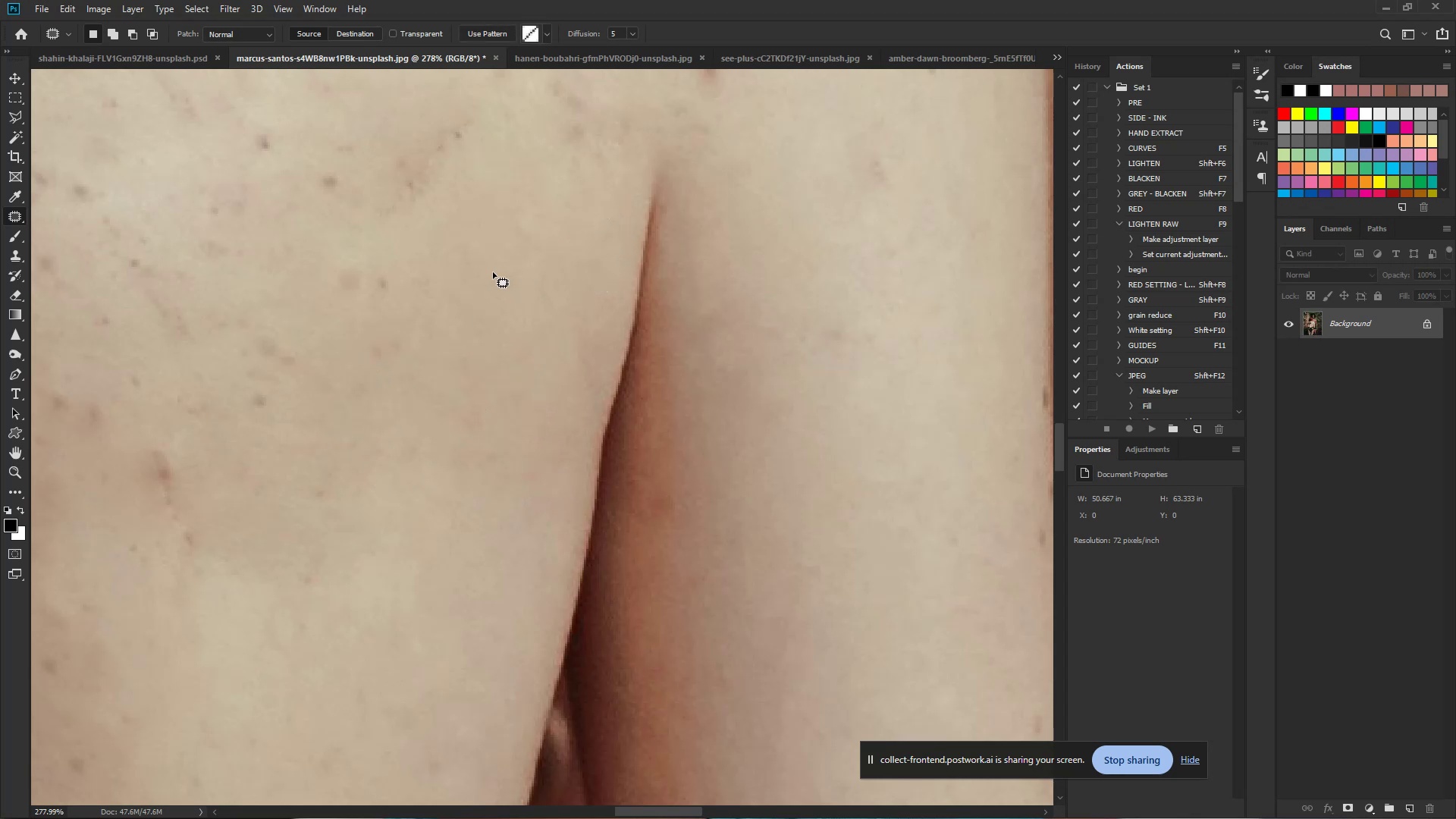 
double_click([493, 272])
 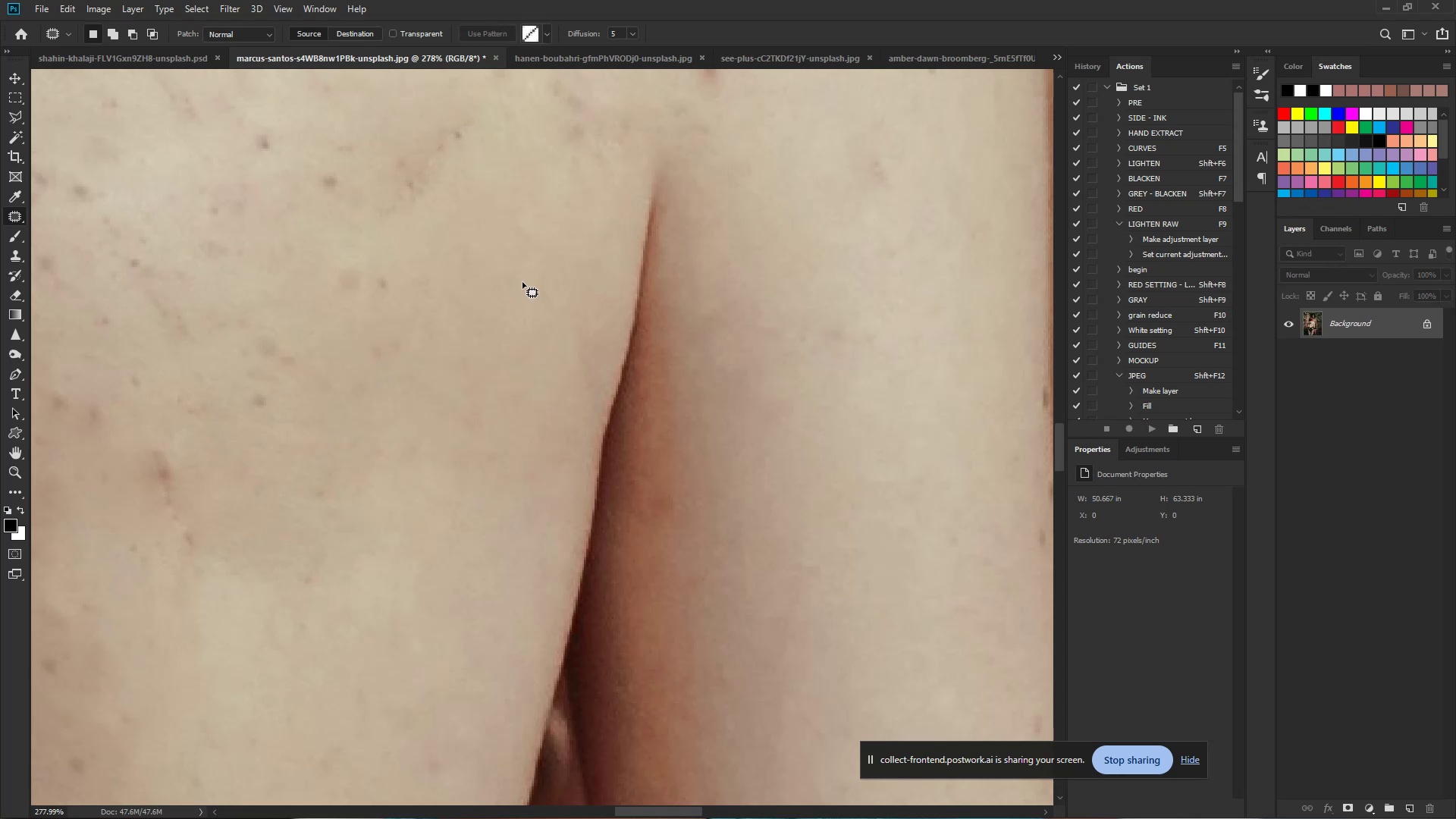 
hold_key(key=Space, duration=0.89)
 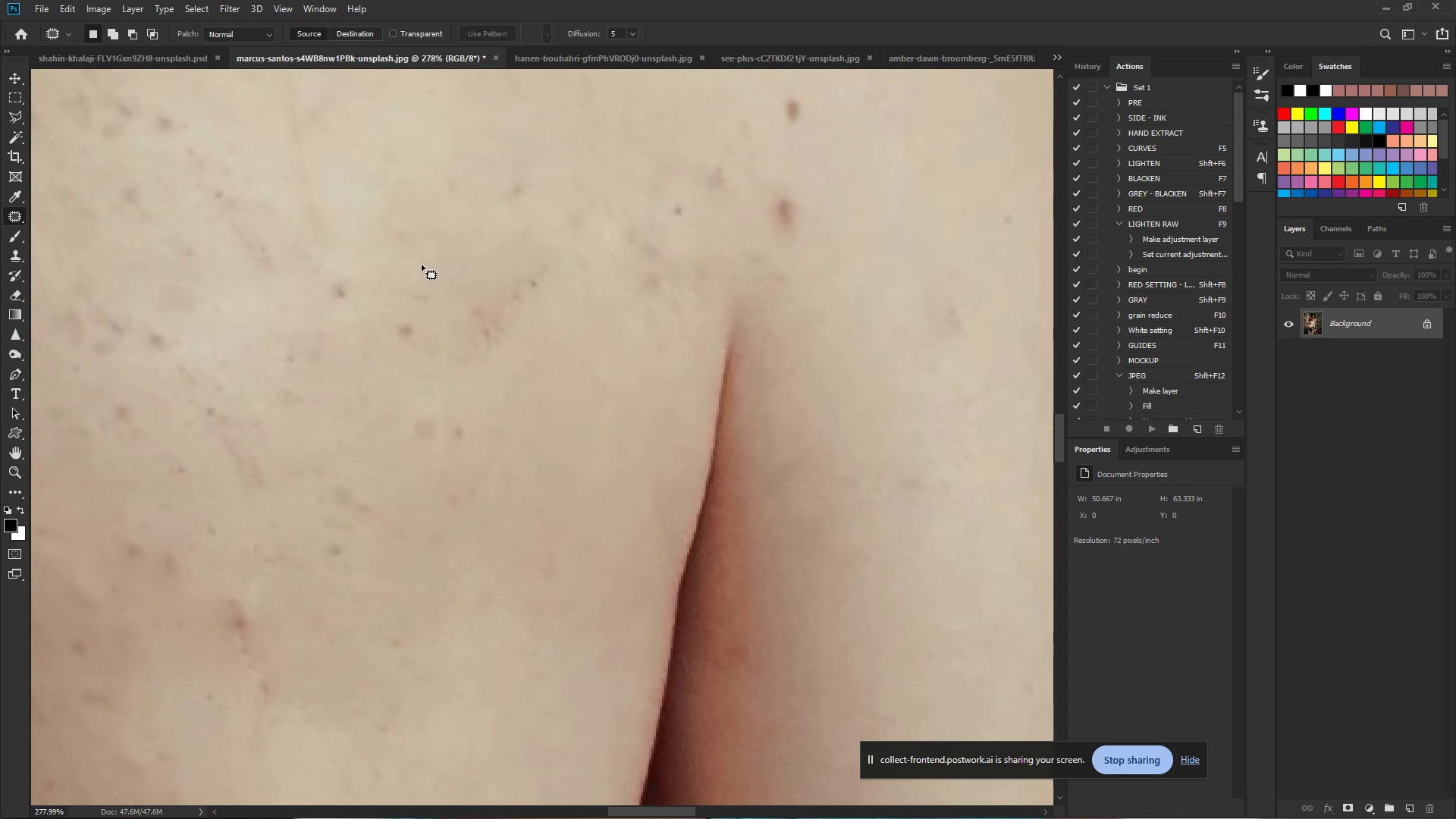 
left_click_drag(start_coordinate=[403, 255], to_coordinate=[479, 403])
 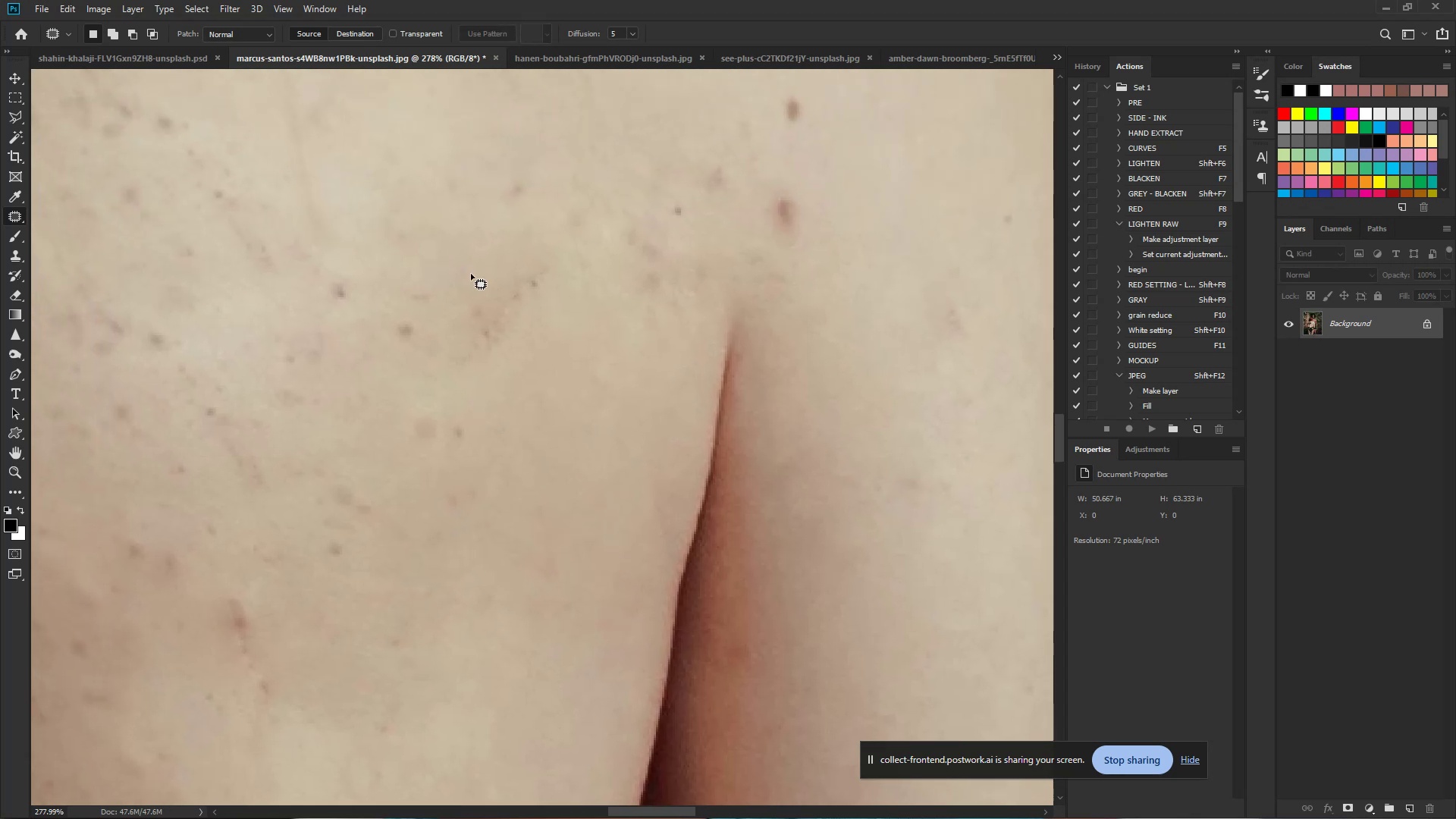 
left_click_drag(start_coordinate=[422, 265], to_coordinate=[523, 238])
 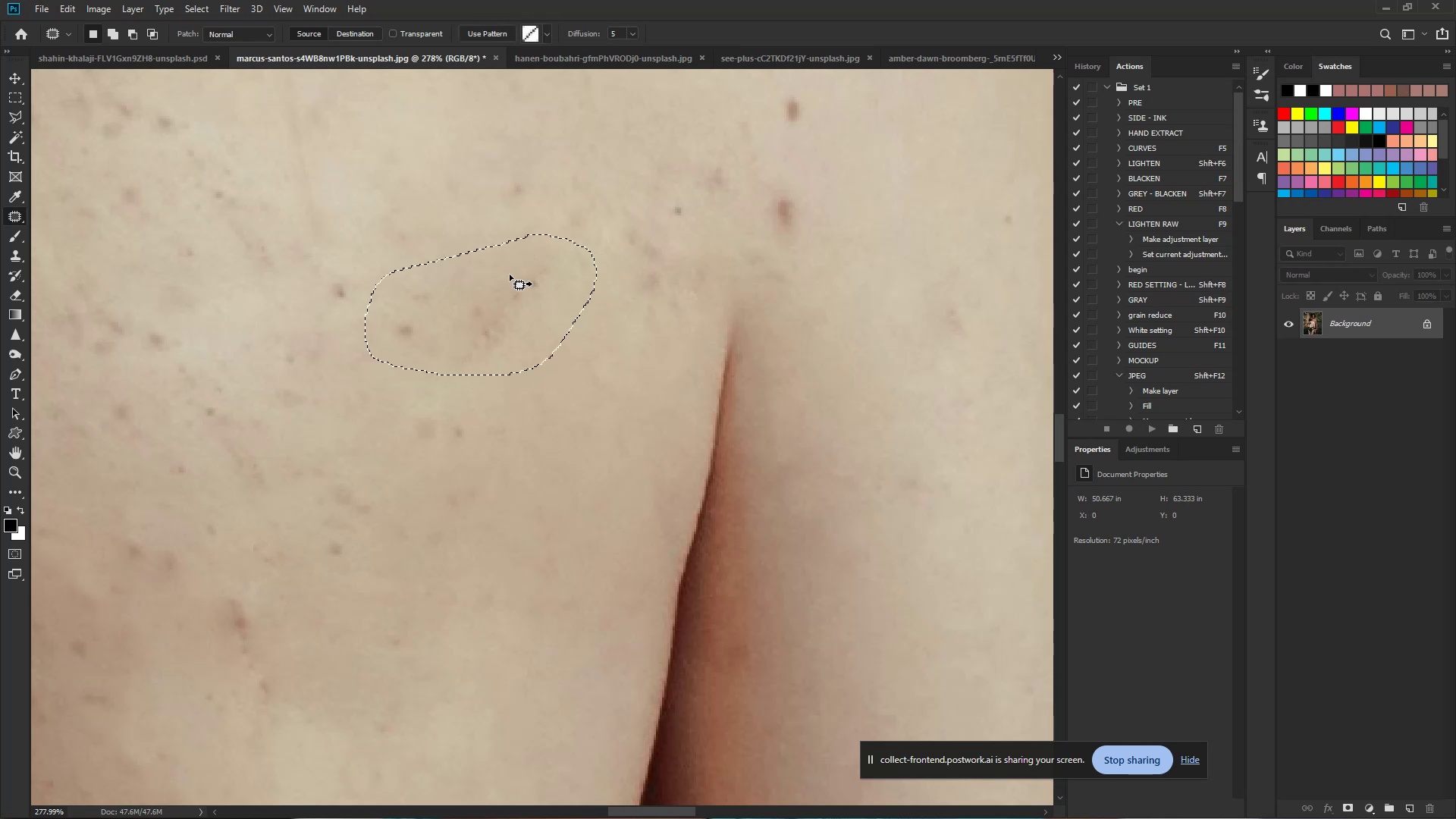 
left_click_drag(start_coordinate=[513, 293], to_coordinate=[554, 576])
 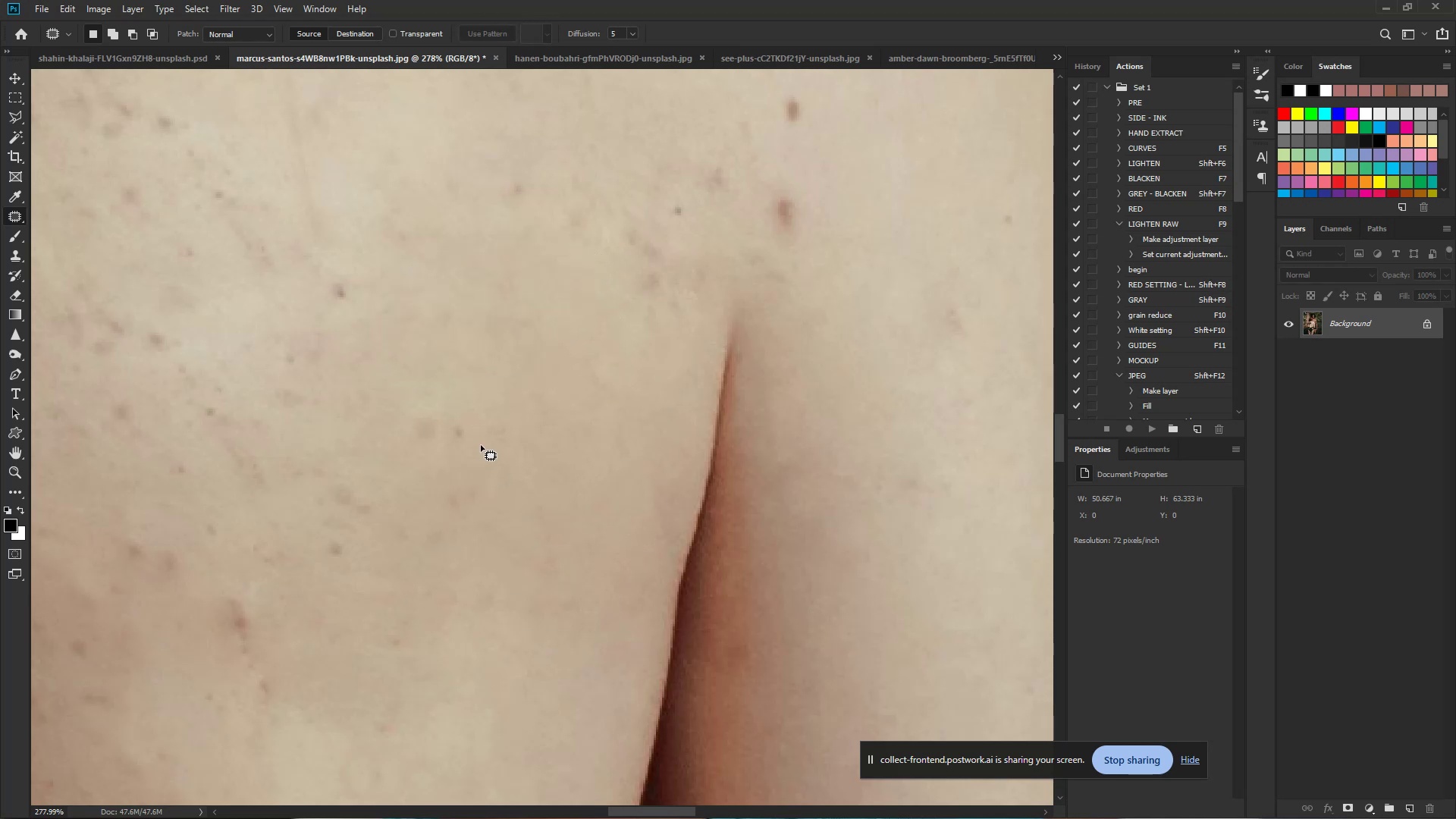 
left_click_drag(start_coordinate=[475, 423], to_coordinate=[491, 504])
 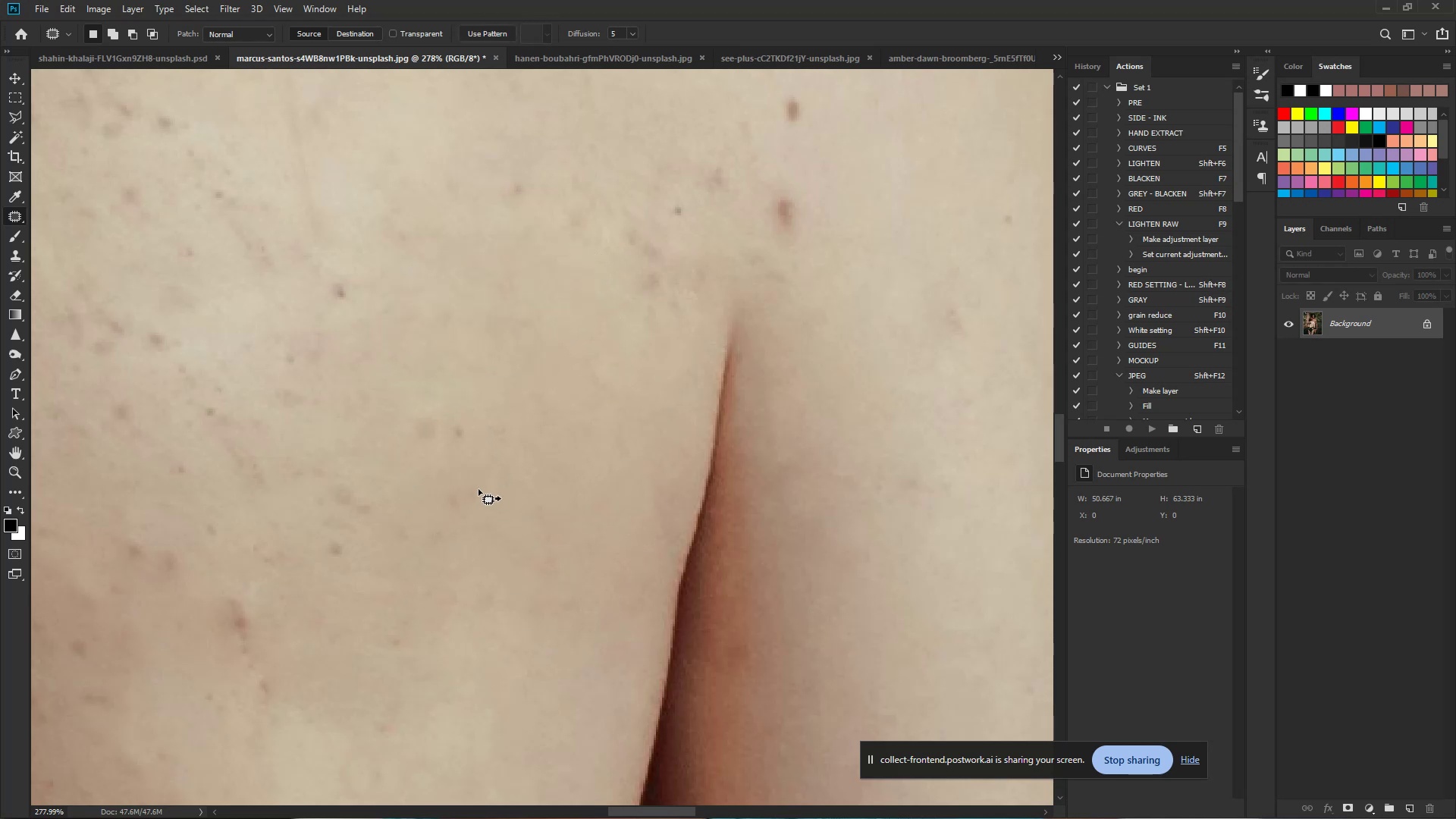 
left_click_drag(start_coordinate=[435, 488], to_coordinate=[489, 346])
 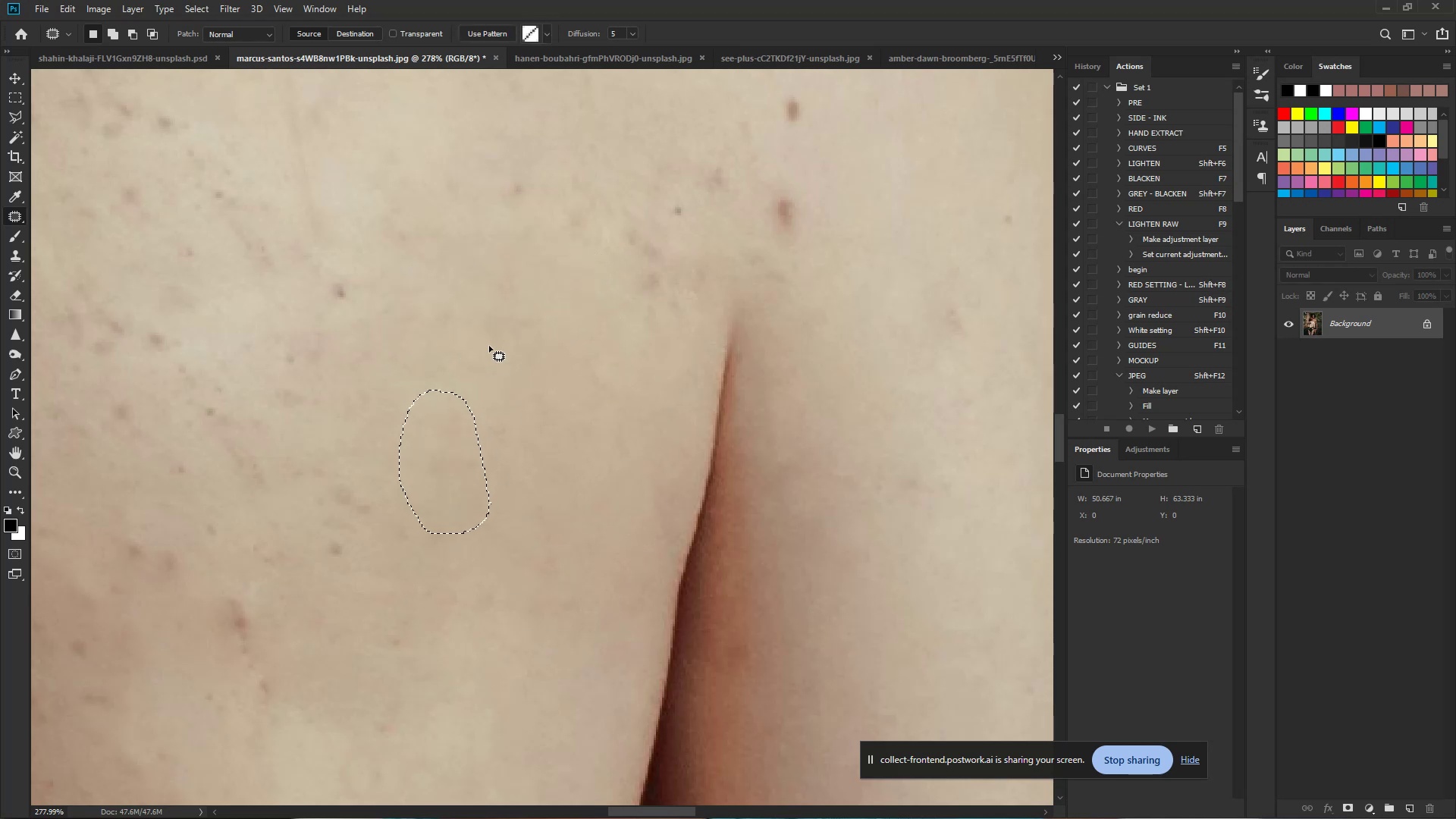 
left_click([489, 346])
 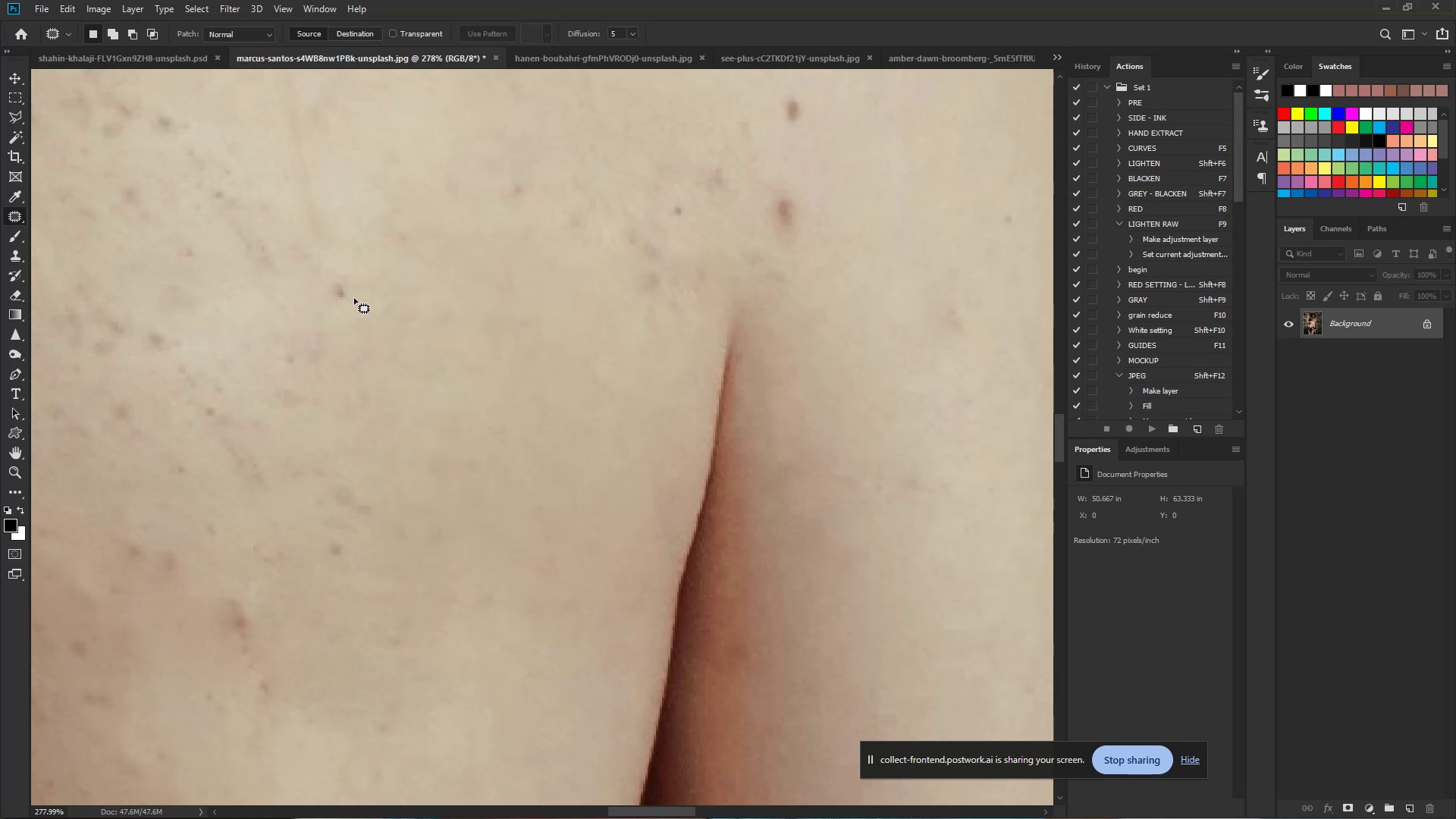 
left_click_drag(start_coordinate=[354, 290], to_coordinate=[367, 325])
 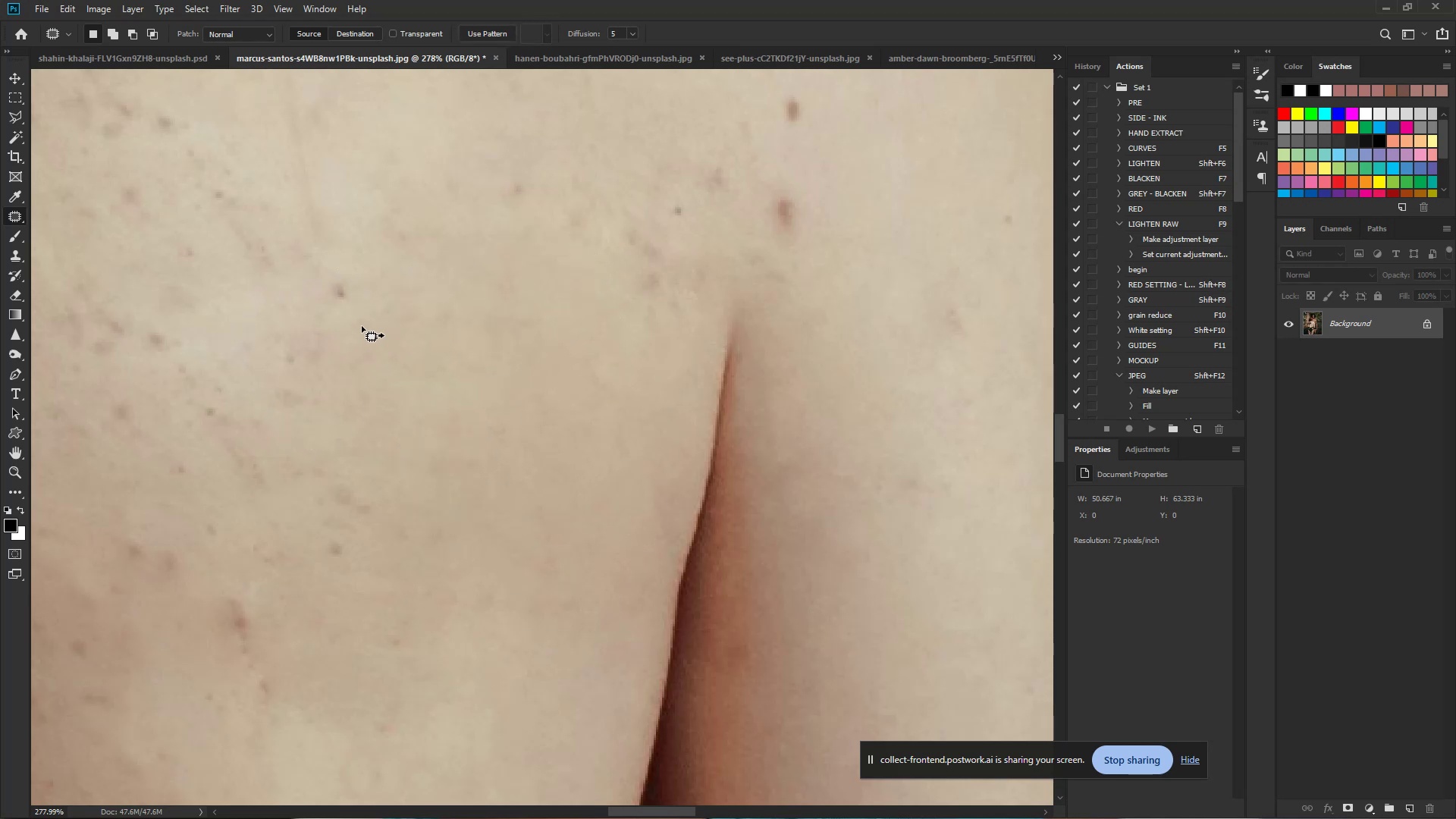 
left_click_drag(start_coordinate=[340, 337], to_coordinate=[483, 345])
 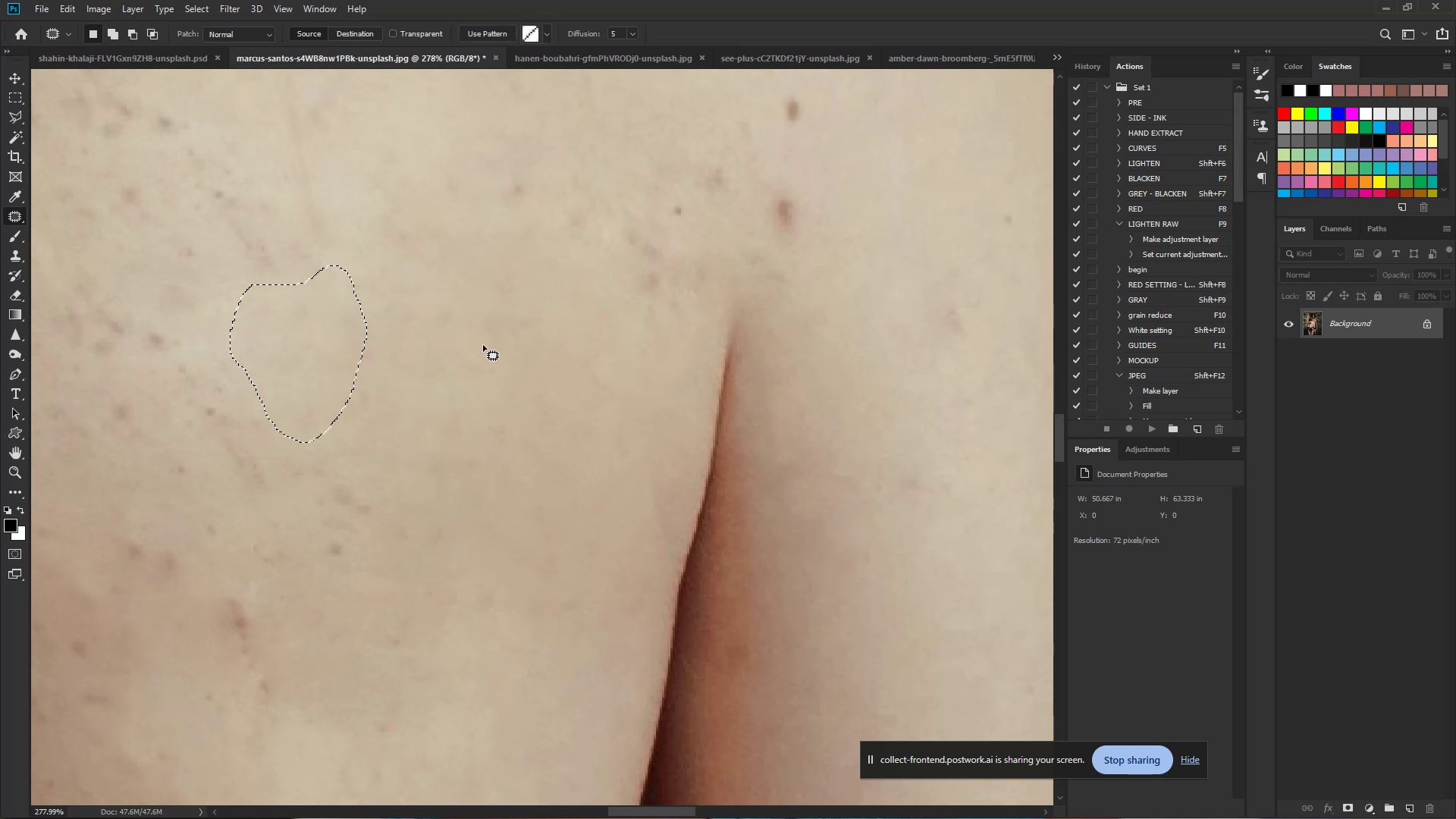 
left_click([483, 345])
 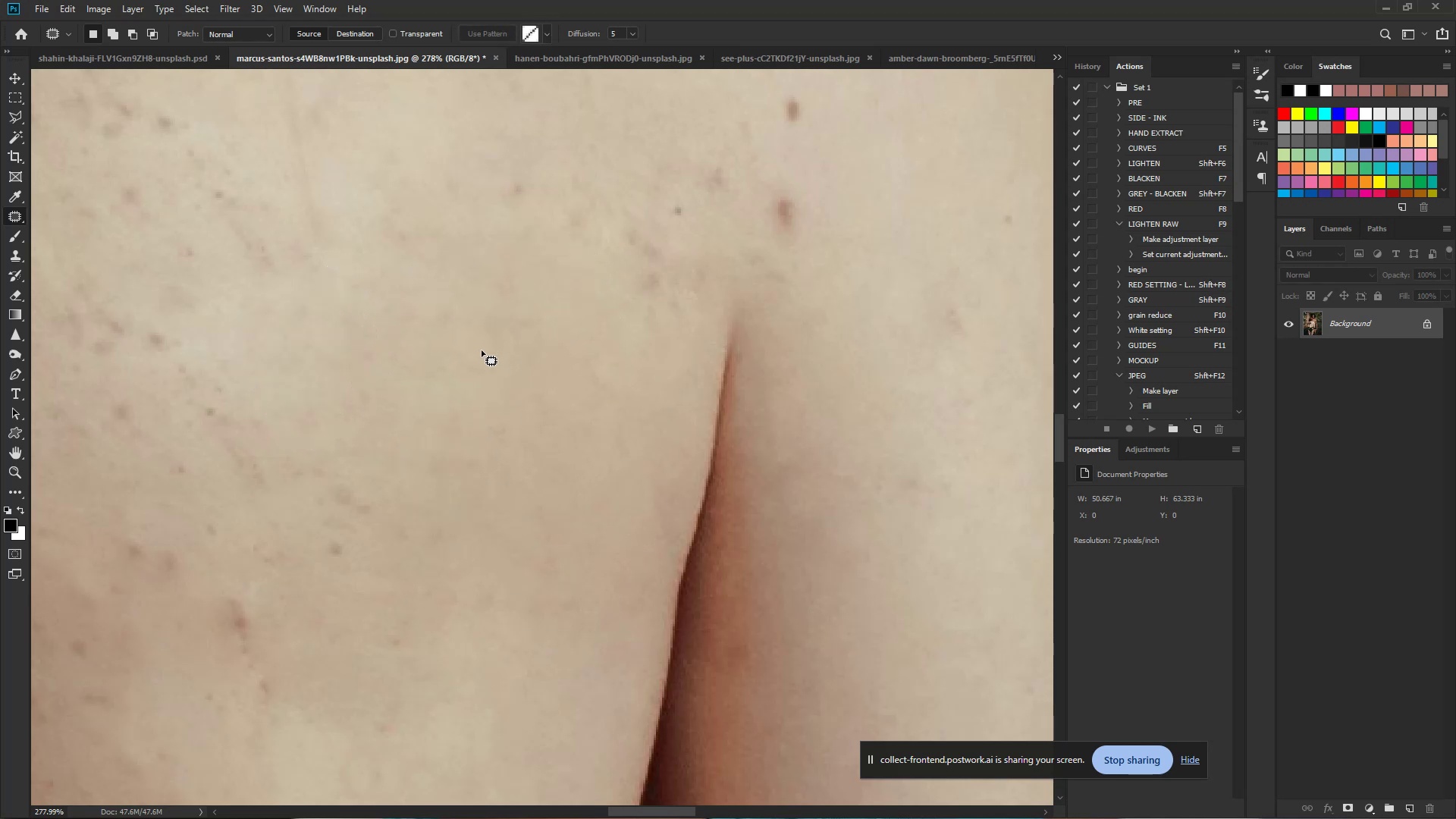 
hold_key(key=Space, duration=0.86)
 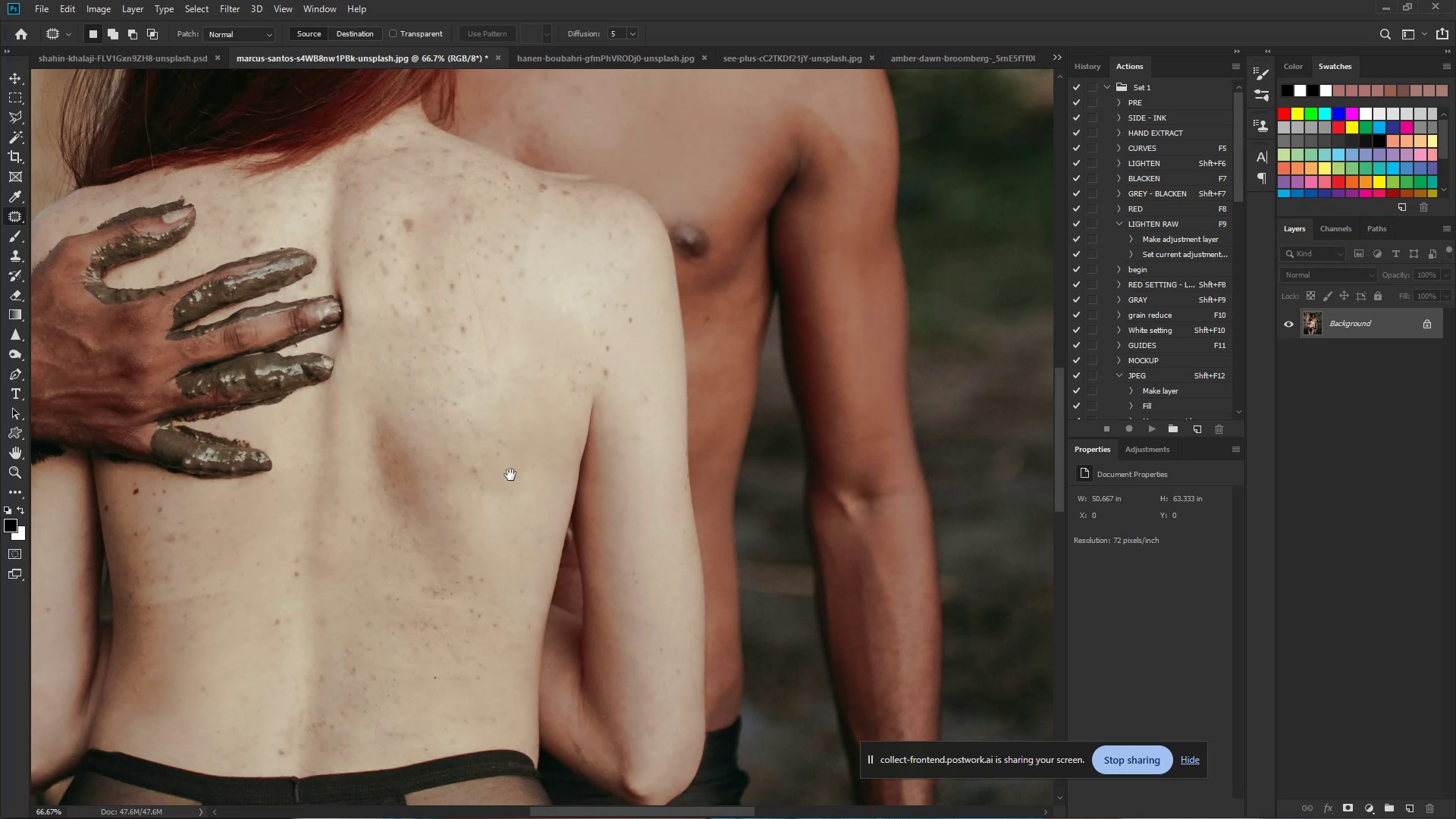 
hold_key(key=ControlLeft, duration=0.56)
left_click_drag(start_coordinate=[549, 423], to_coordinate=[460, 422])
 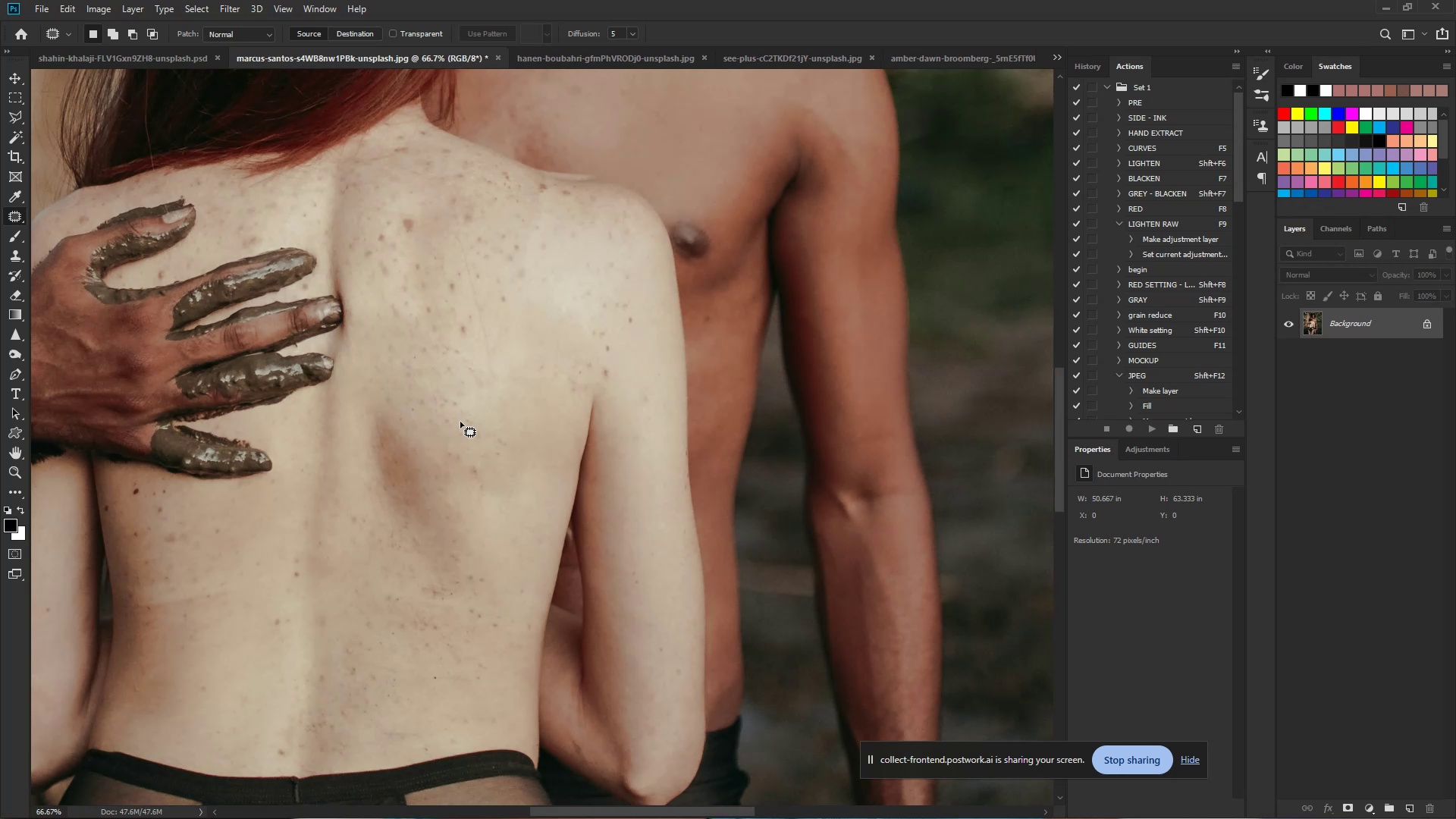 
hold_key(key=Space, duration=0.95)
 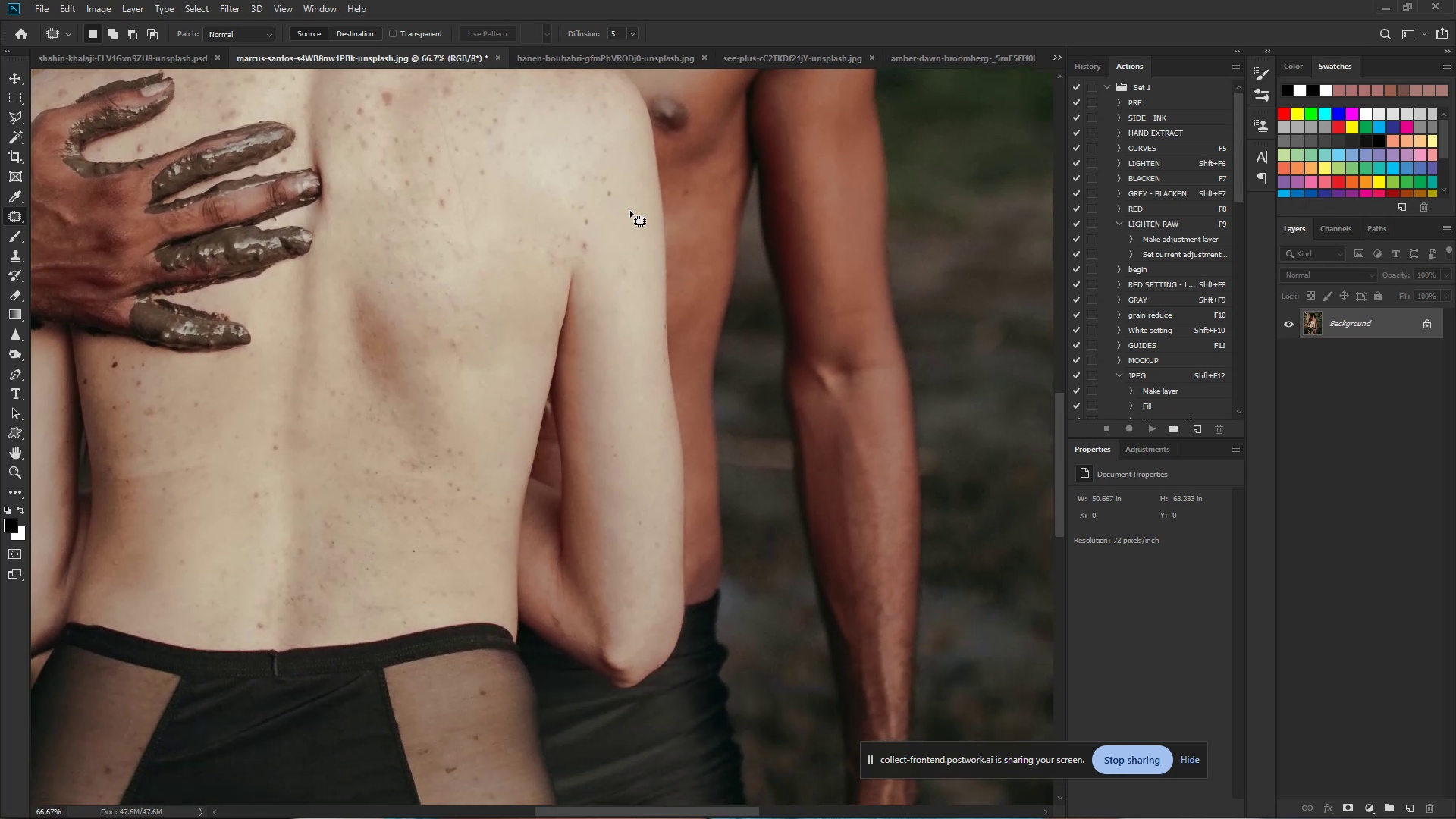 
left_click_drag(start_coordinate=[510, 475], to_coordinate=[489, 348])
 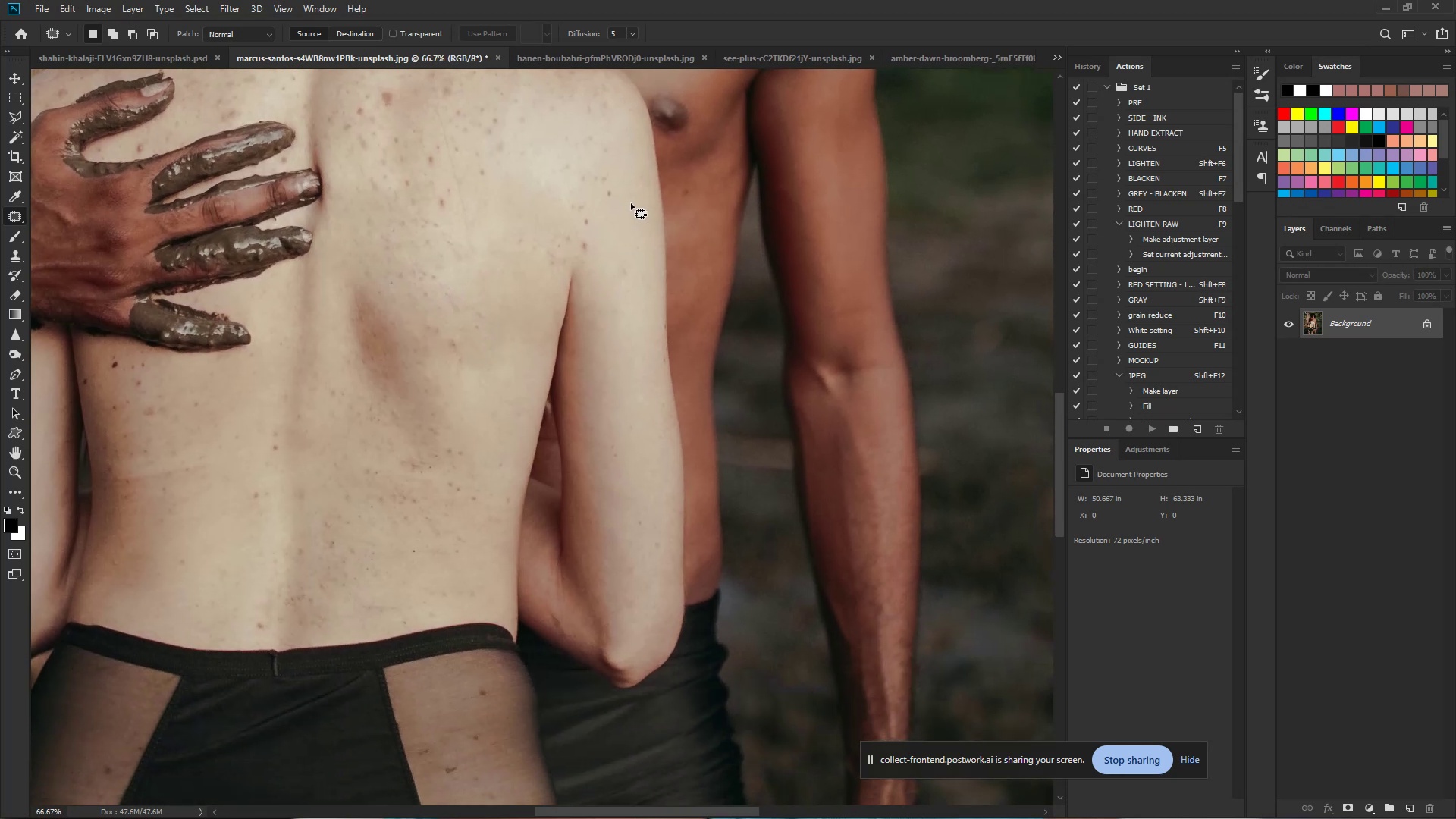 
hold_key(key=ControlLeft, duration=0.89)
 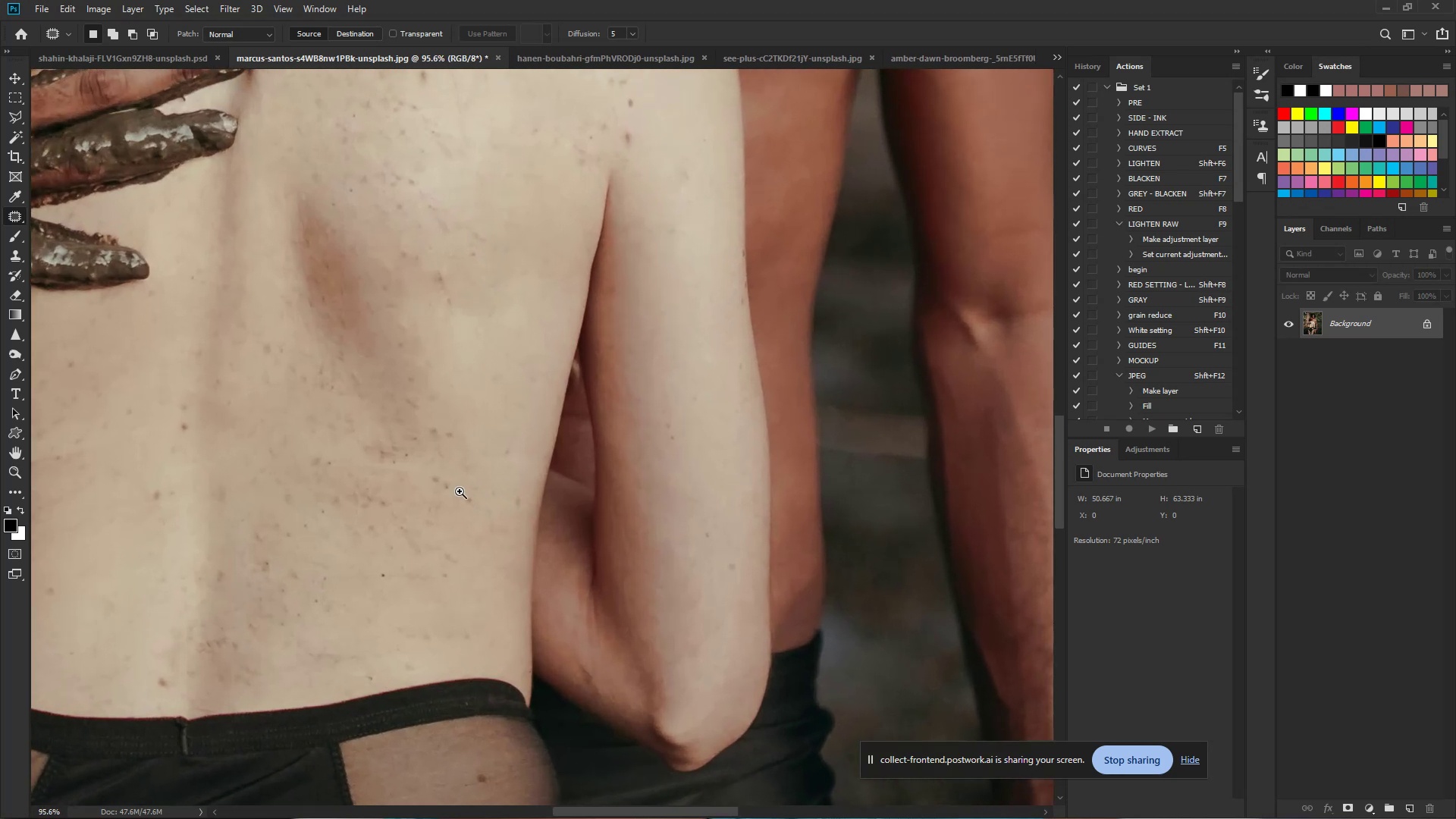 
hold_key(key=Space, duration=0.63)
 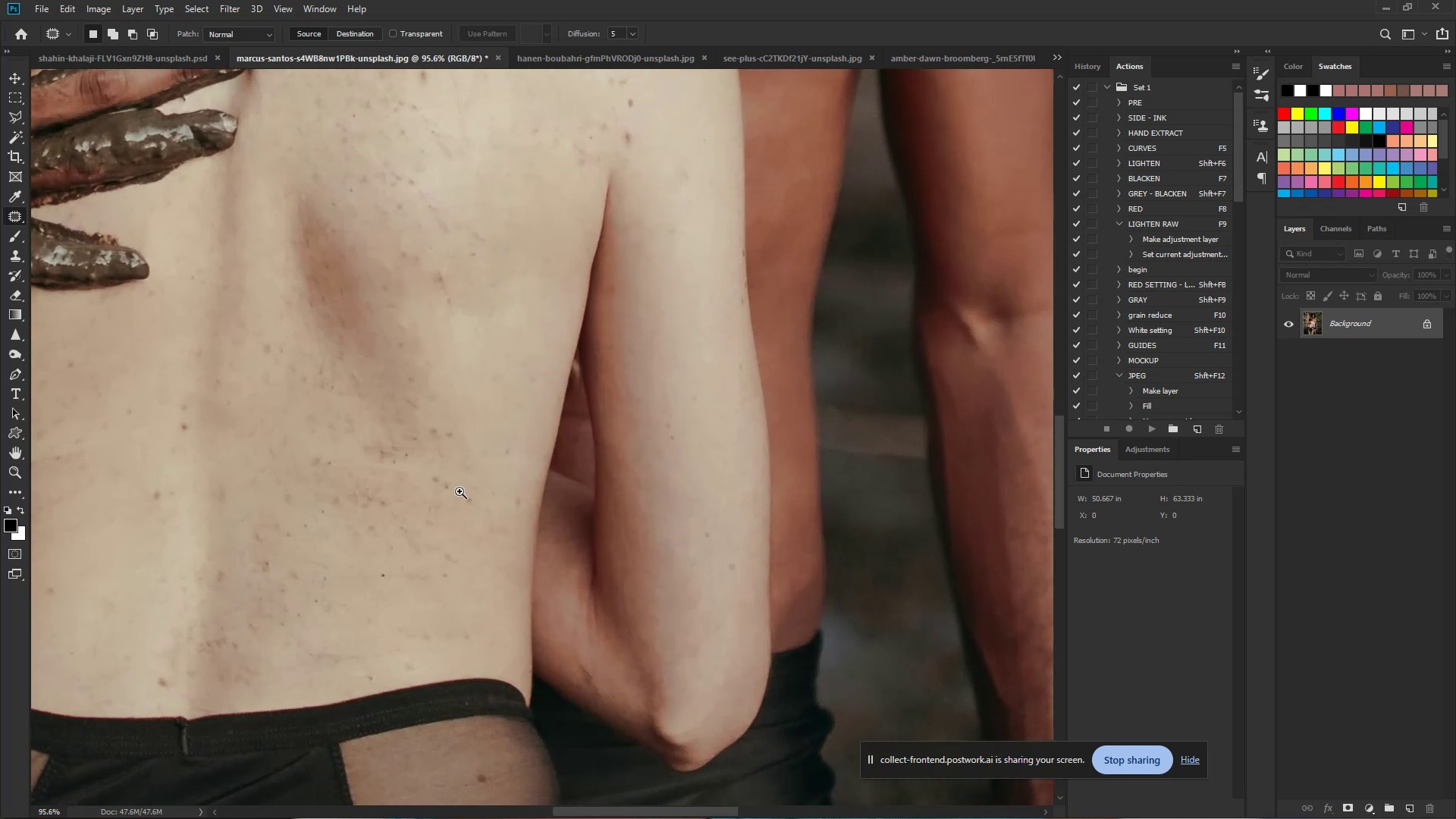 
left_click_drag(start_coordinate=[485, 495], to_coordinate=[516, 504])
 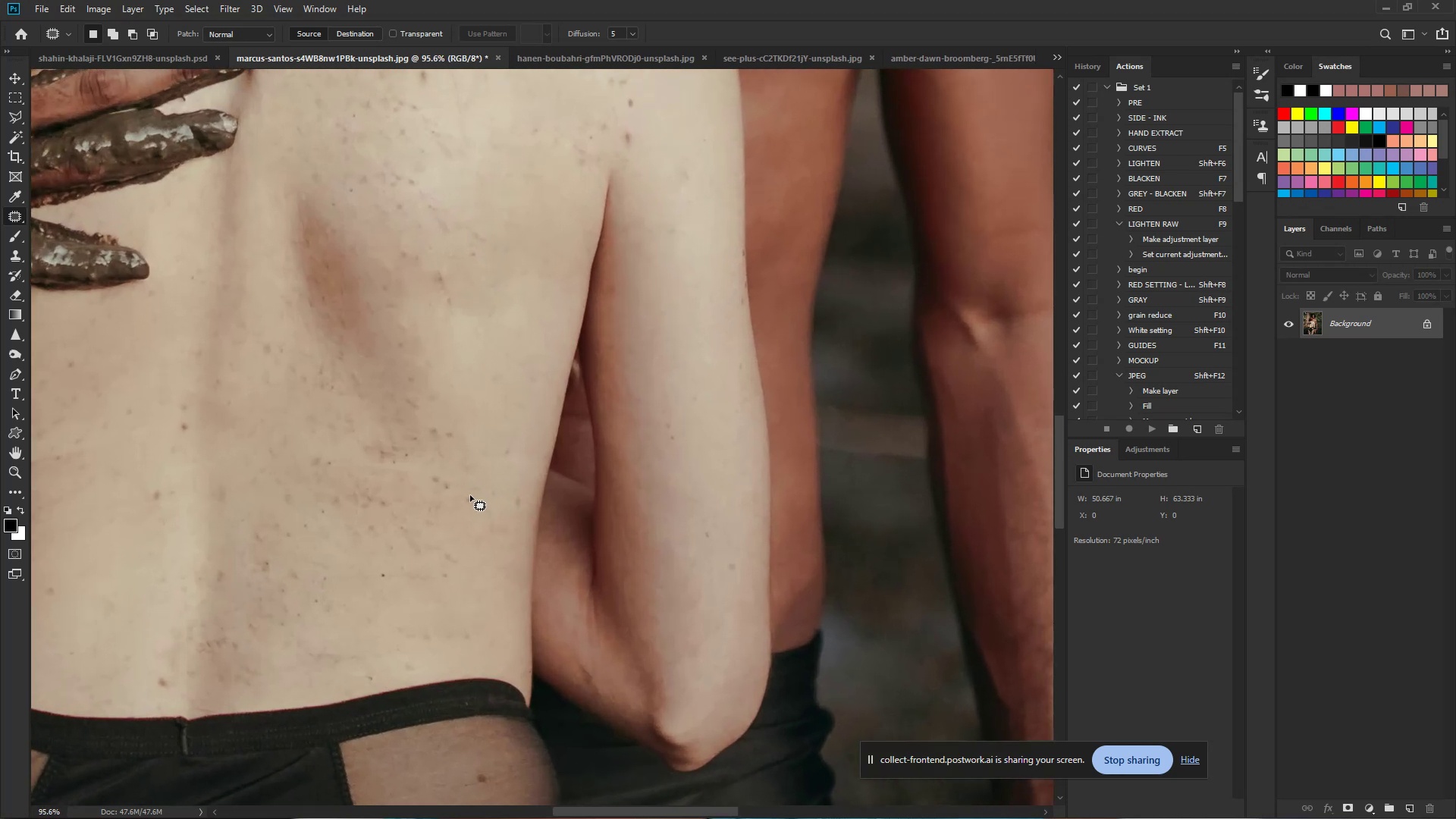 
hold_key(key=ControlLeft, duration=1.32)
 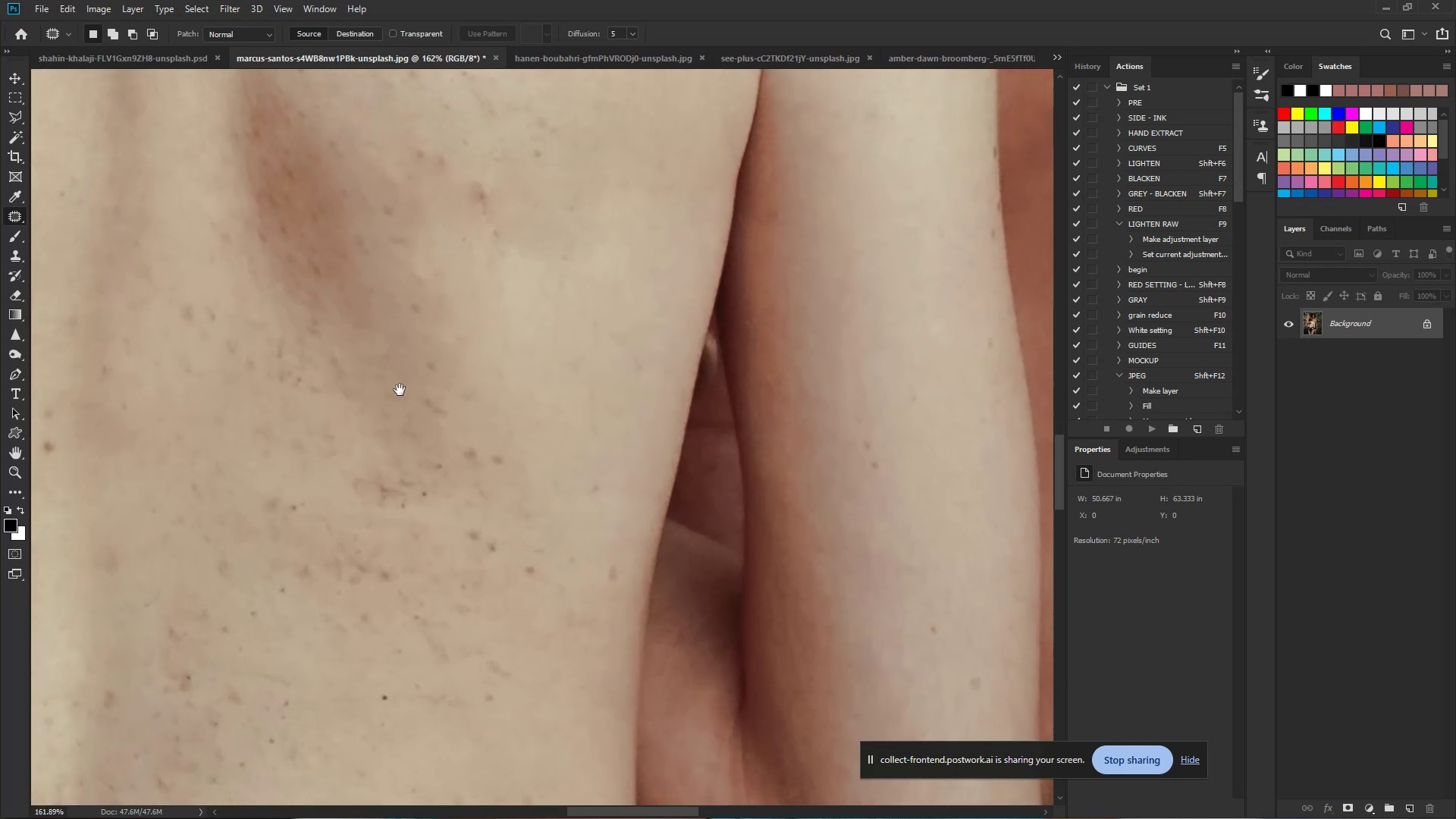 
hold_key(key=Space, duration=1.16)
 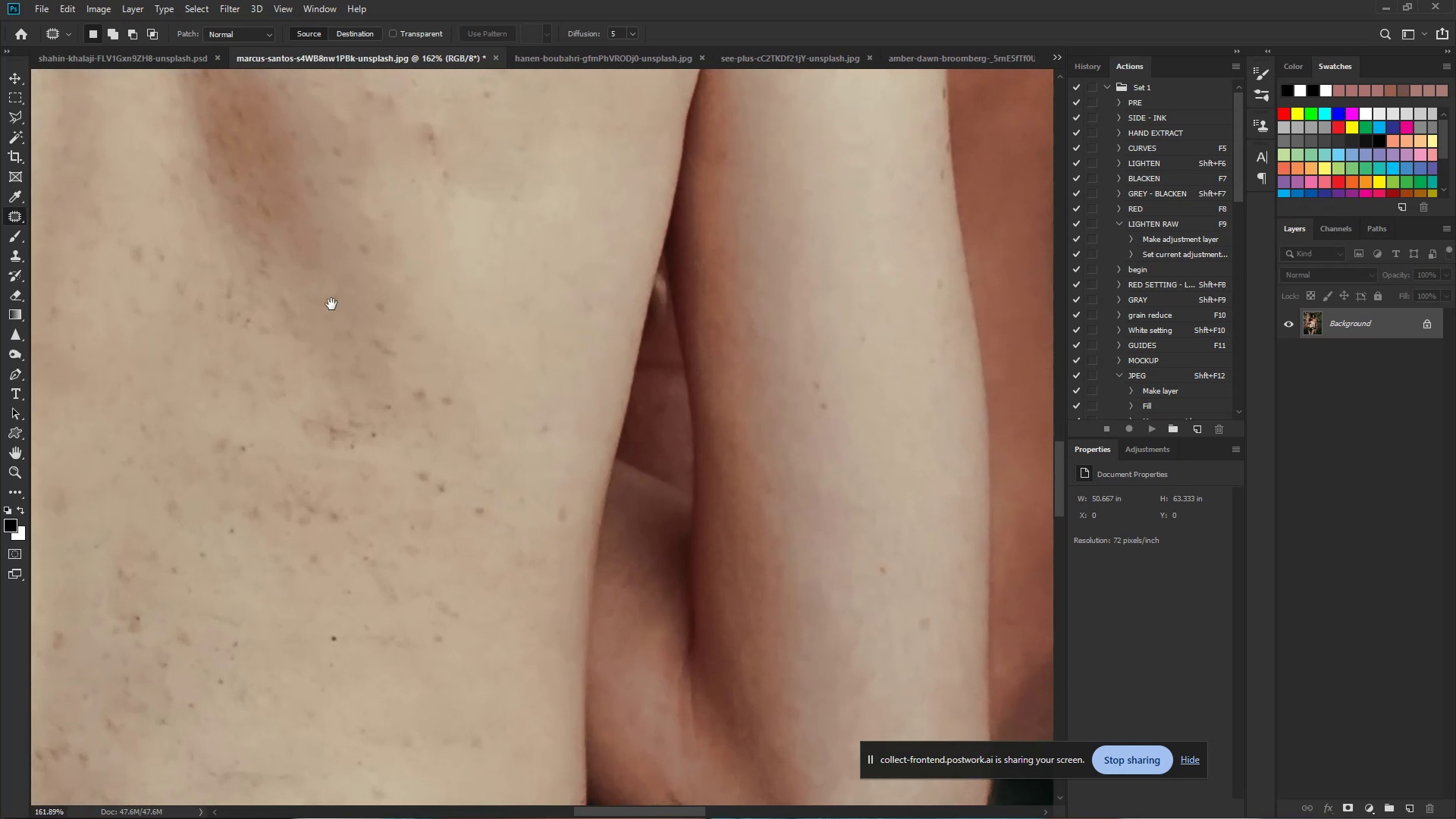 
left_click_drag(start_coordinate=[460, 491], to_coordinate=[498, 500])
 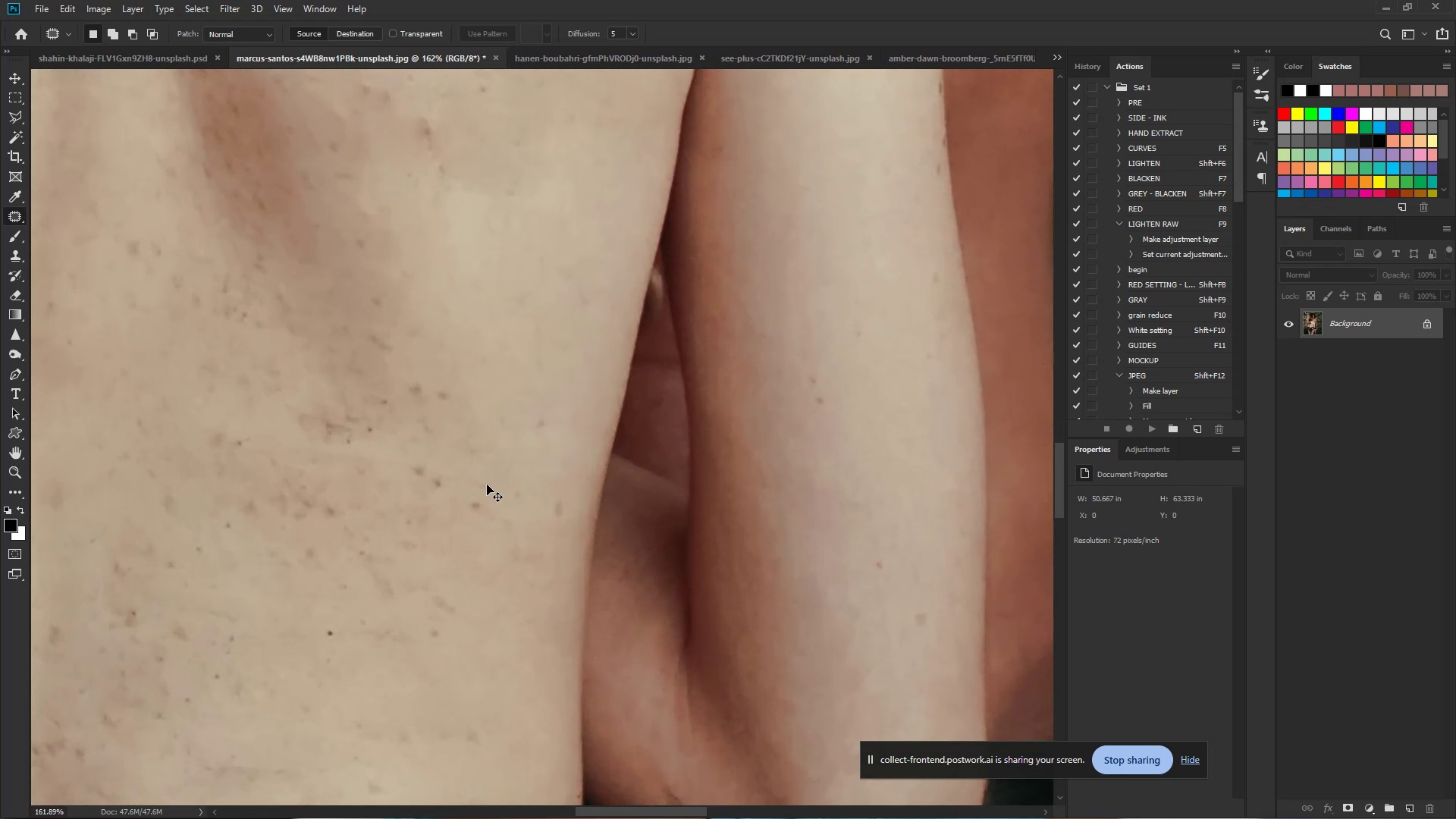 
hold_key(key=Space, duration=1.29)
 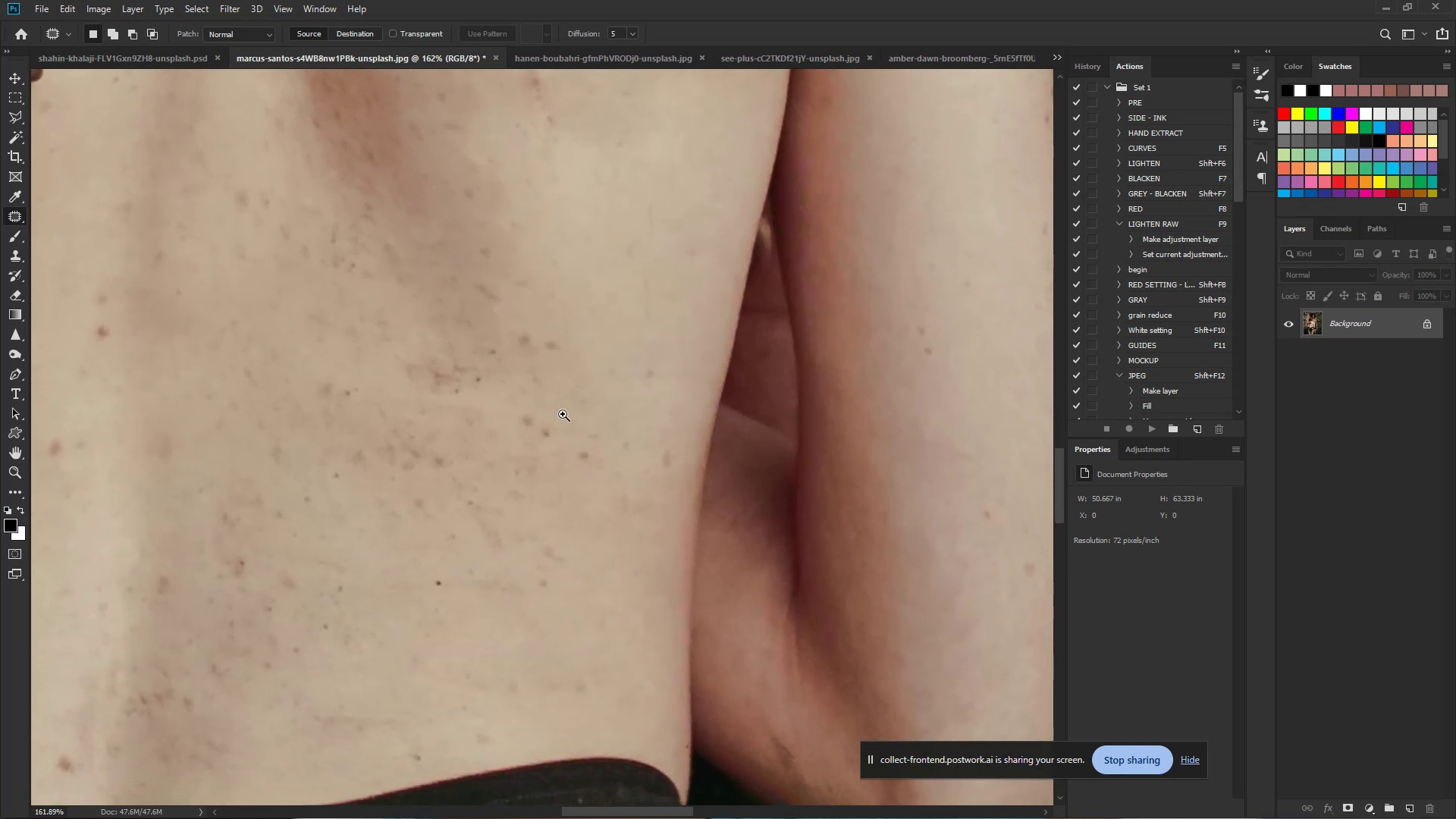 
left_click_drag(start_coordinate=[312, 283], to_coordinate=[433, 287])
 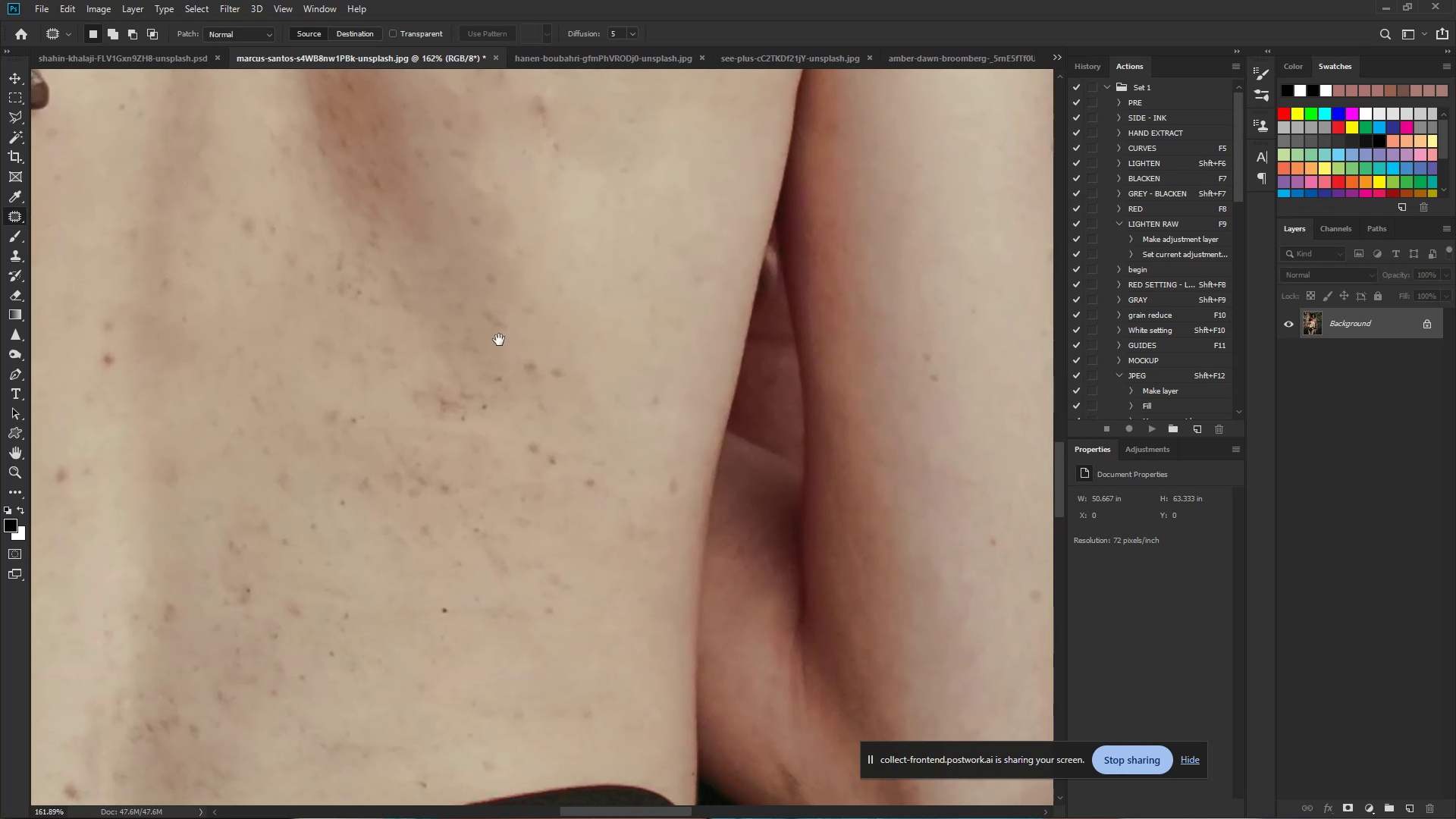 
hold_key(key=ControlLeft, duration=0.66)
 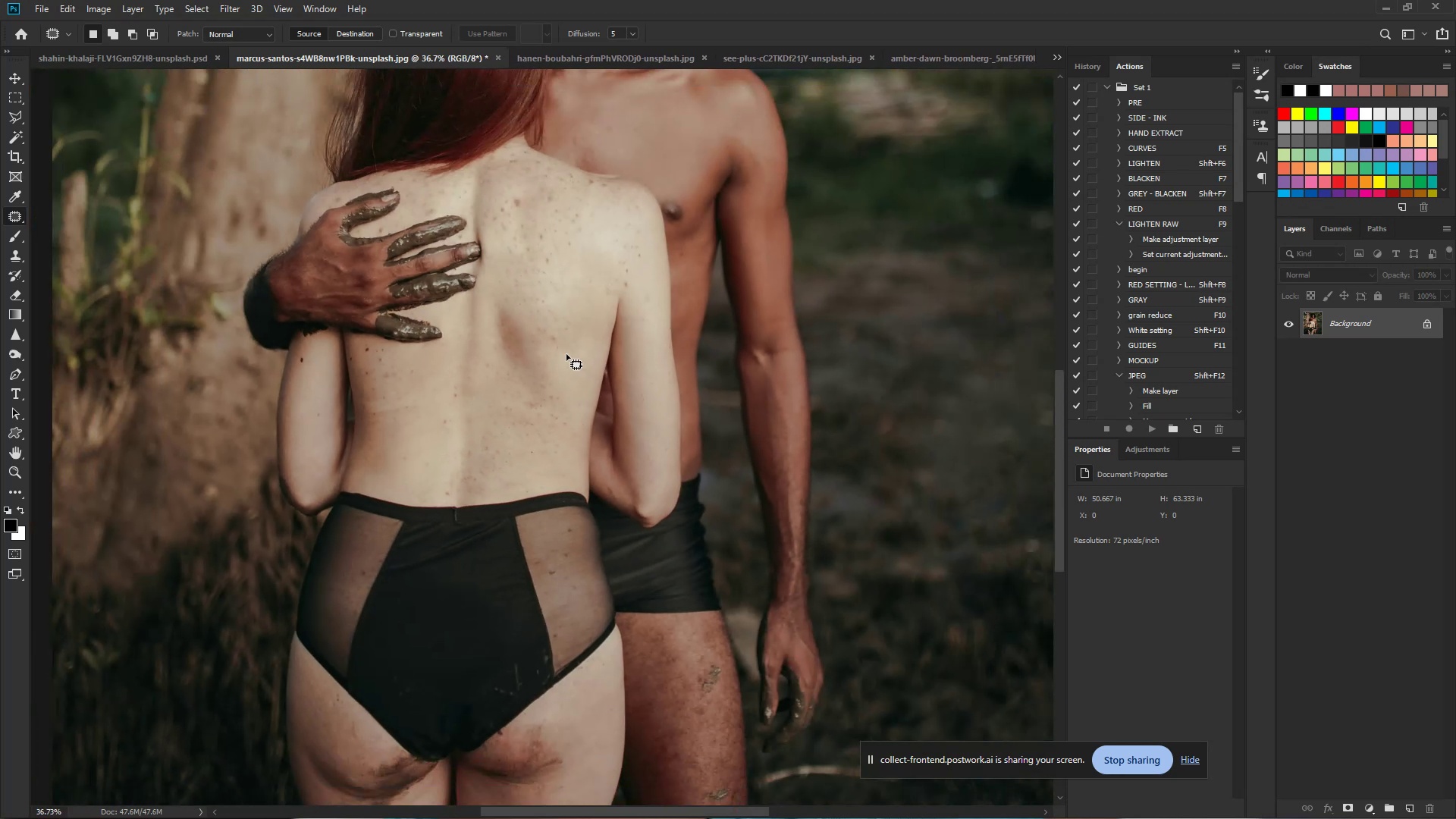 
hold_key(key=Space, duration=0.59)
 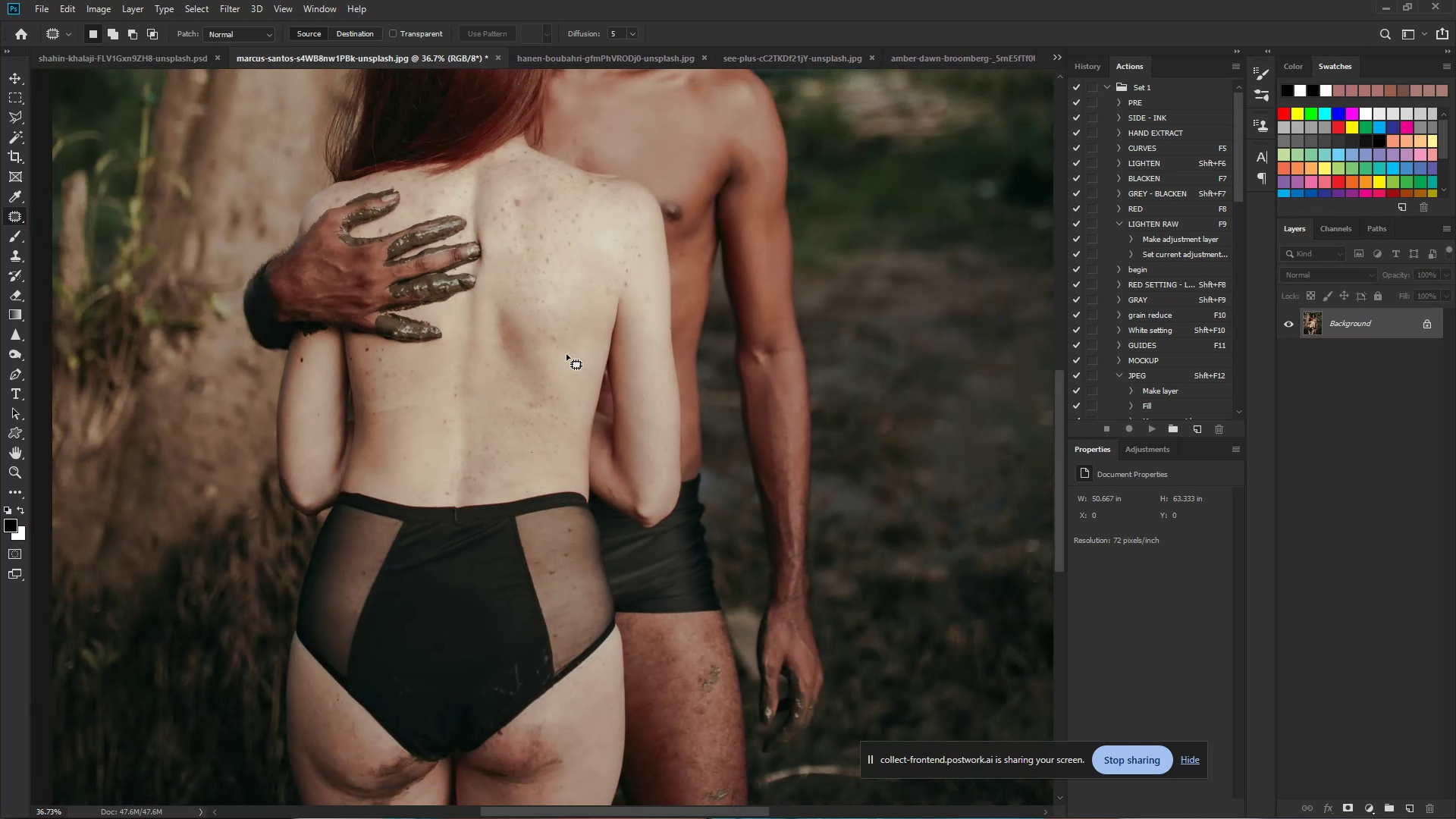 
left_click_drag(start_coordinate=[559, 414], to_coordinate=[469, 397])
 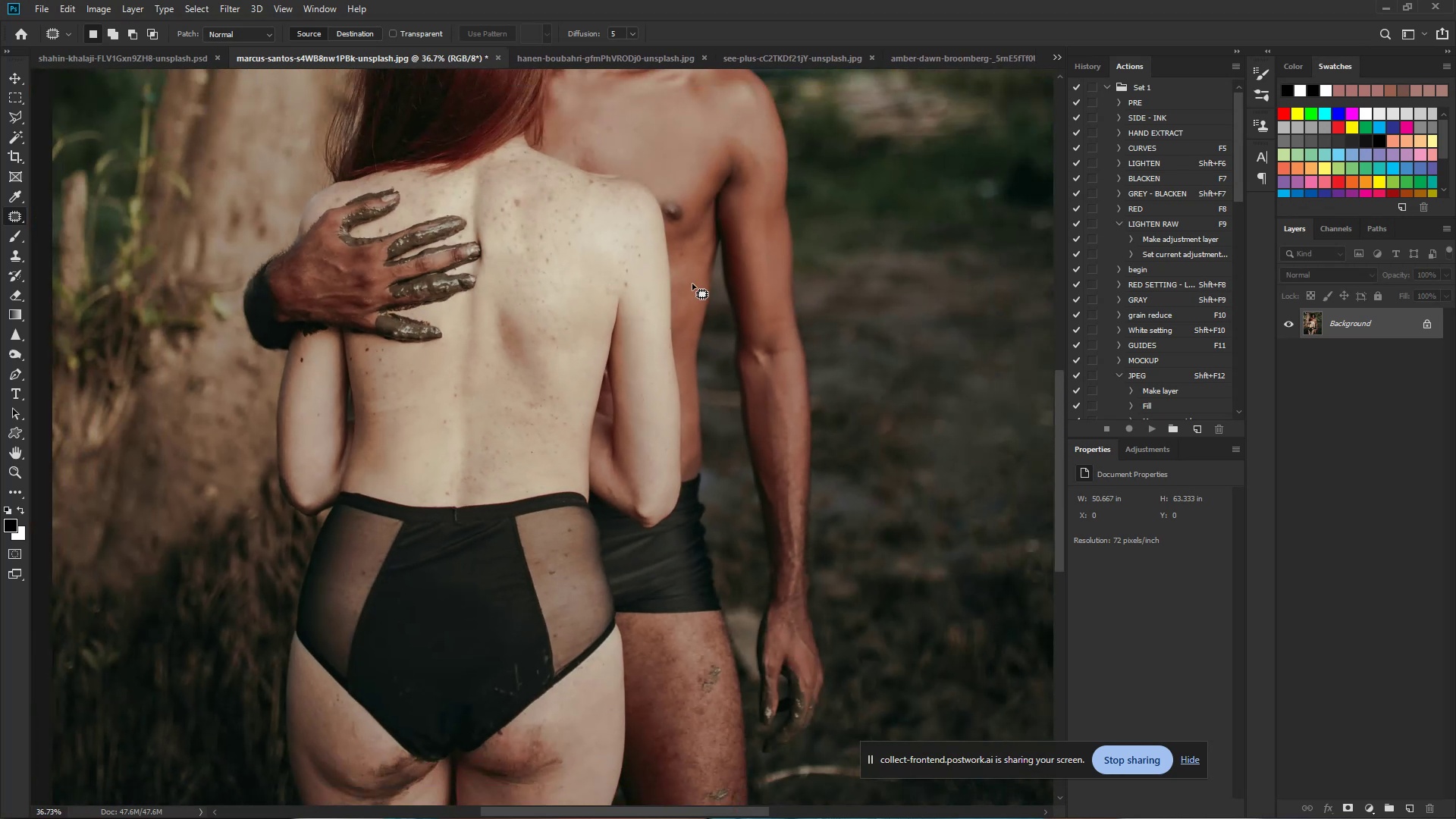 
hold_key(key=ControlLeft, duration=1.29)
 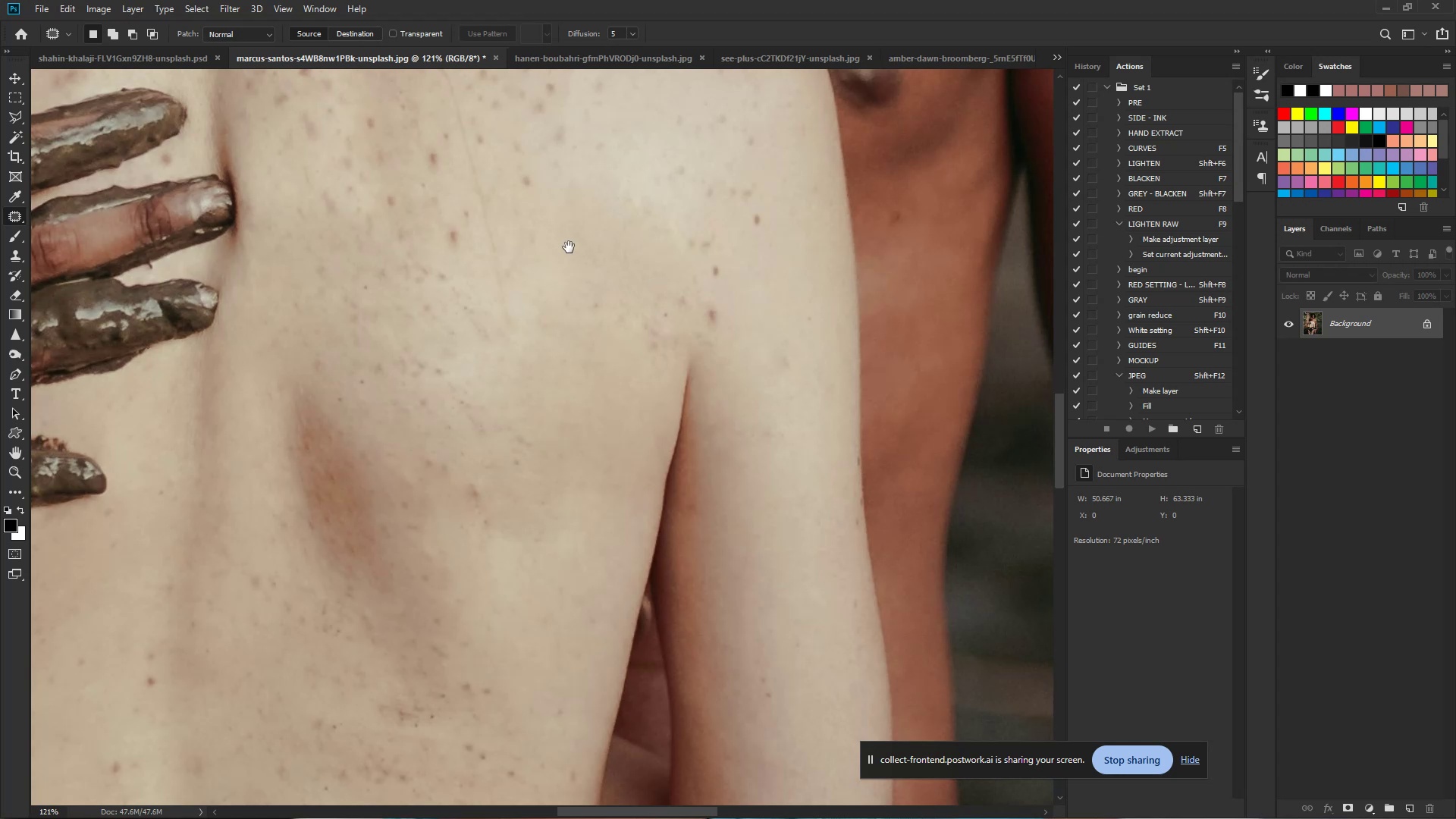 
hold_key(key=Space, duration=1.09)
 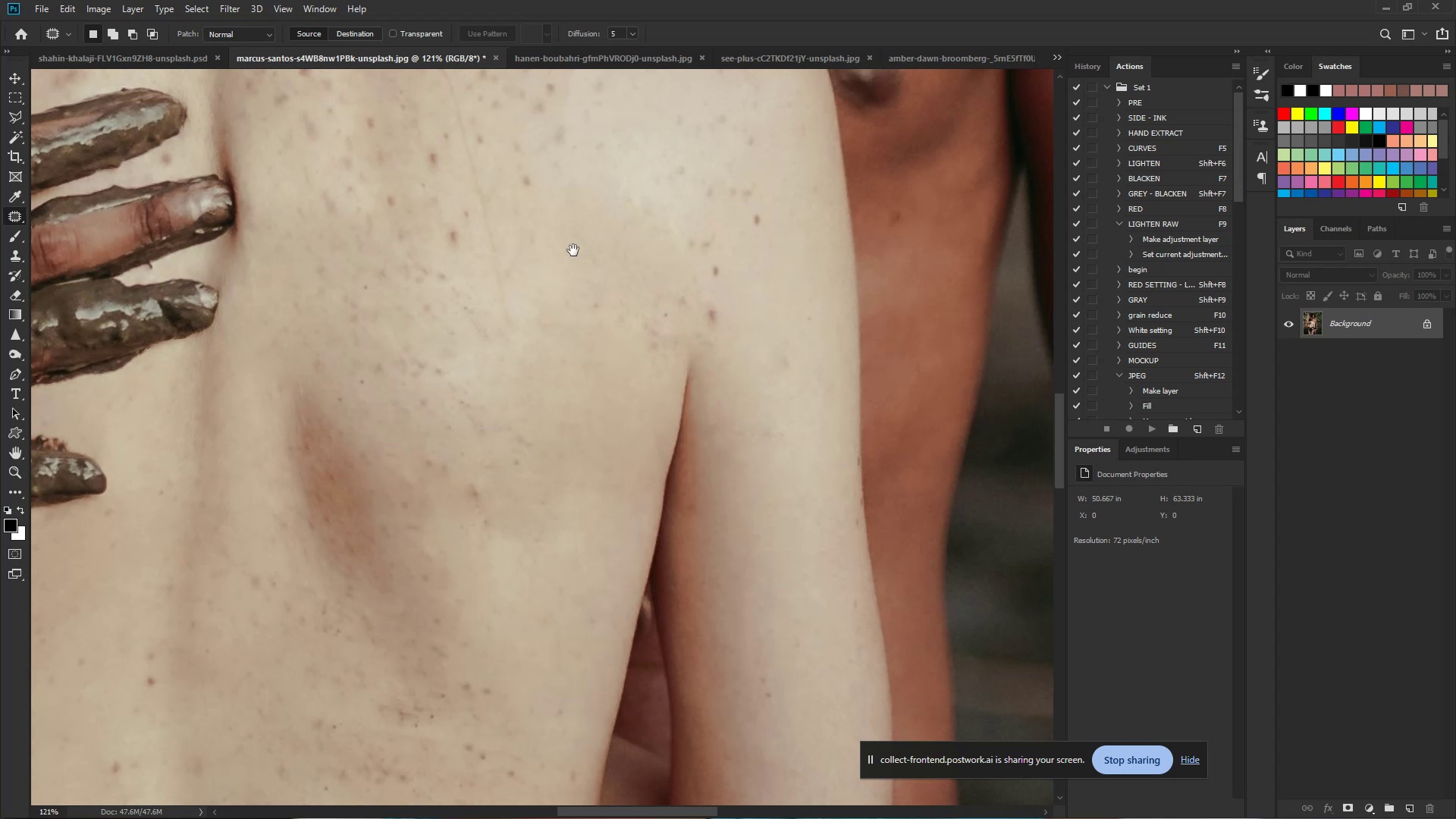 
left_click_drag(start_coordinate=[588, 271], to_coordinate=[664, 284])
 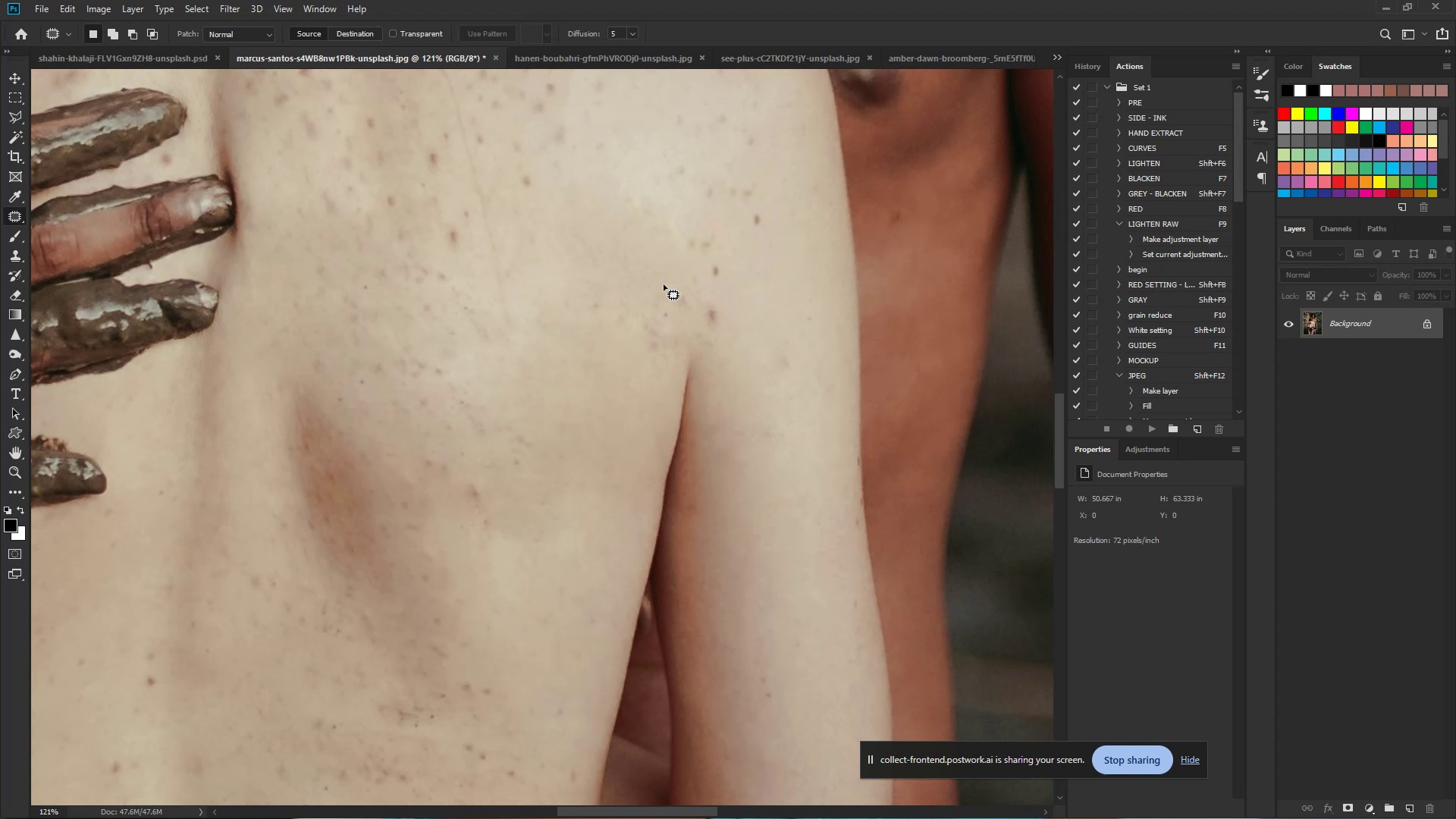 
hold_key(key=Space, duration=0.82)
 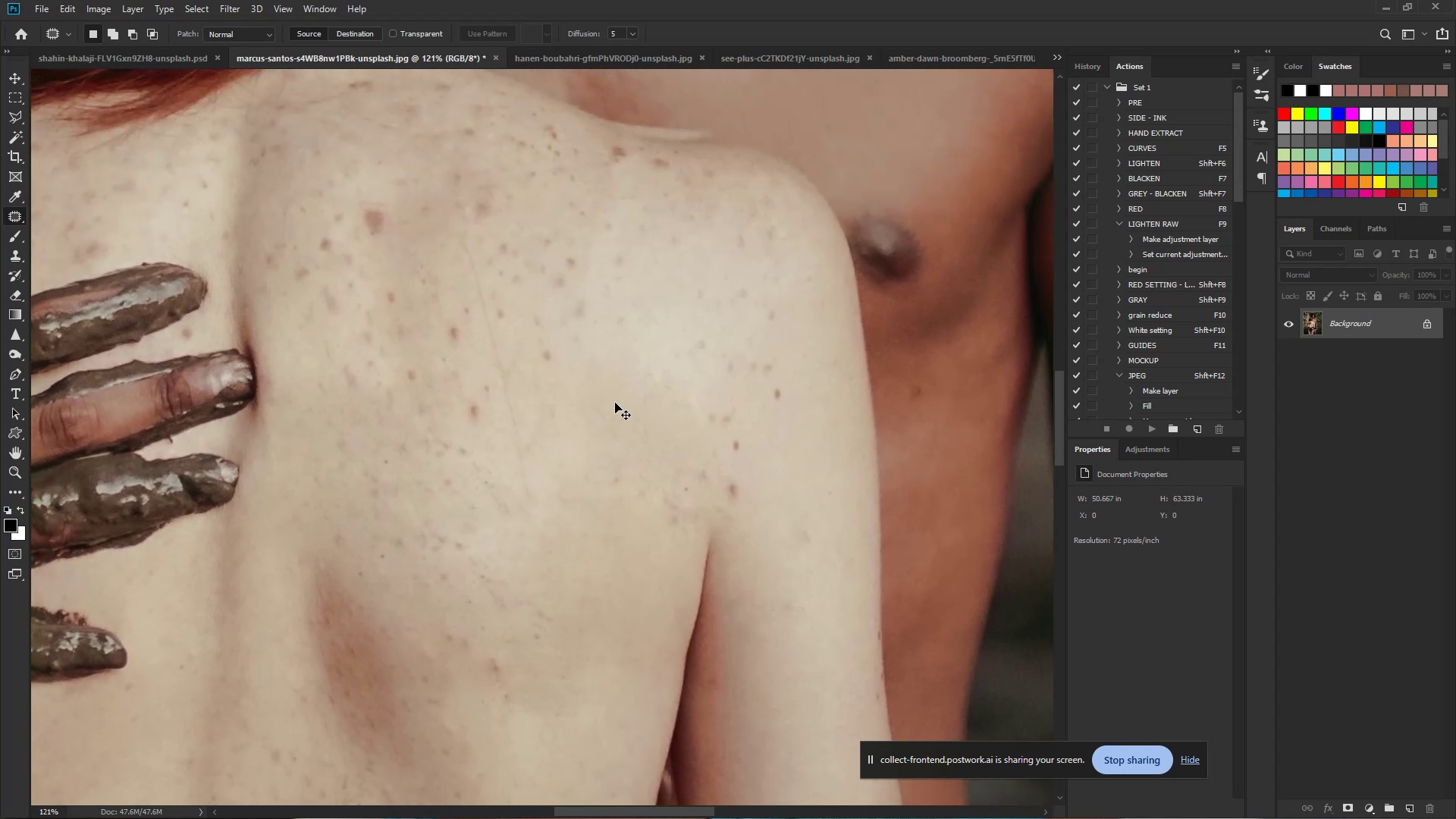 
left_click_drag(start_coordinate=[569, 246], to_coordinate=[589, 421])
 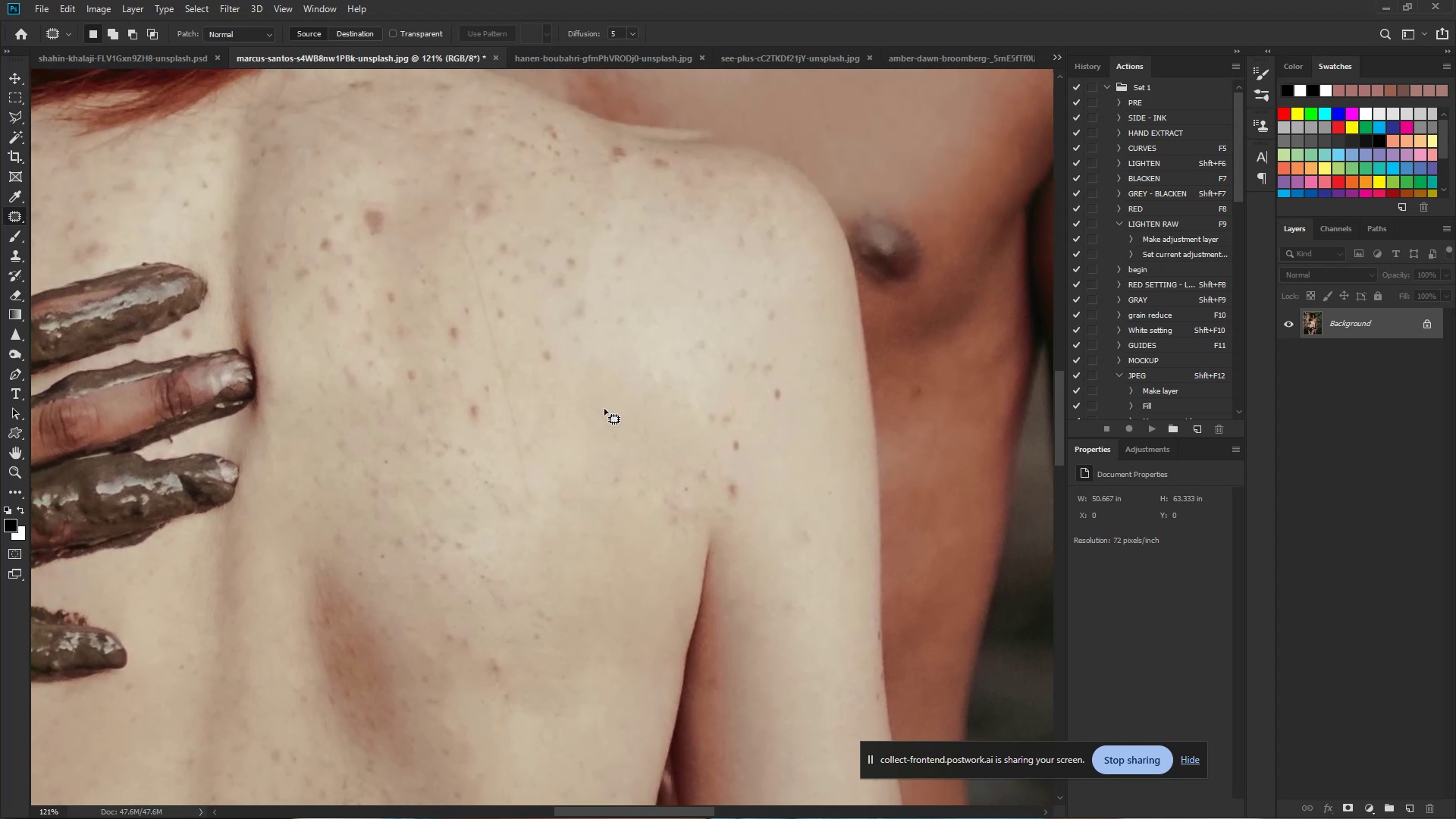 
key(Control+Z)
 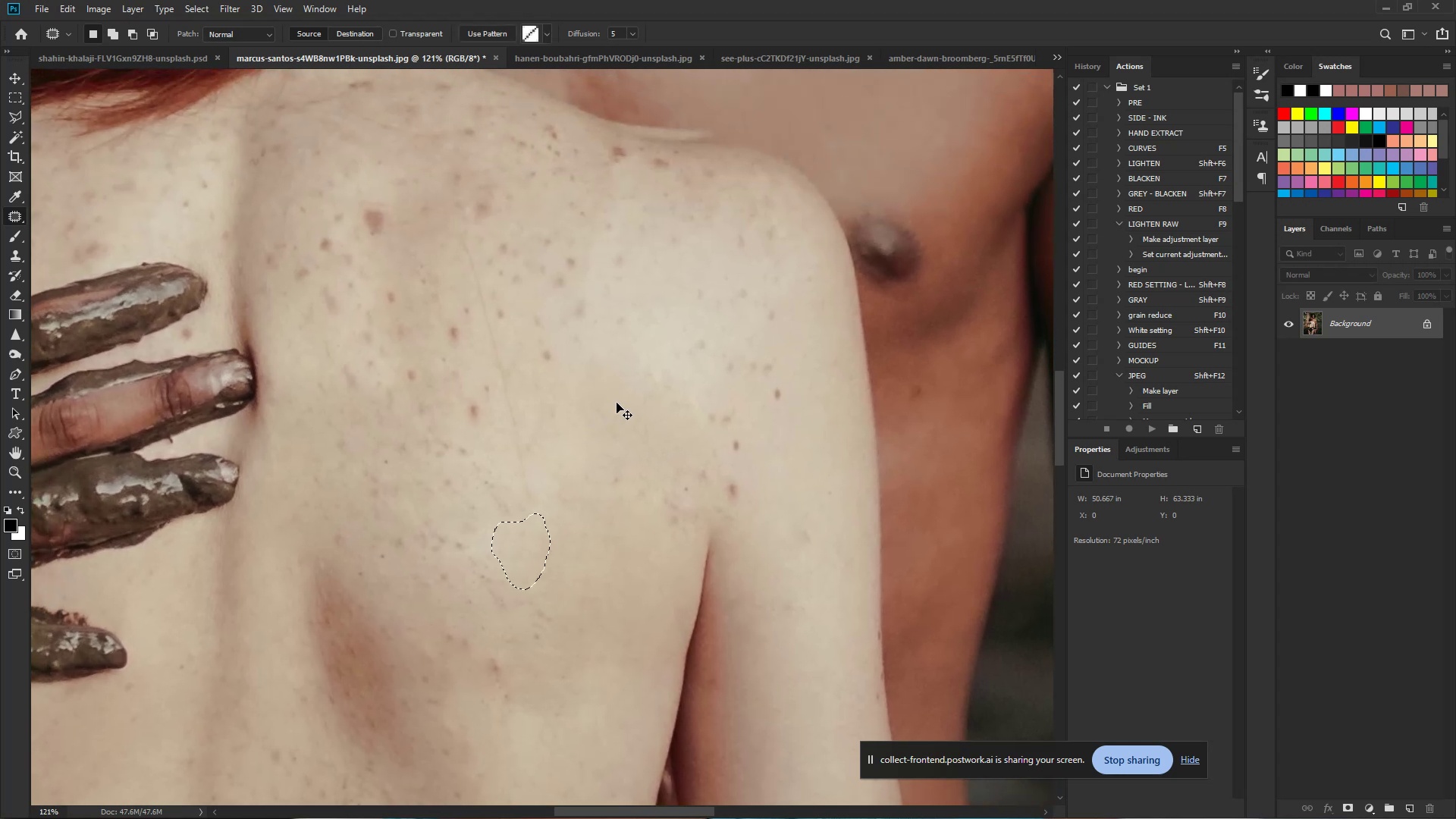 
key(Control+Z)
 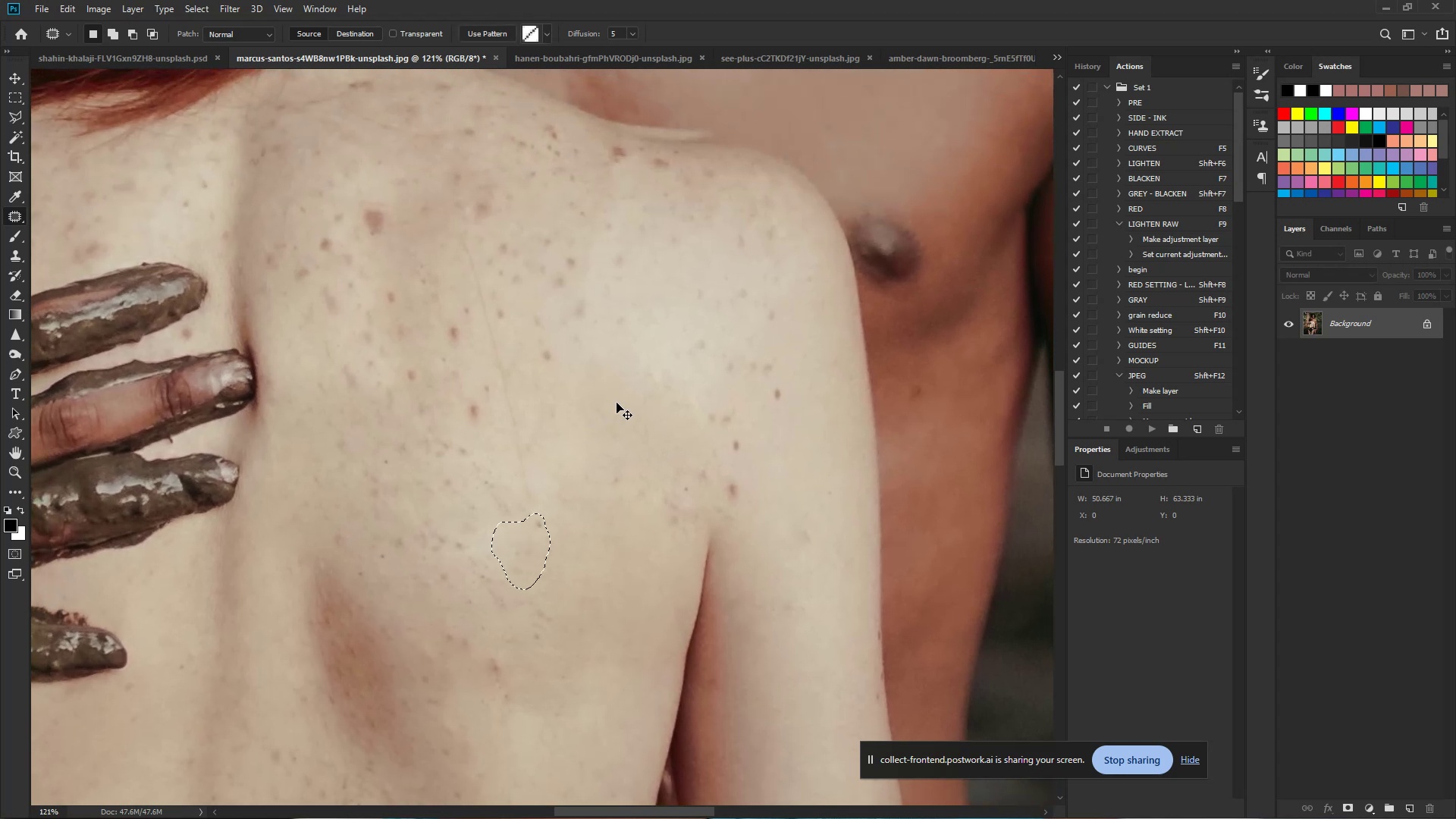 
key(Control+Z)
 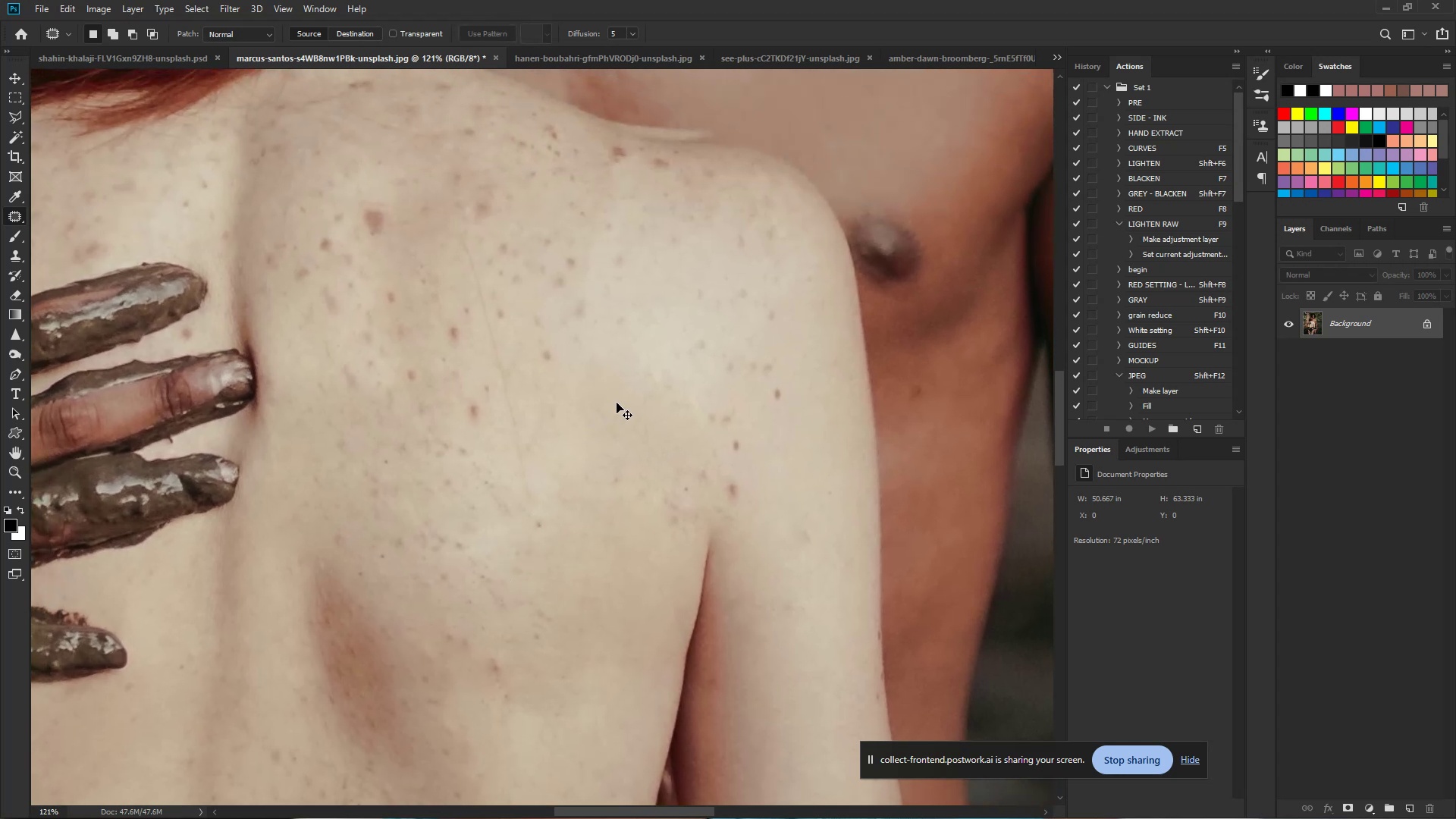 
key(Control+Z)
 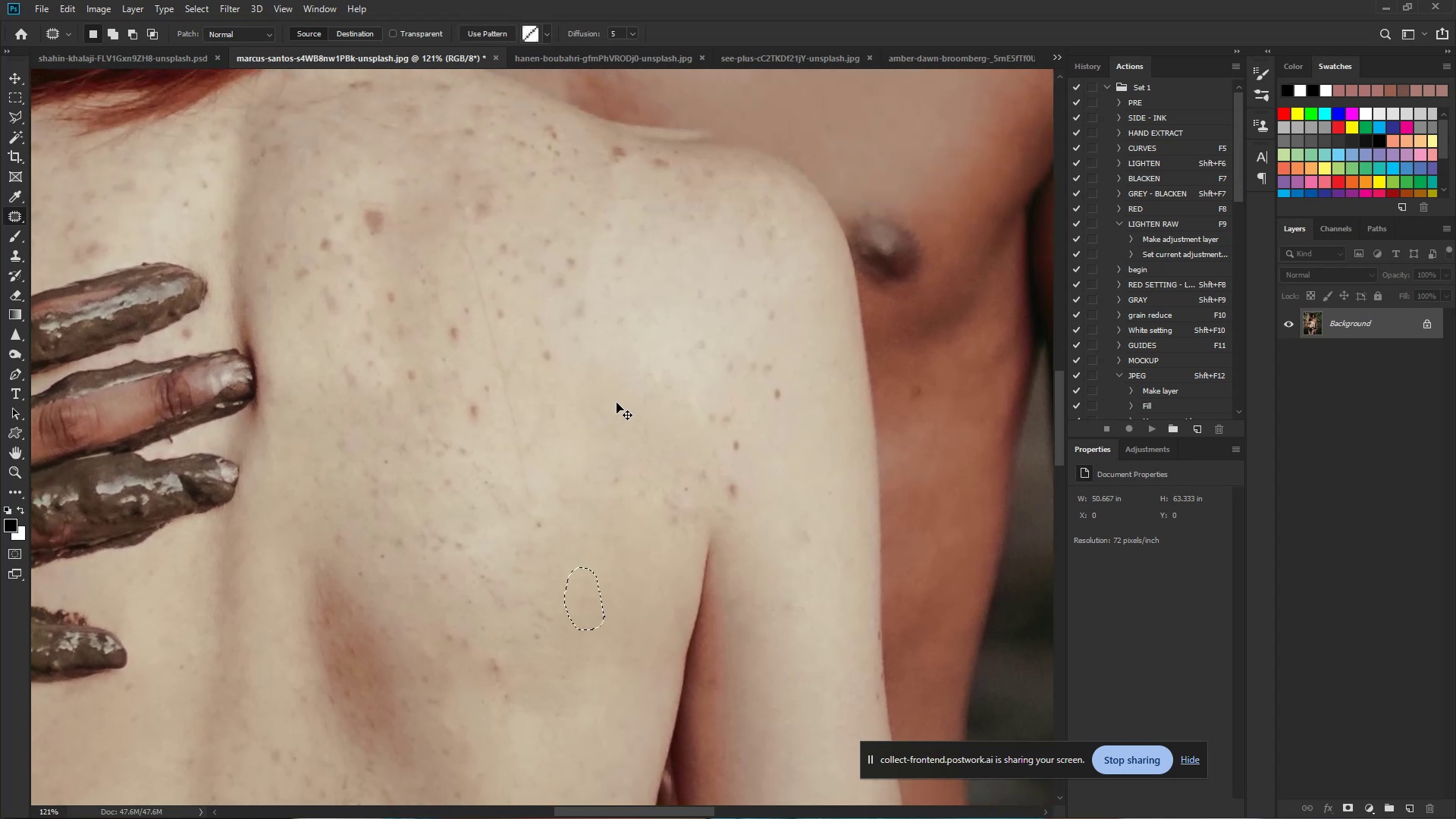 
key(Control+Z)
 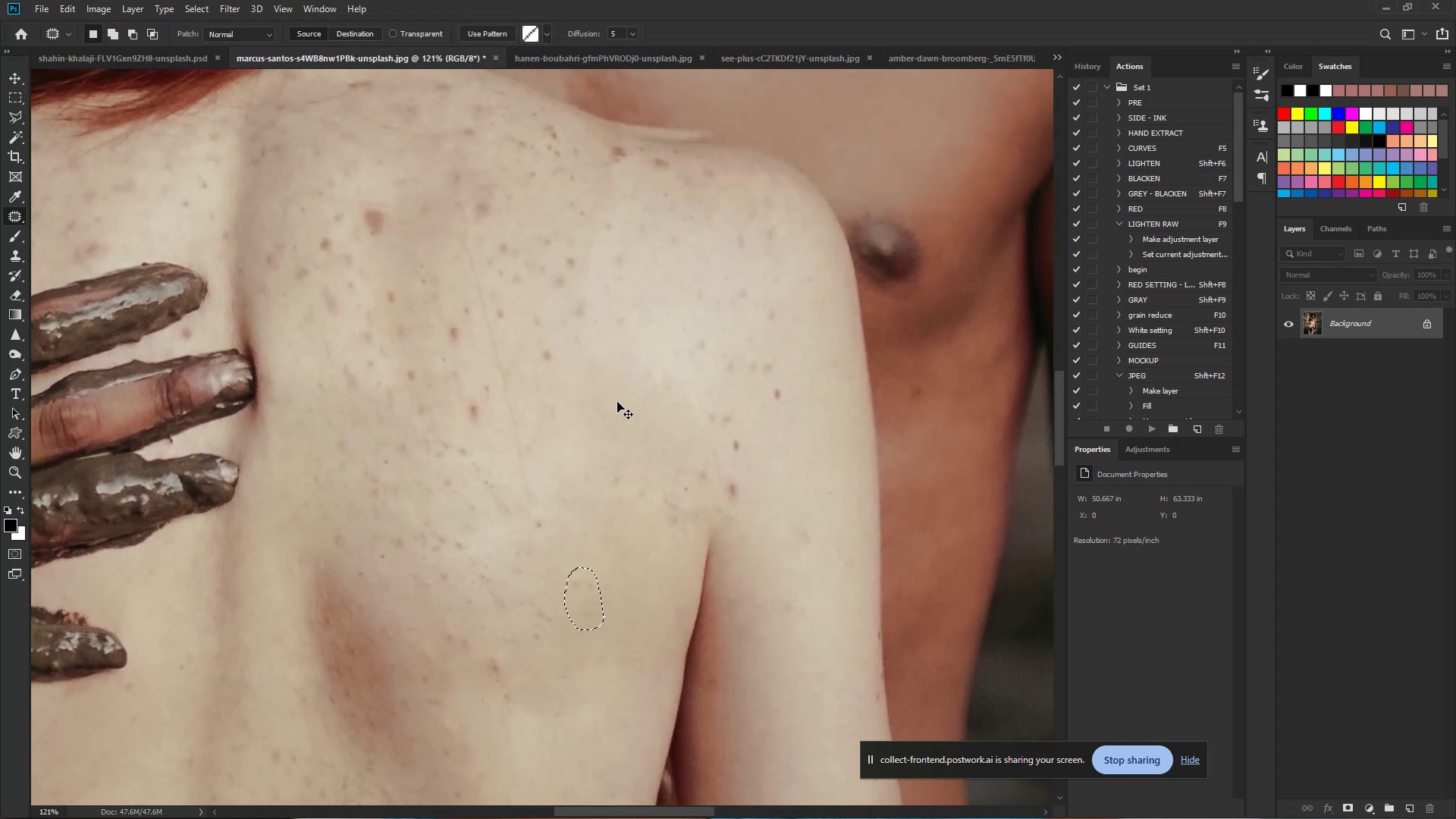 
key(Control+Z)
 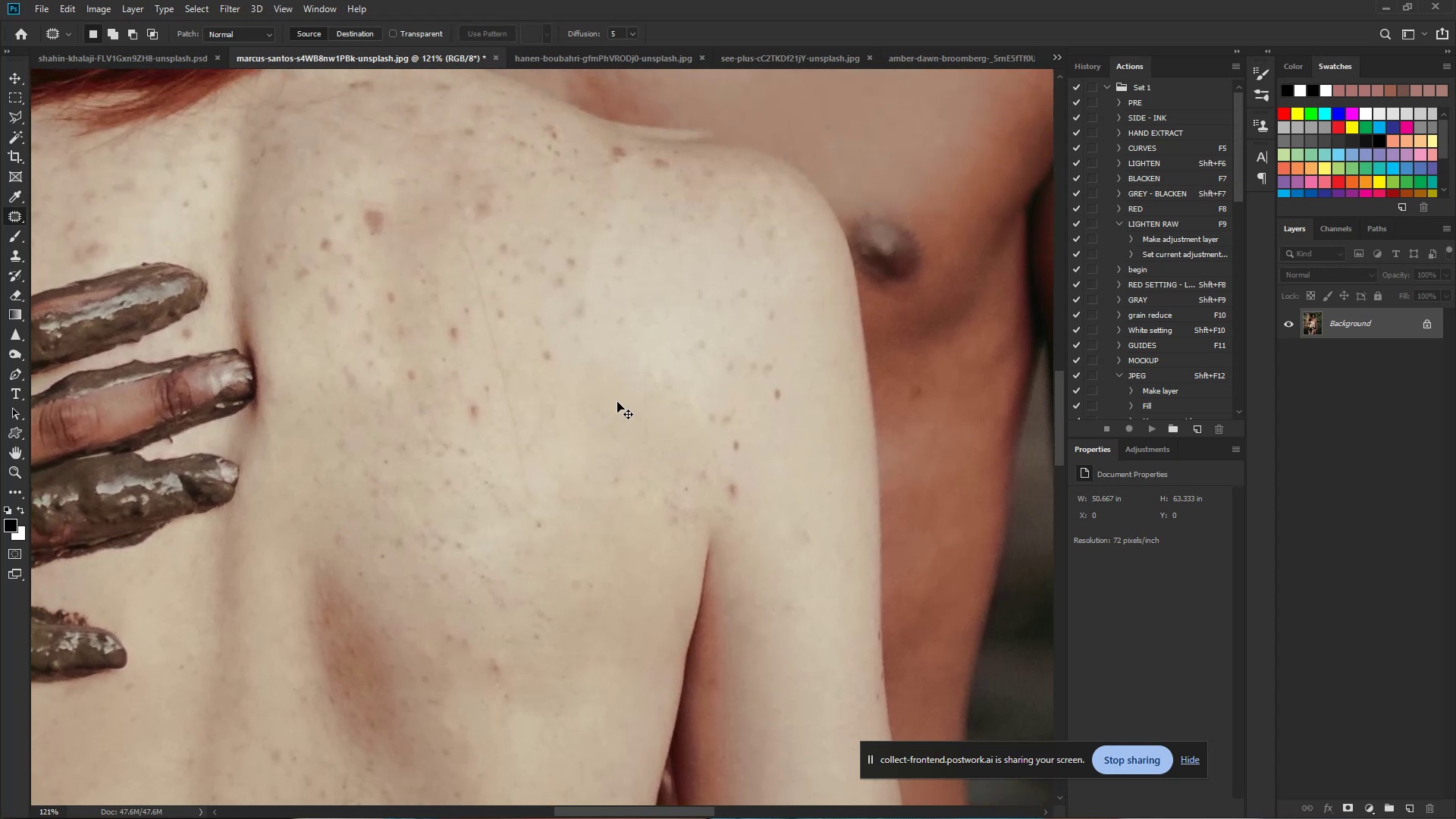 
key(Control+Z)
 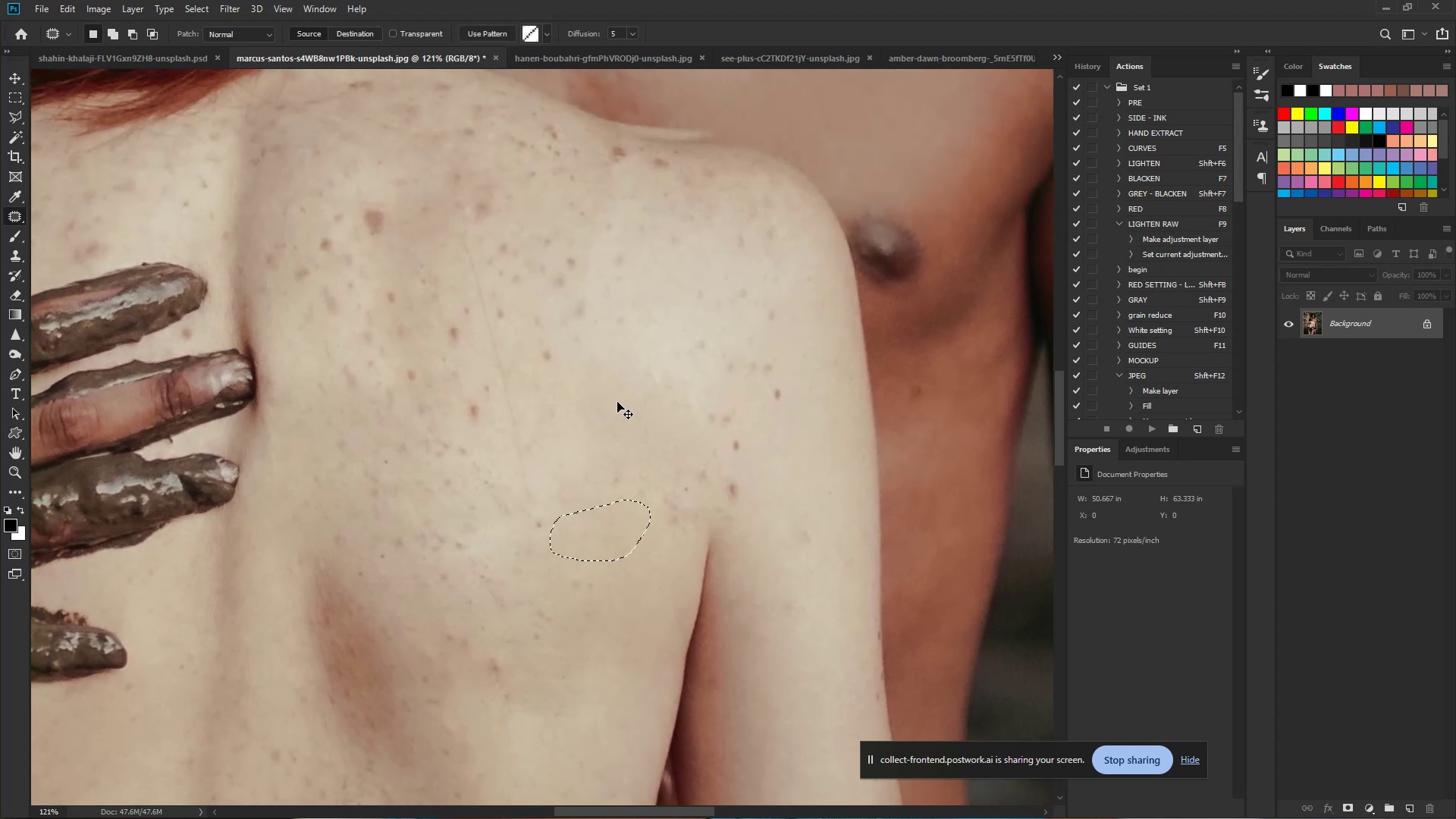 
key(Control+Z)
 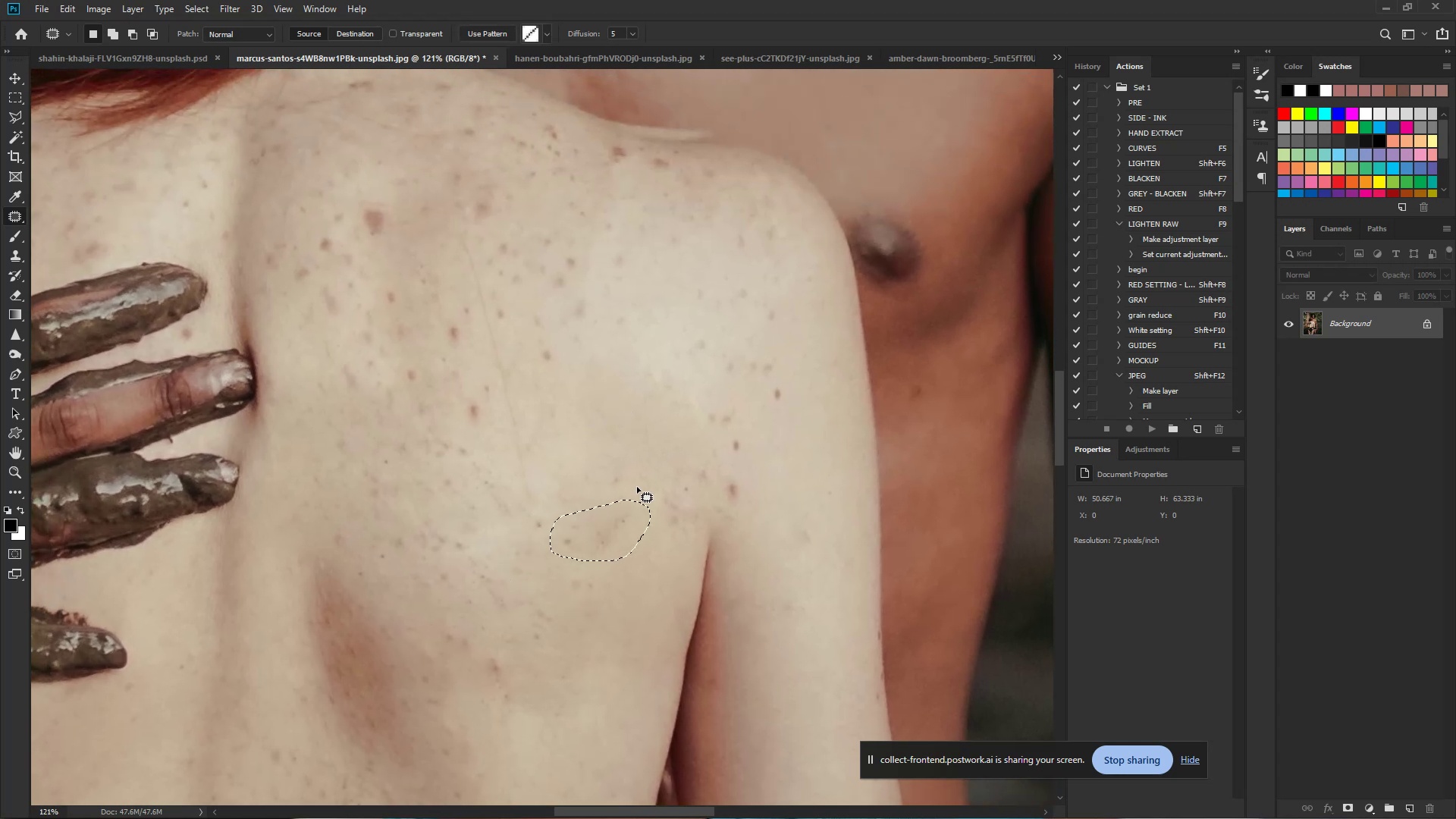 
left_click_drag(start_coordinate=[617, 513], to_coordinate=[632, 455])
 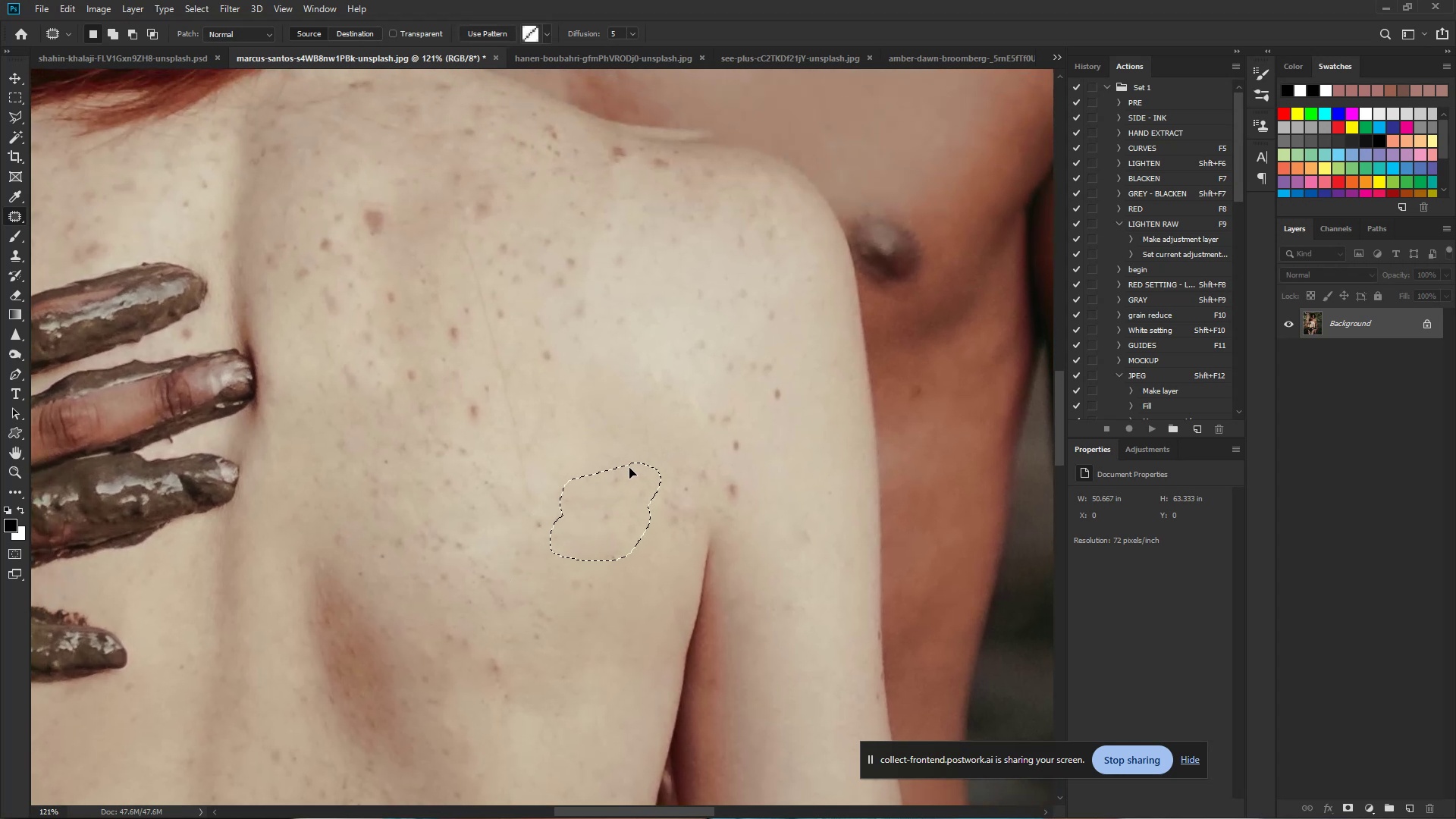 
left_click_drag(start_coordinate=[633, 447], to_coordinate=[635, 441])
 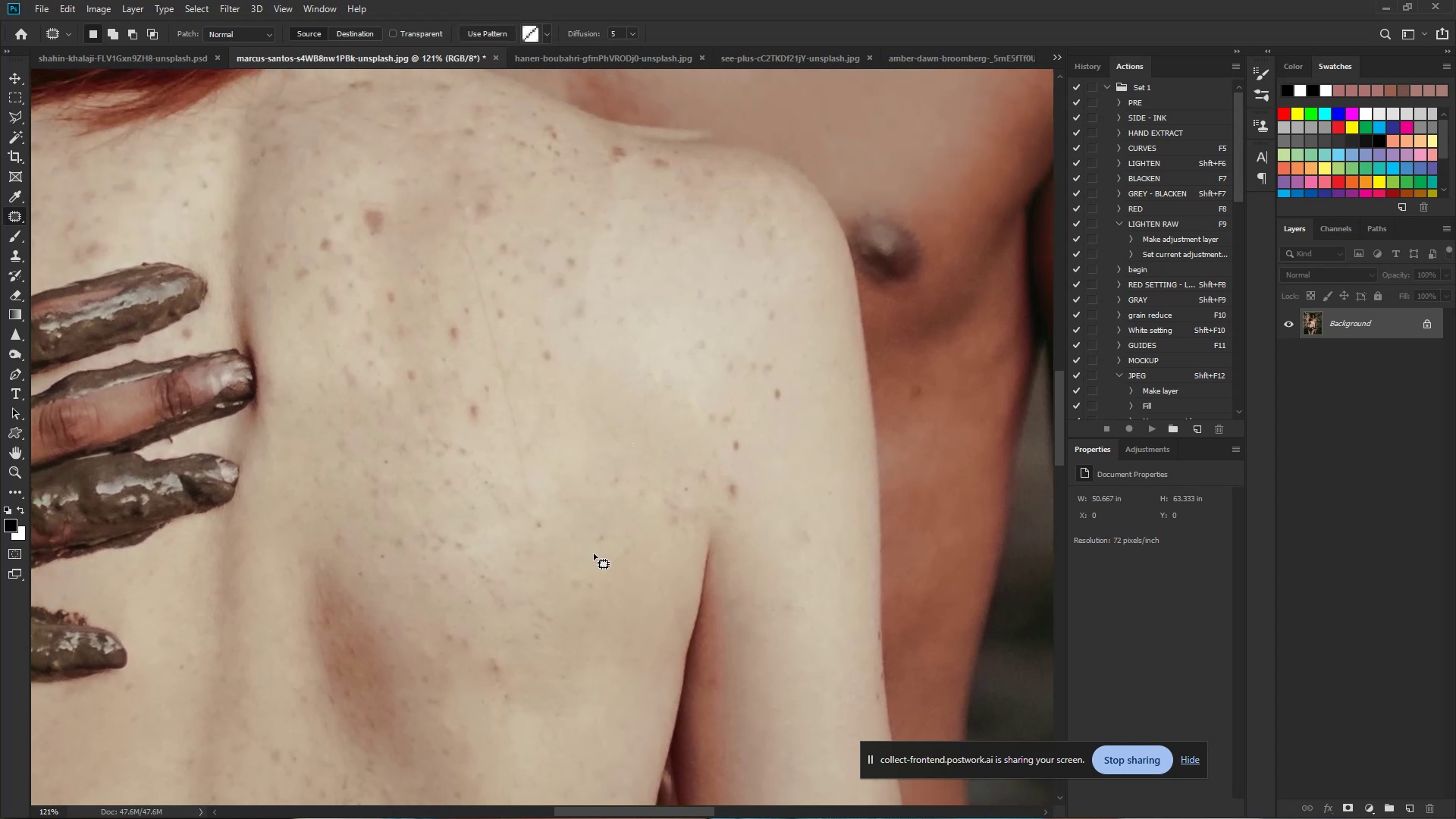 
left_click_drag(start_coordinate=[618, 526], to_coordinate=[623, 554])
 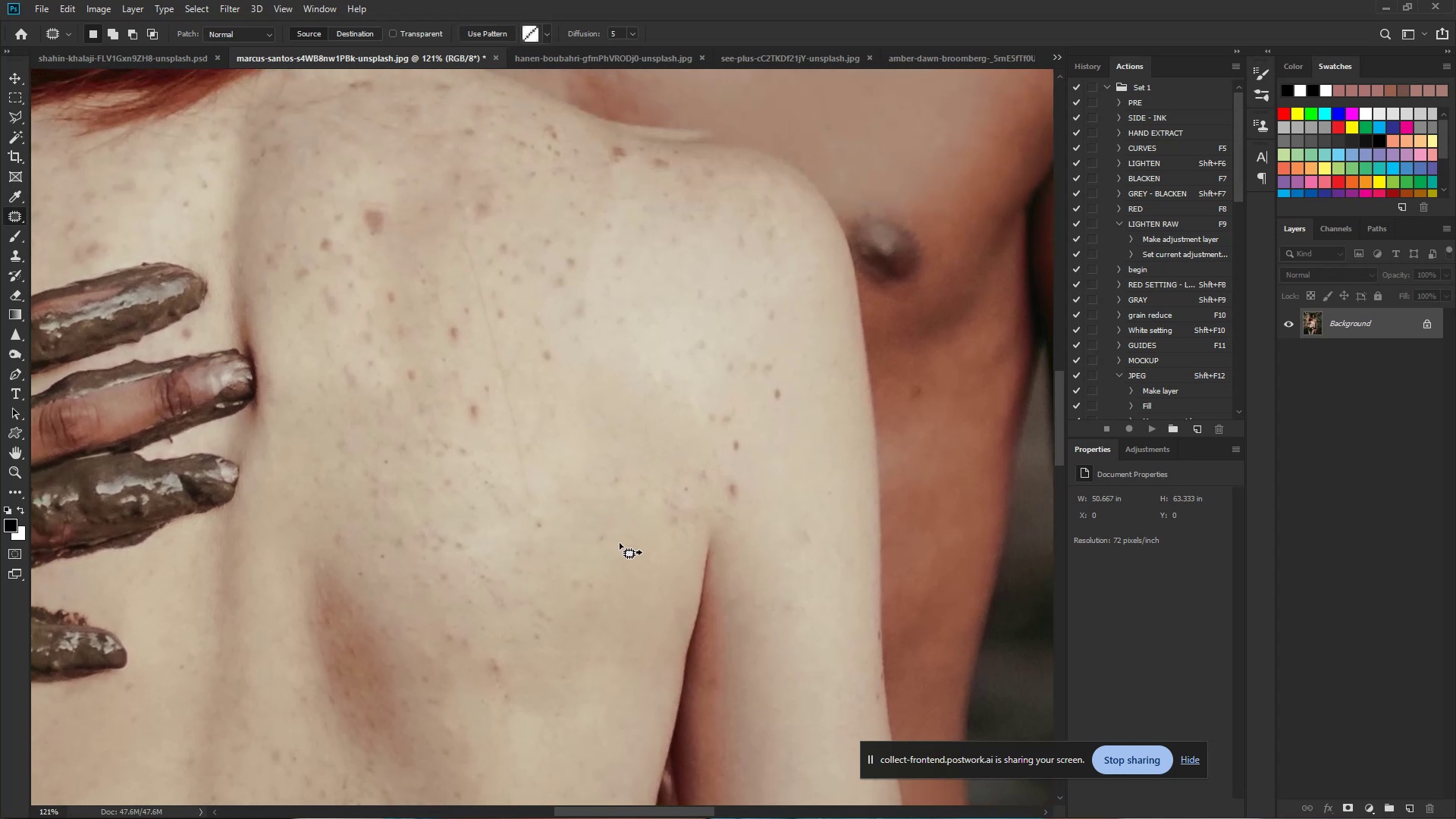 
left_click_drag(start_coordinate=[613, 541], to_coordinate=[634, 403])
 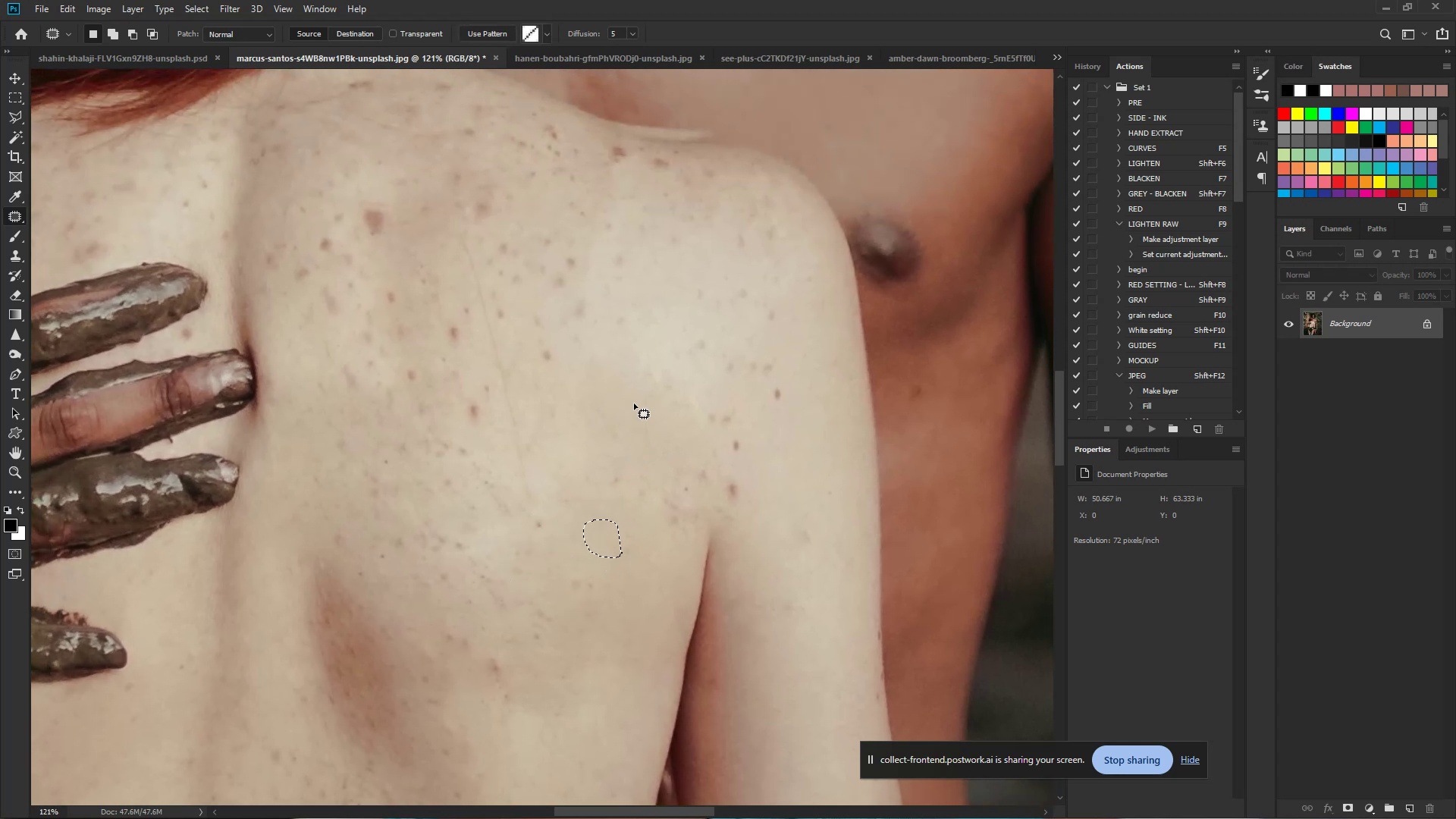 
left_click([634, 403])
 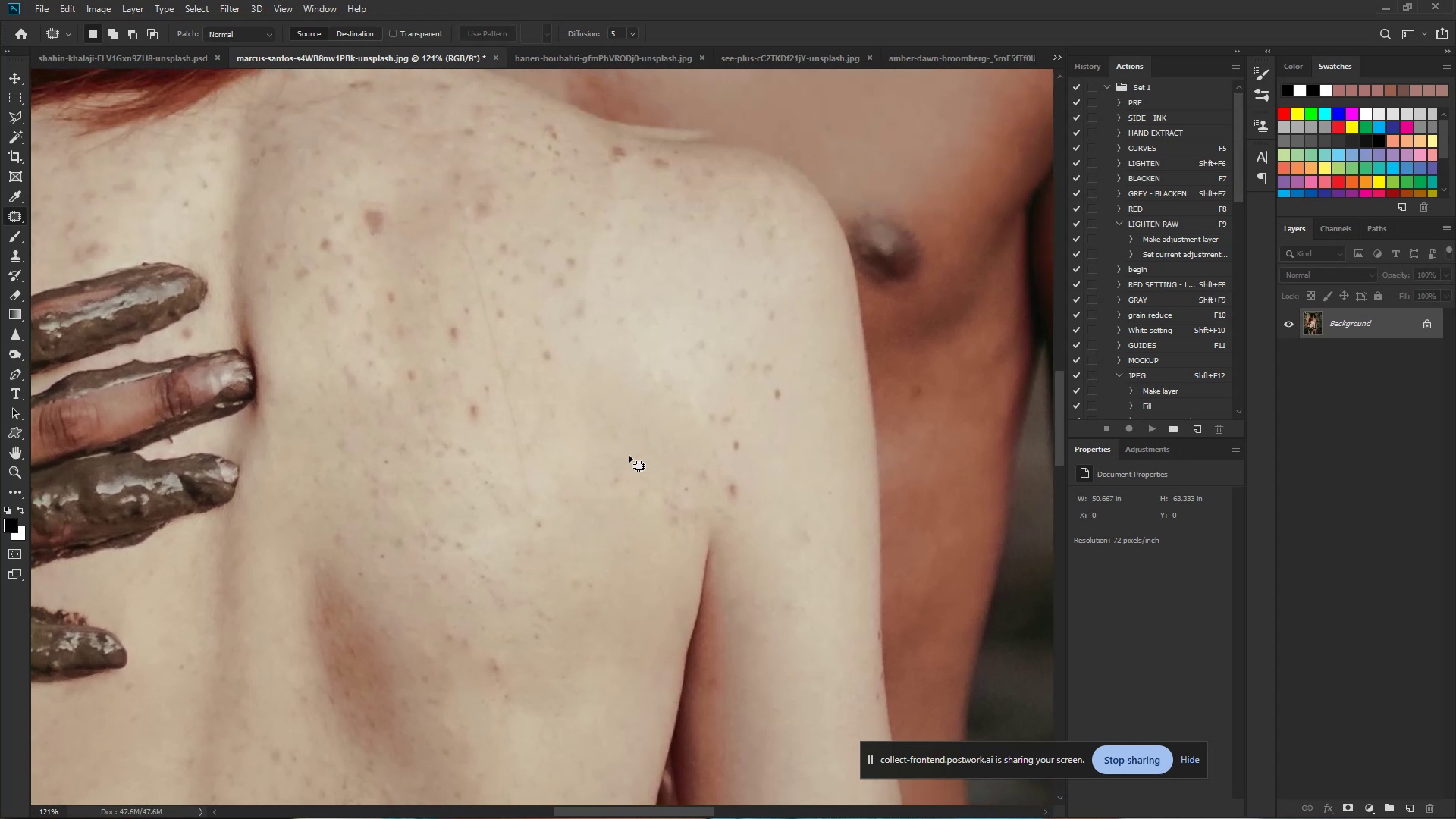 
left_click_drag(start_coordinate=[624, 462], to_coordinate=[650, 500])
 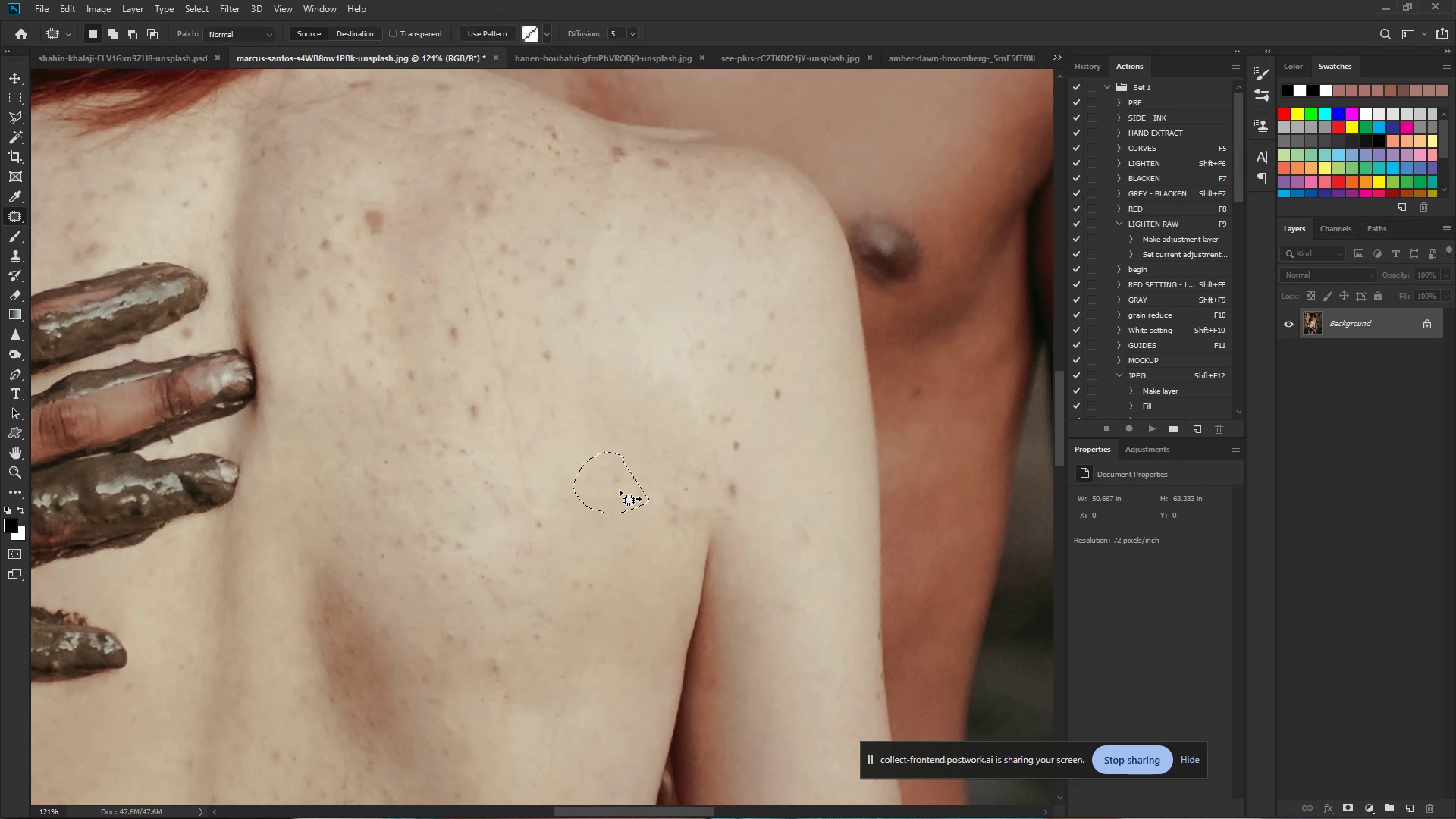 
left_click_drag(start_coordinate=[611, 488], to_coordinate=[670, 450])
 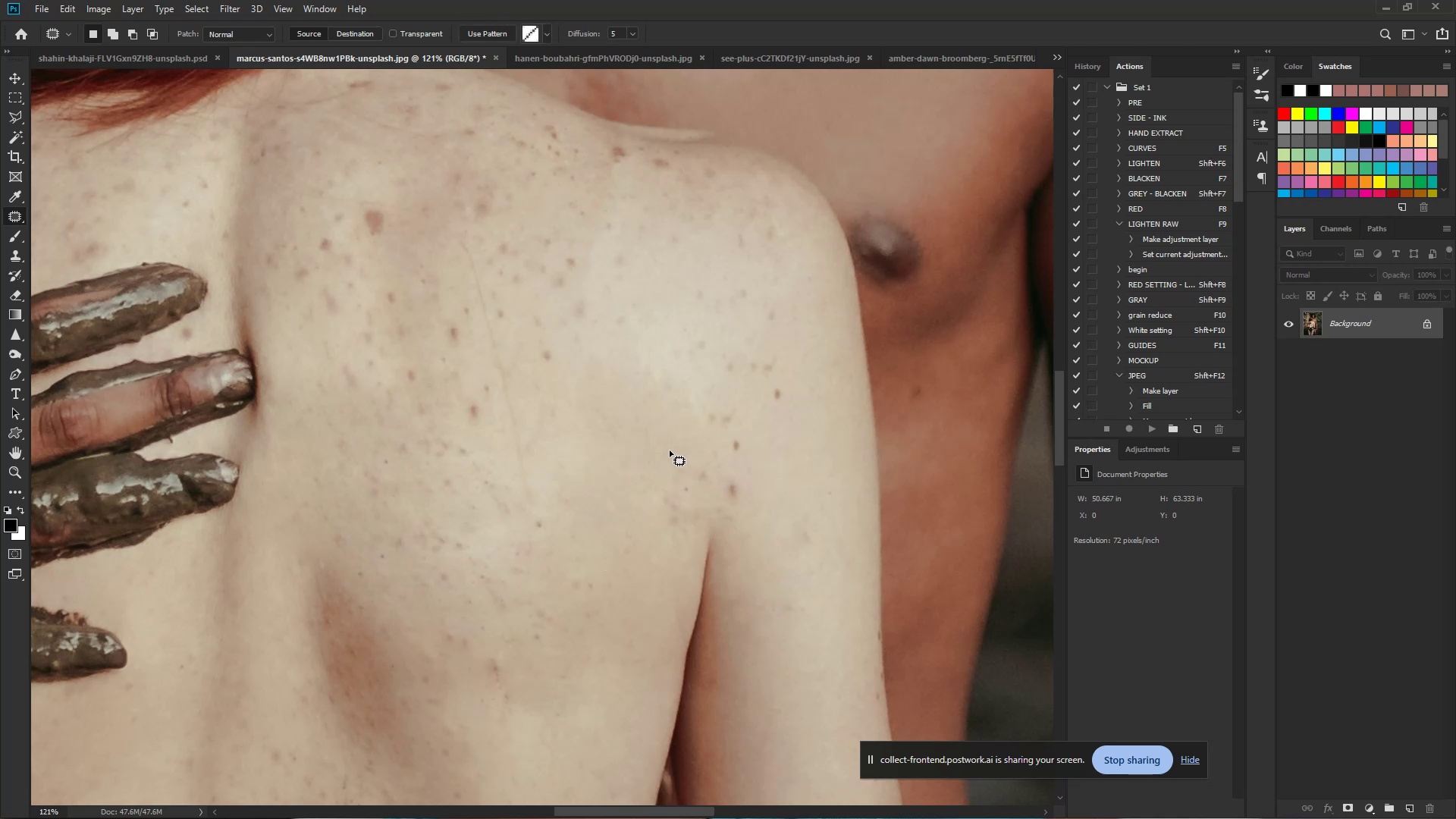 
left_click([670, 450])
 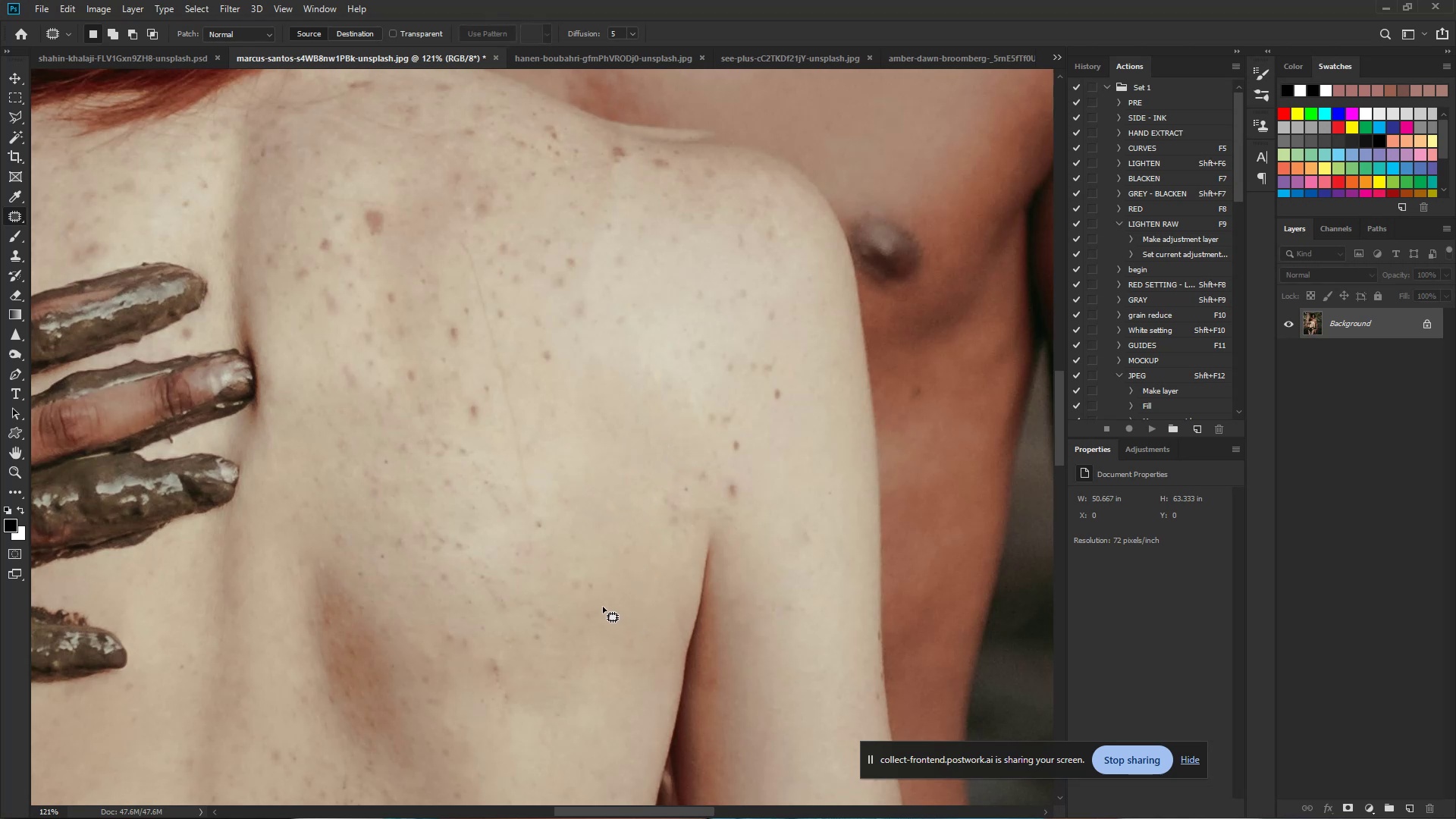 
left_click_drag(start_coordinate=[602, 580], to_coordinate=[584, 607])
 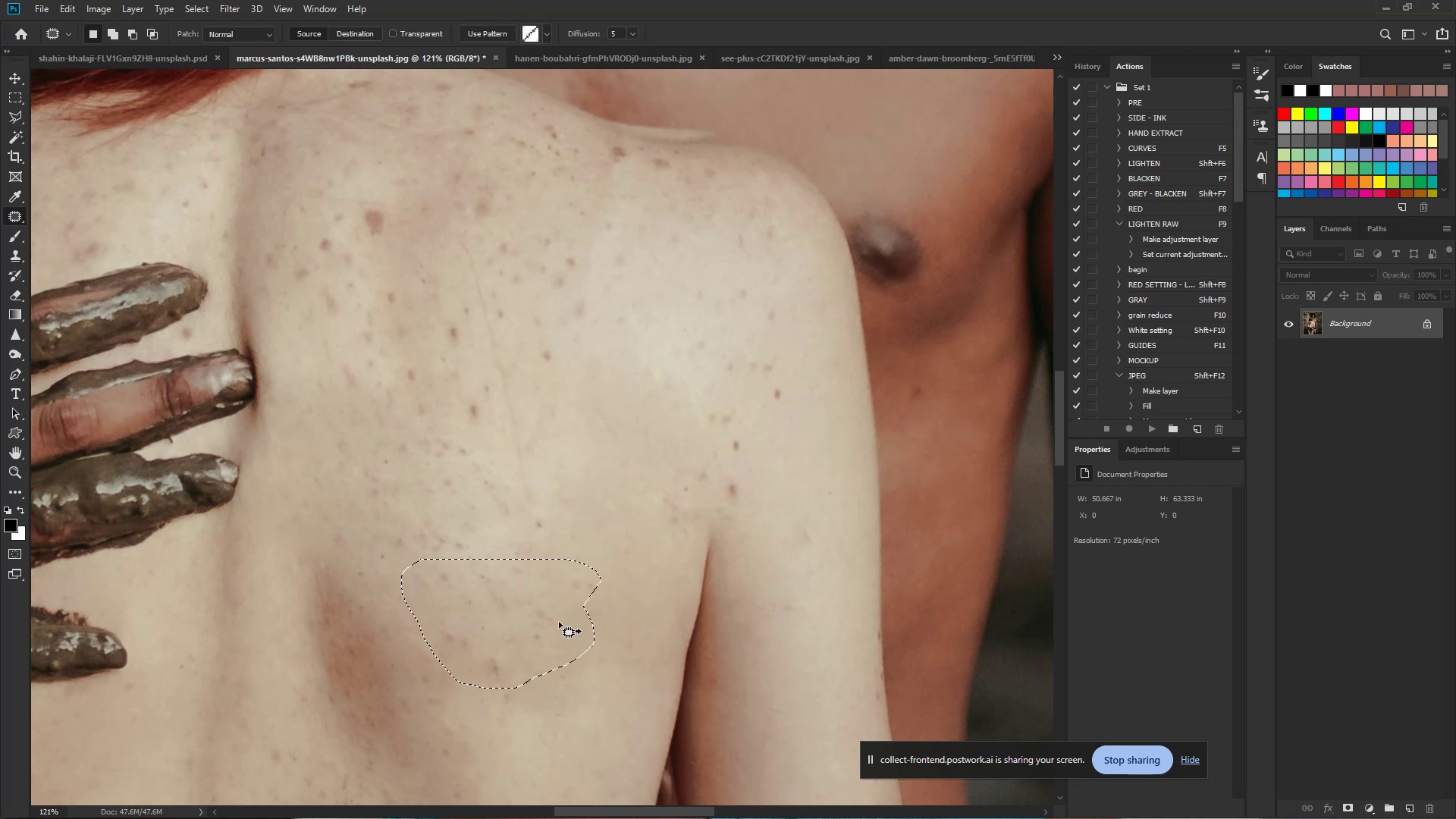 
left_click_drag(start_coordinate=[553, 626], to_coordinate=[655, 456])
 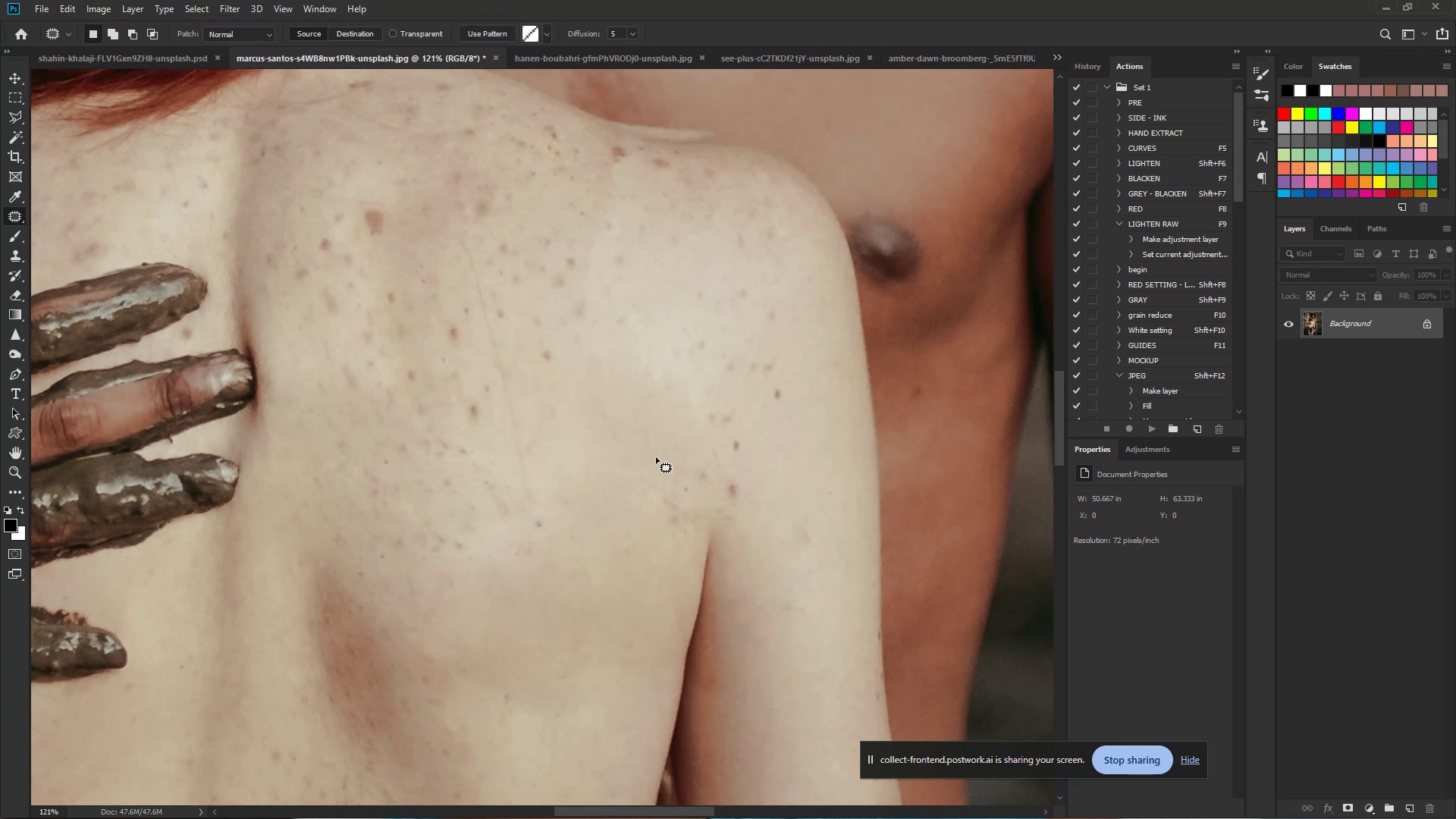 
left_click([656, 457])
 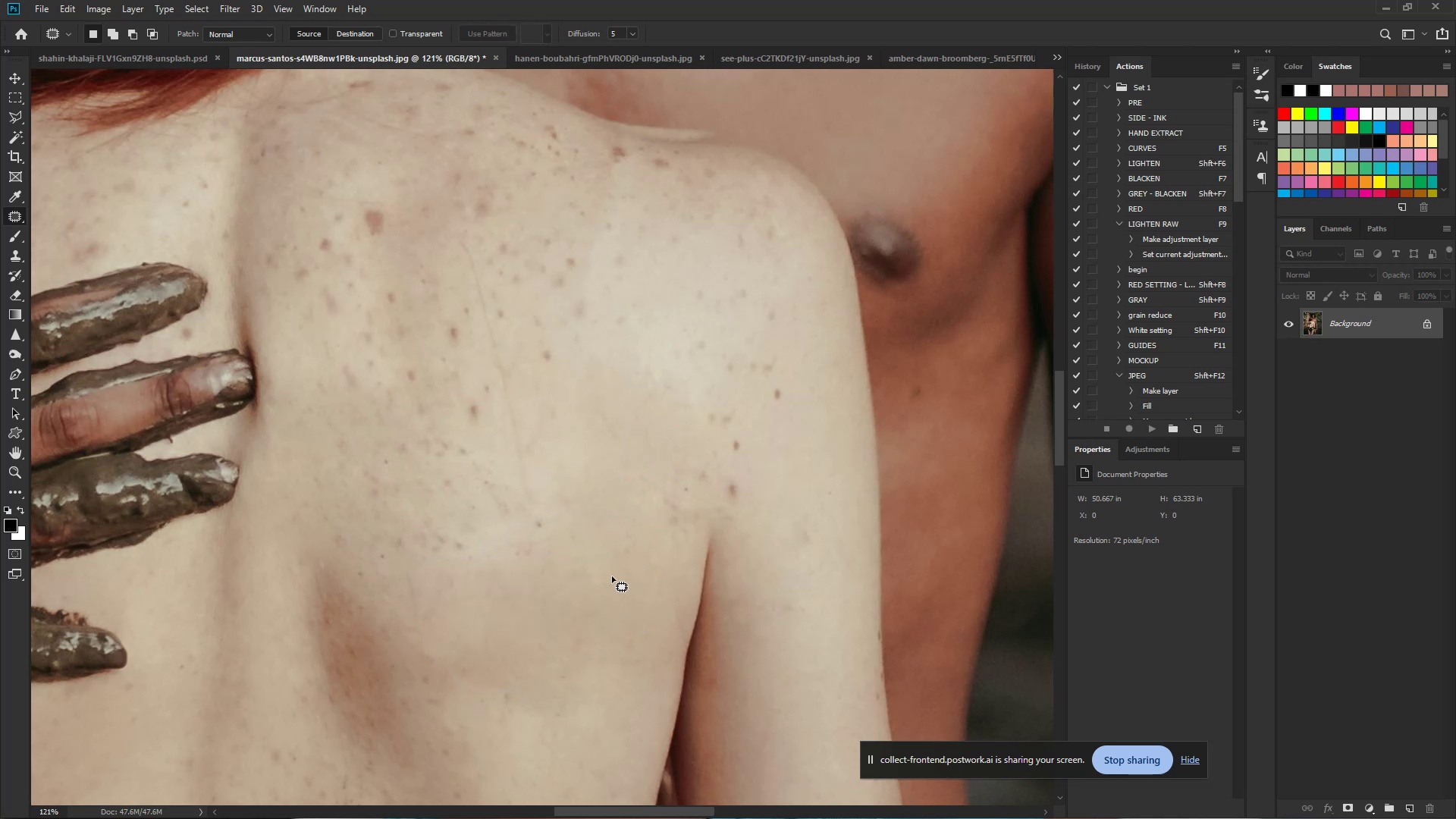 
hold_key(key=ControlLeft, duration=0.69)
 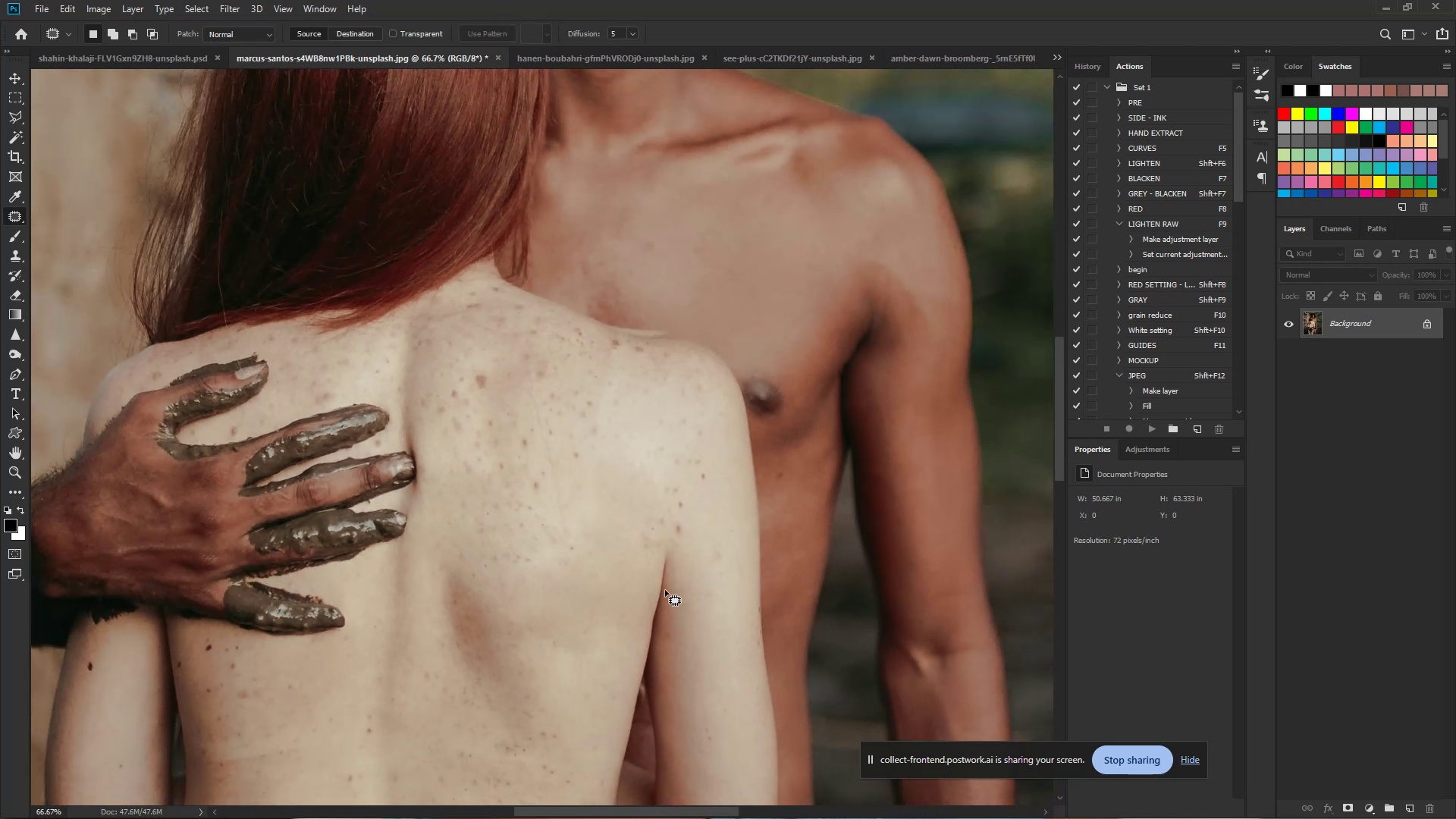 
hold_key(key=Space, duration=0.59)
 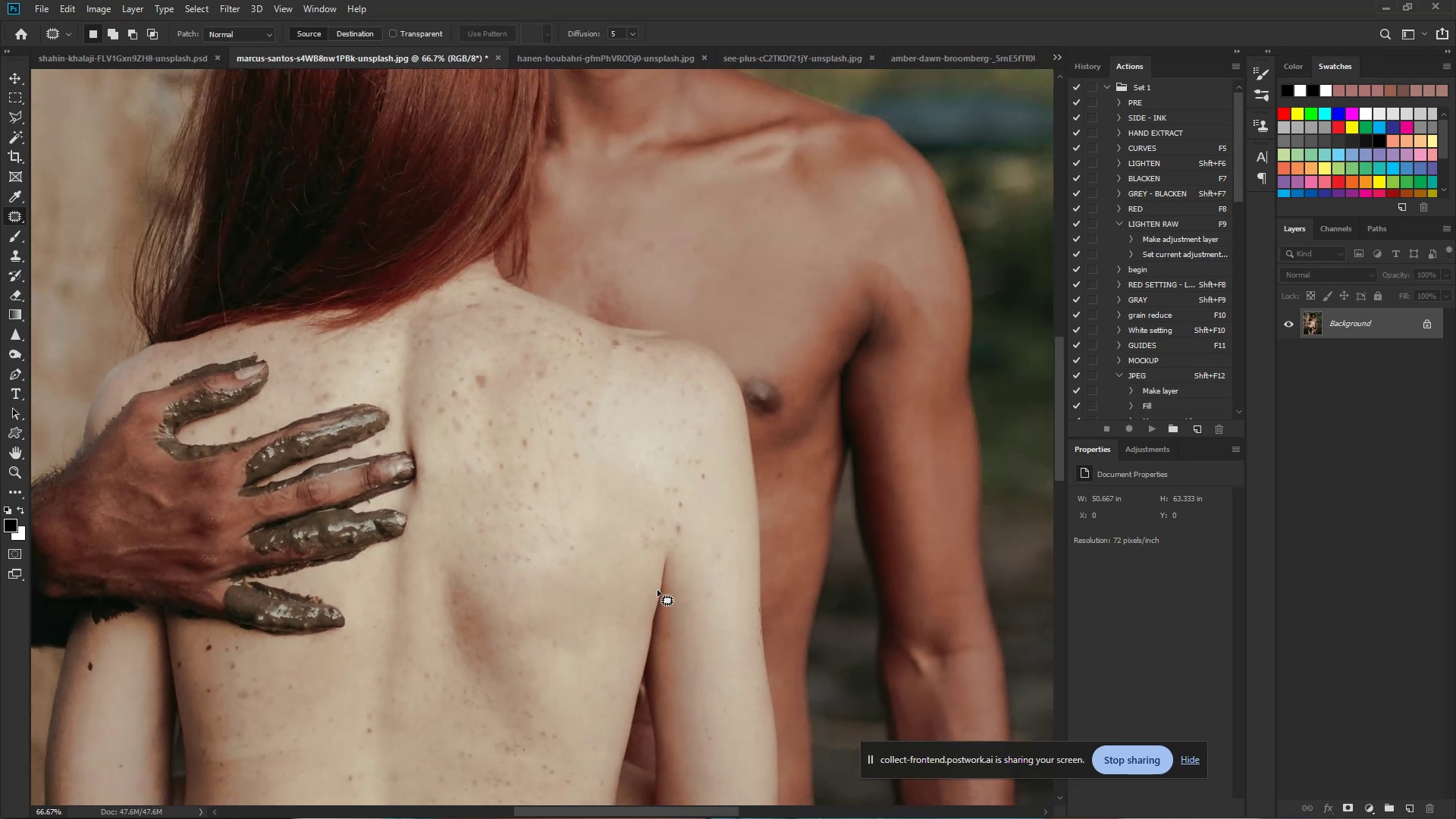 
left_click_drag(start_coordinate=[612, 576], to_coordinate=[569, 573])
 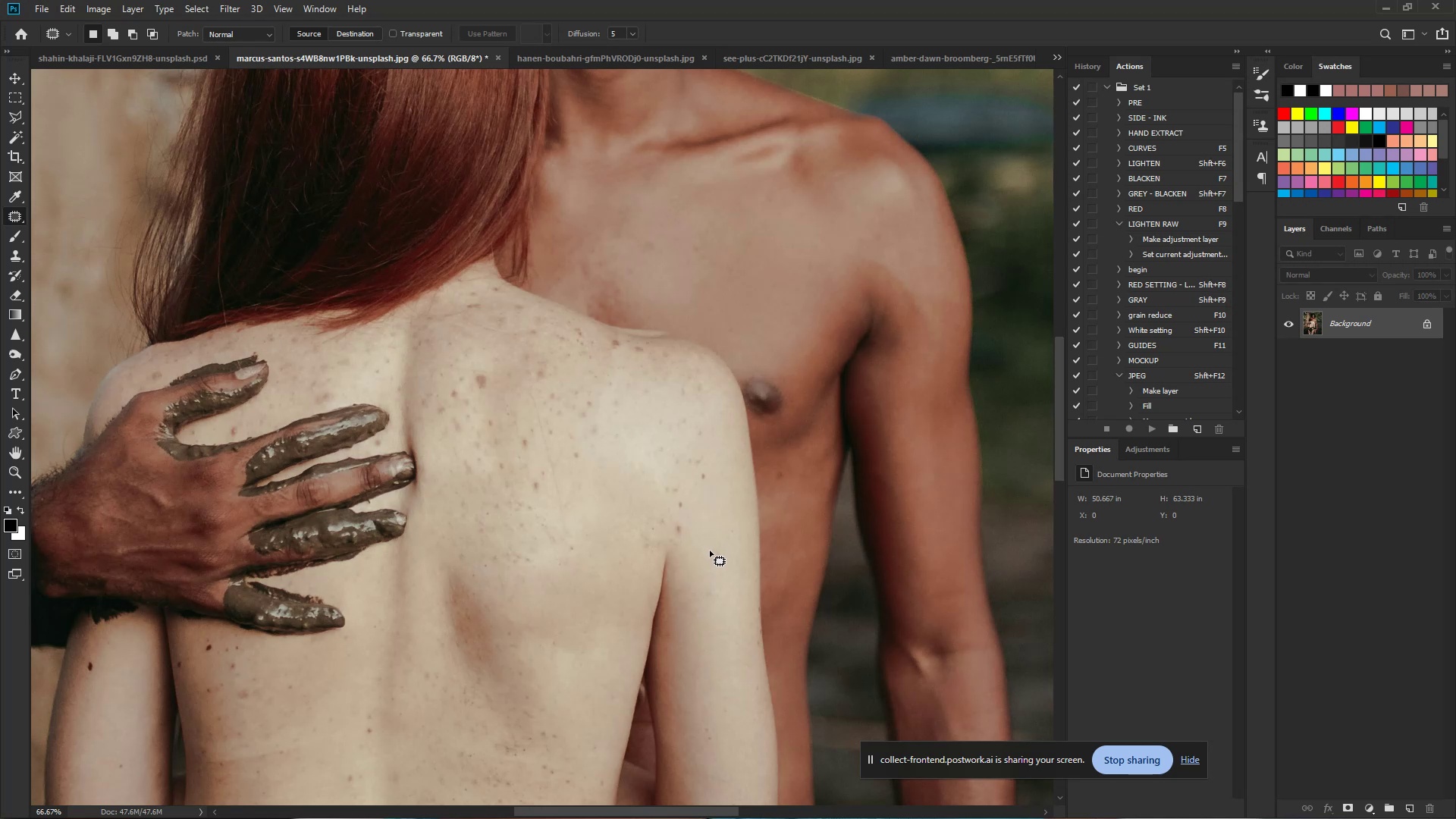 
hold_key(key=Space, duration=1.02)
 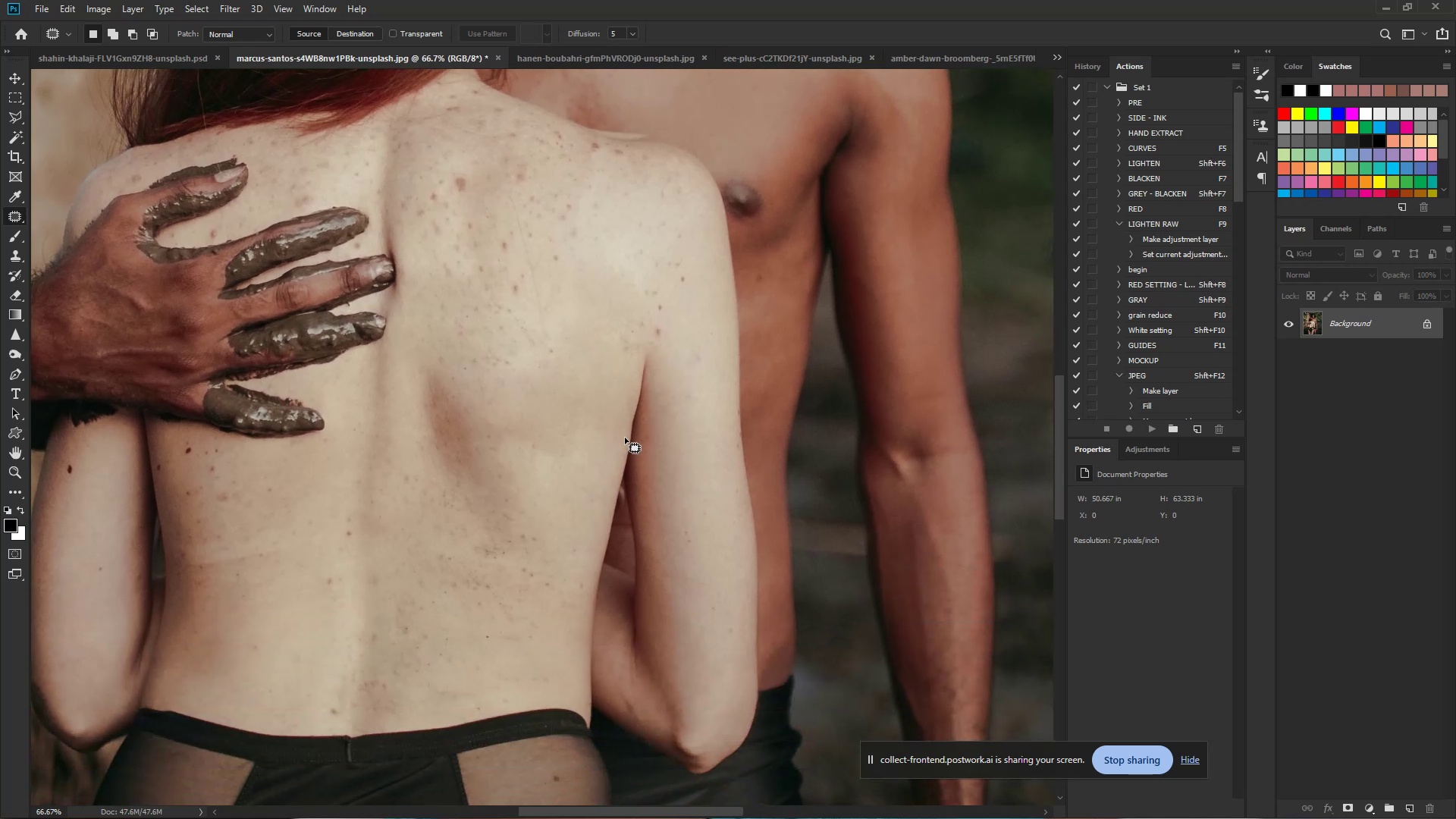 
left_click_drag(start_coordinate=[623, 582], to_coordinate=[603, 385])
 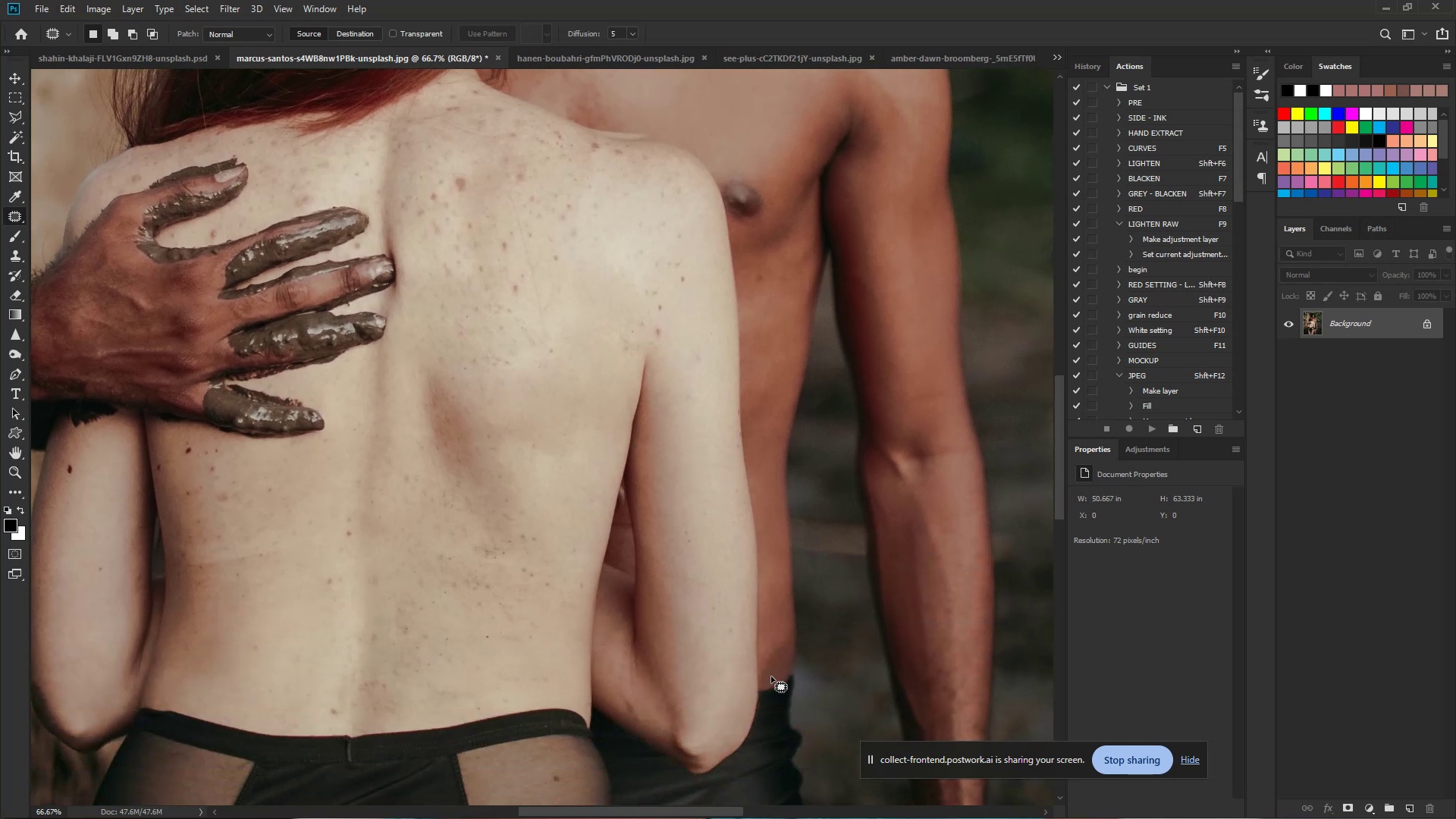 
hold_key(key=ControlLeft, duration=0.69)
 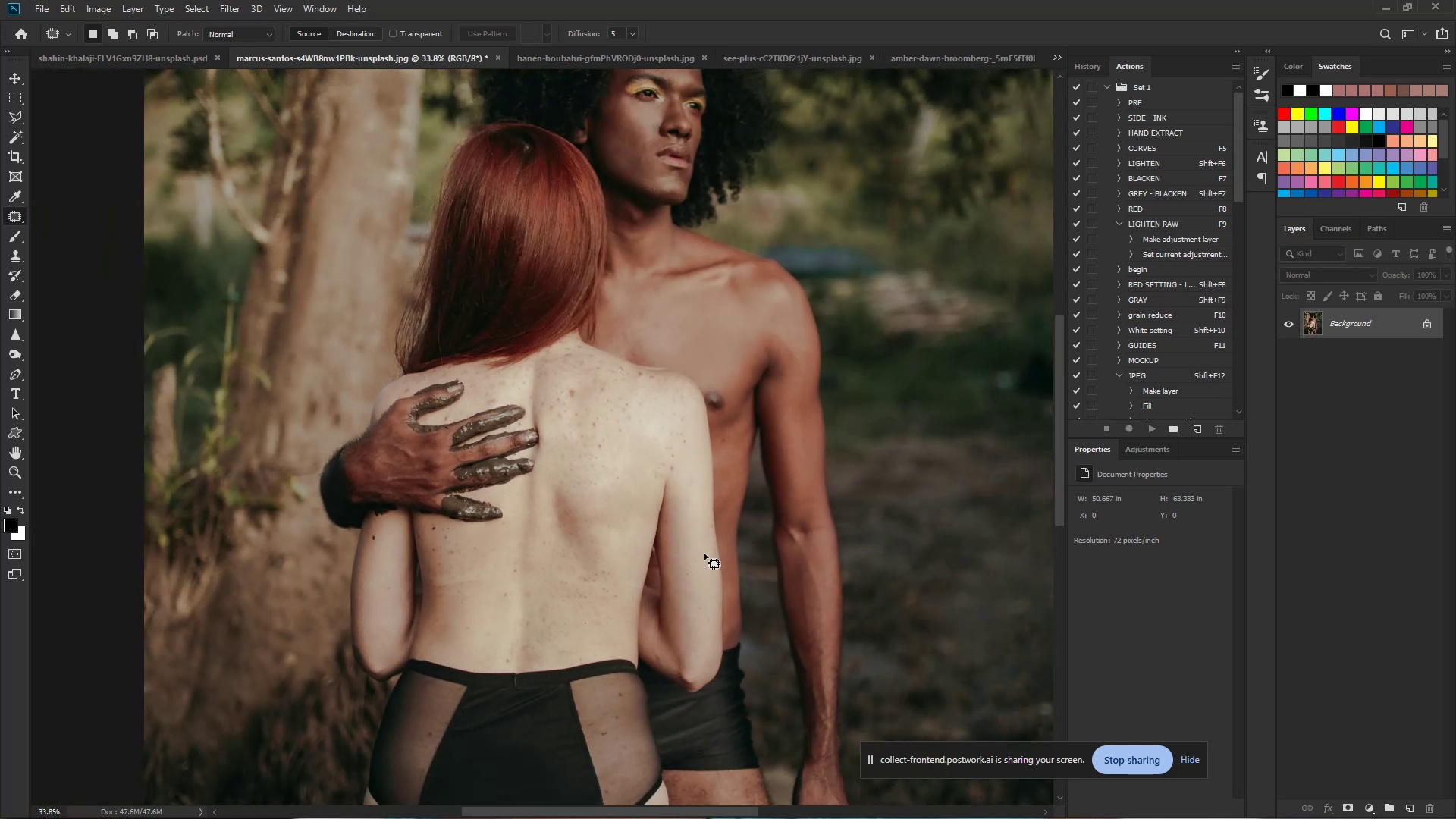 
hold_key(key=Space, duration=0.49)
 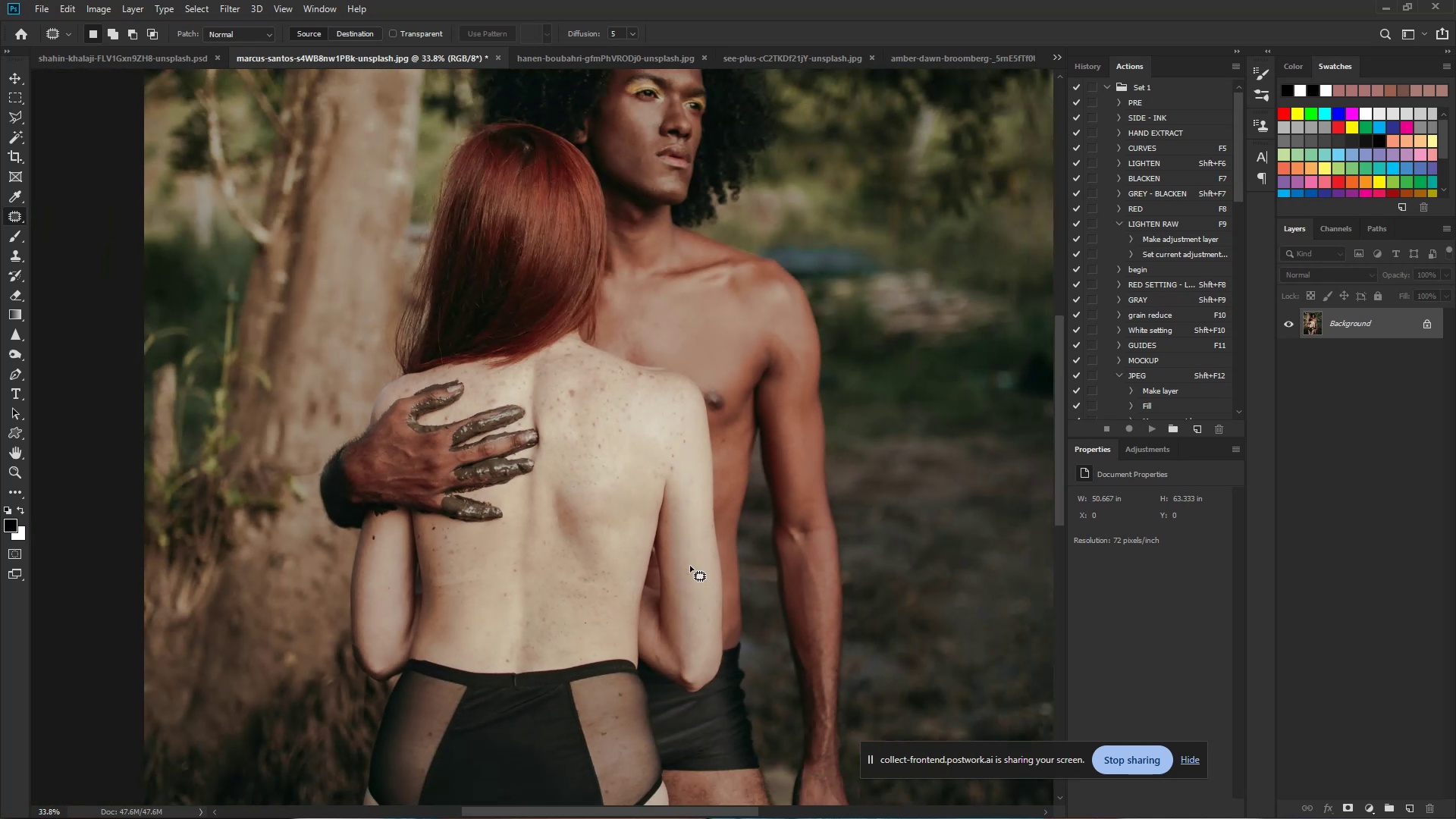 
left_click_drag(start_coordinate=[686, 608], to_coordinate=[639, 596])
 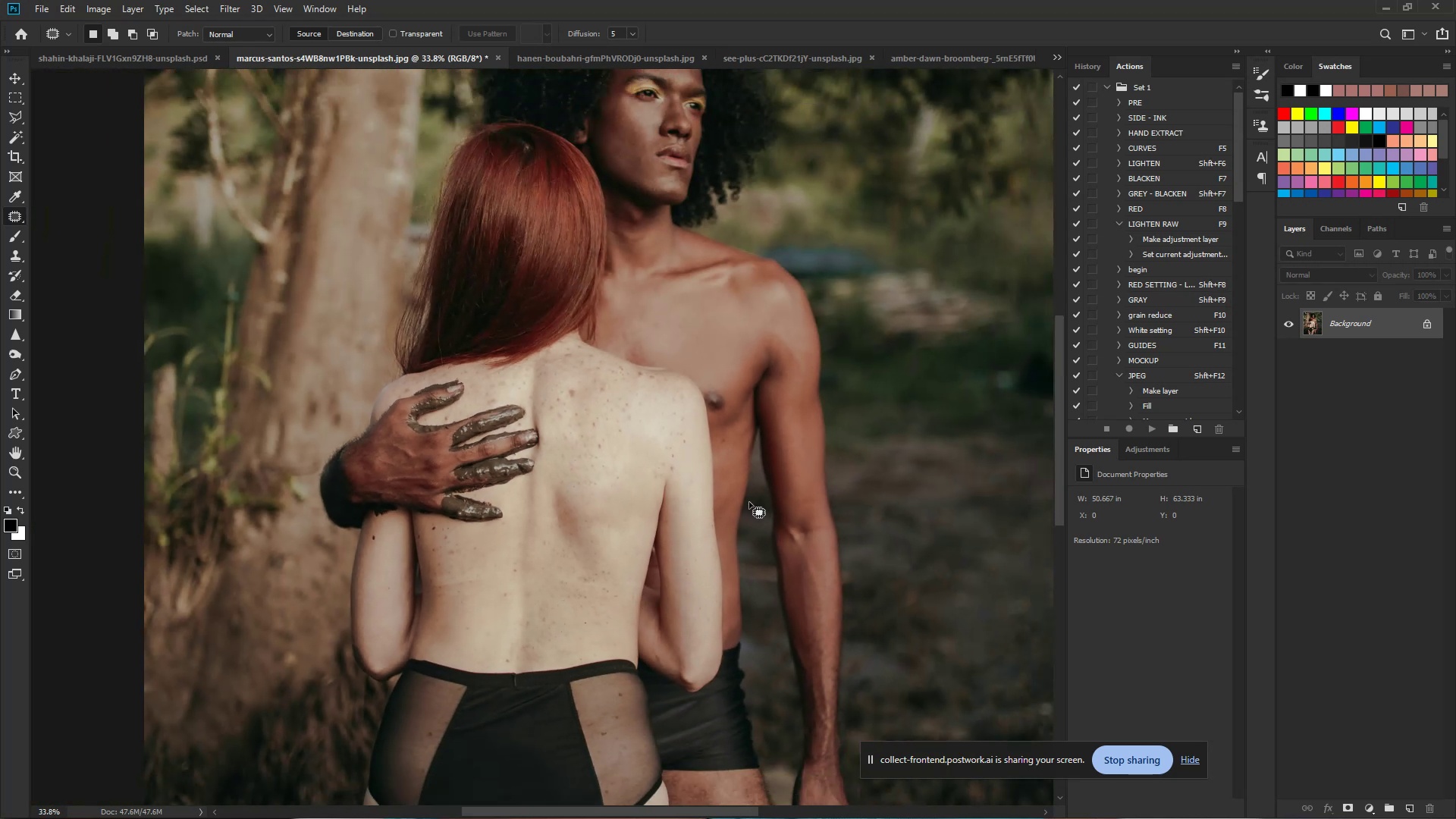 
hold_key(key=Space, duration=1.48)
 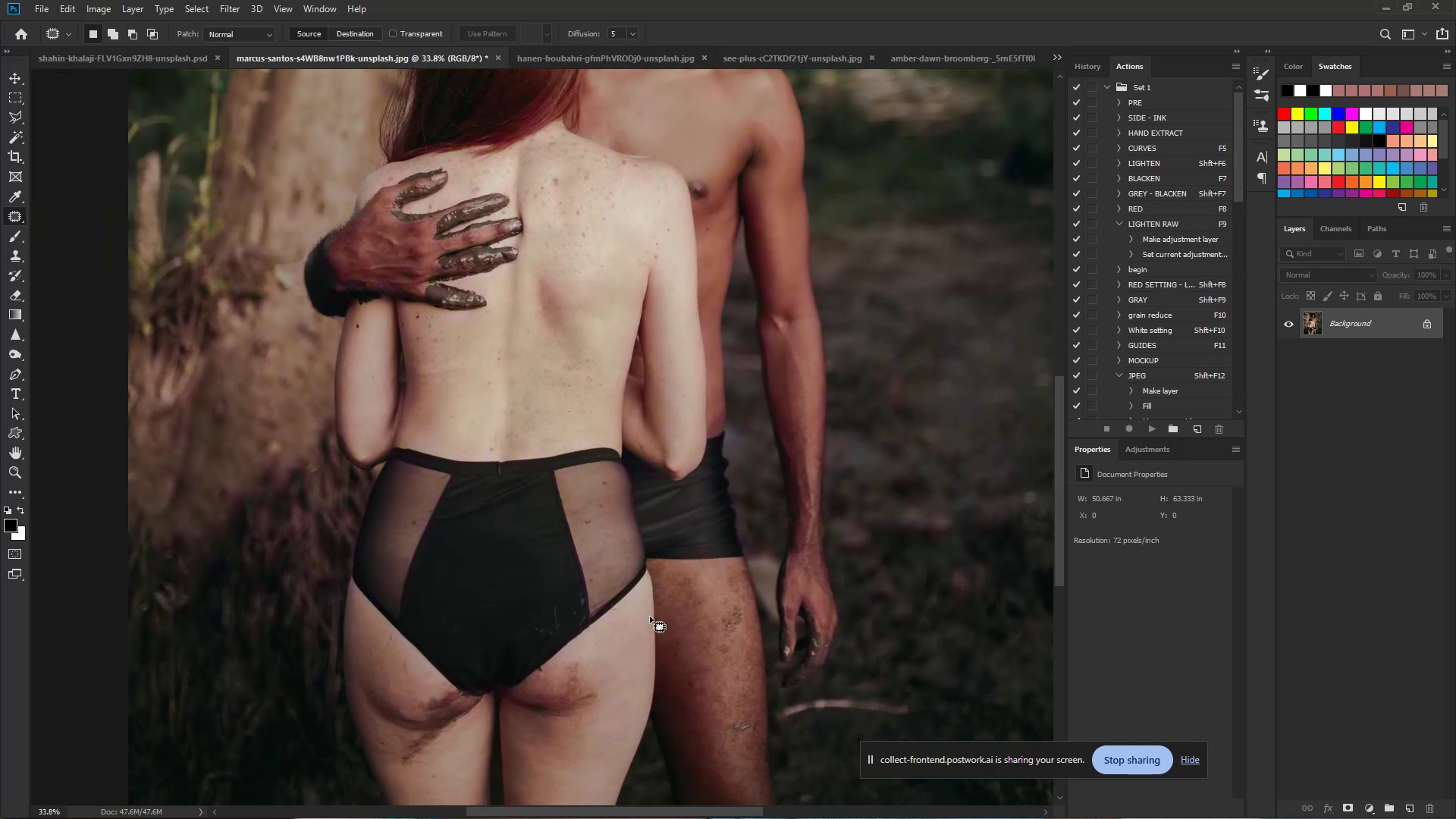 
left_click_drag(start_coordinate=[624, 503], to_coordinate=[608, 291])
 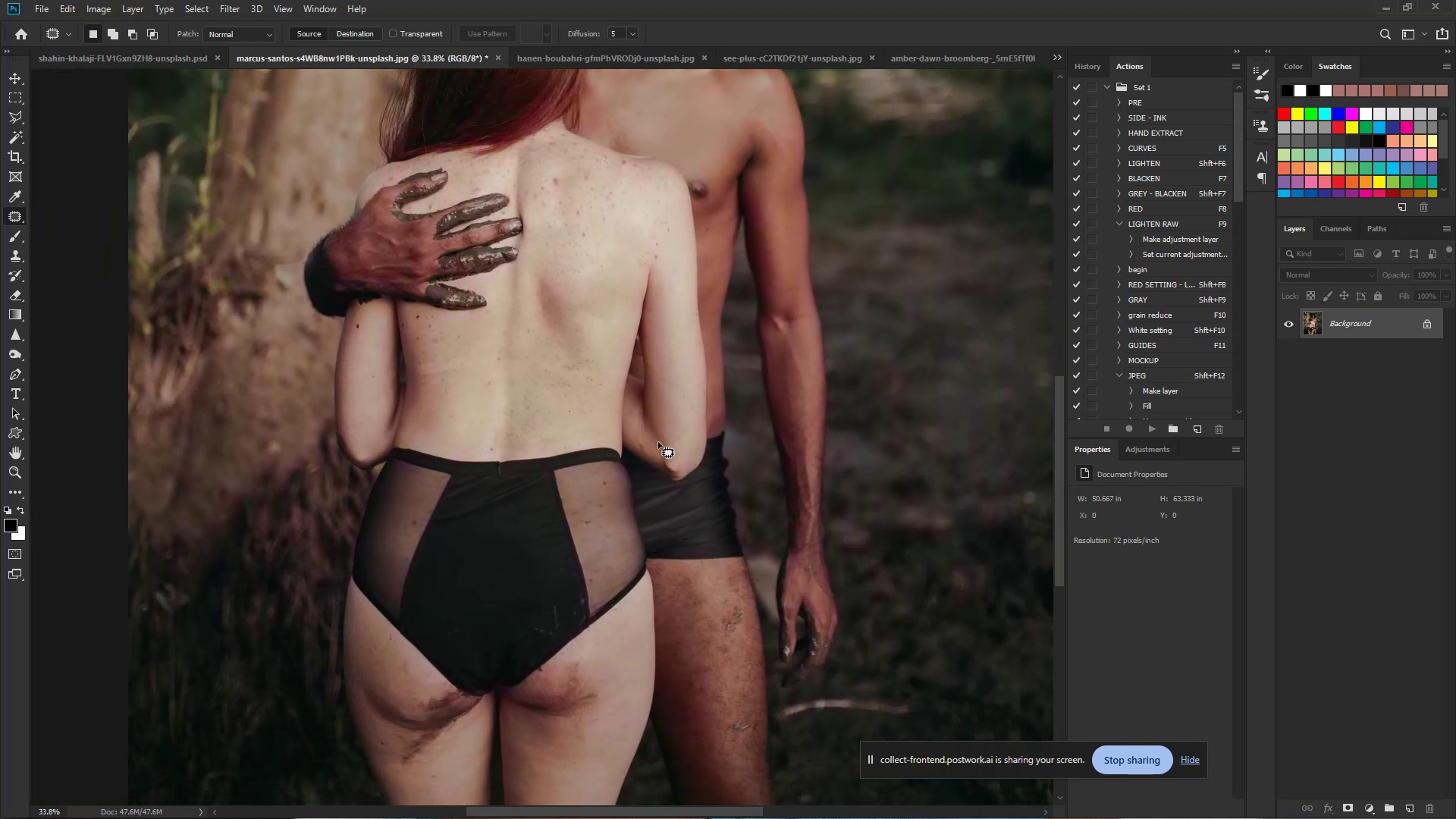 
hold_key(key=Space, duration=0.79)
 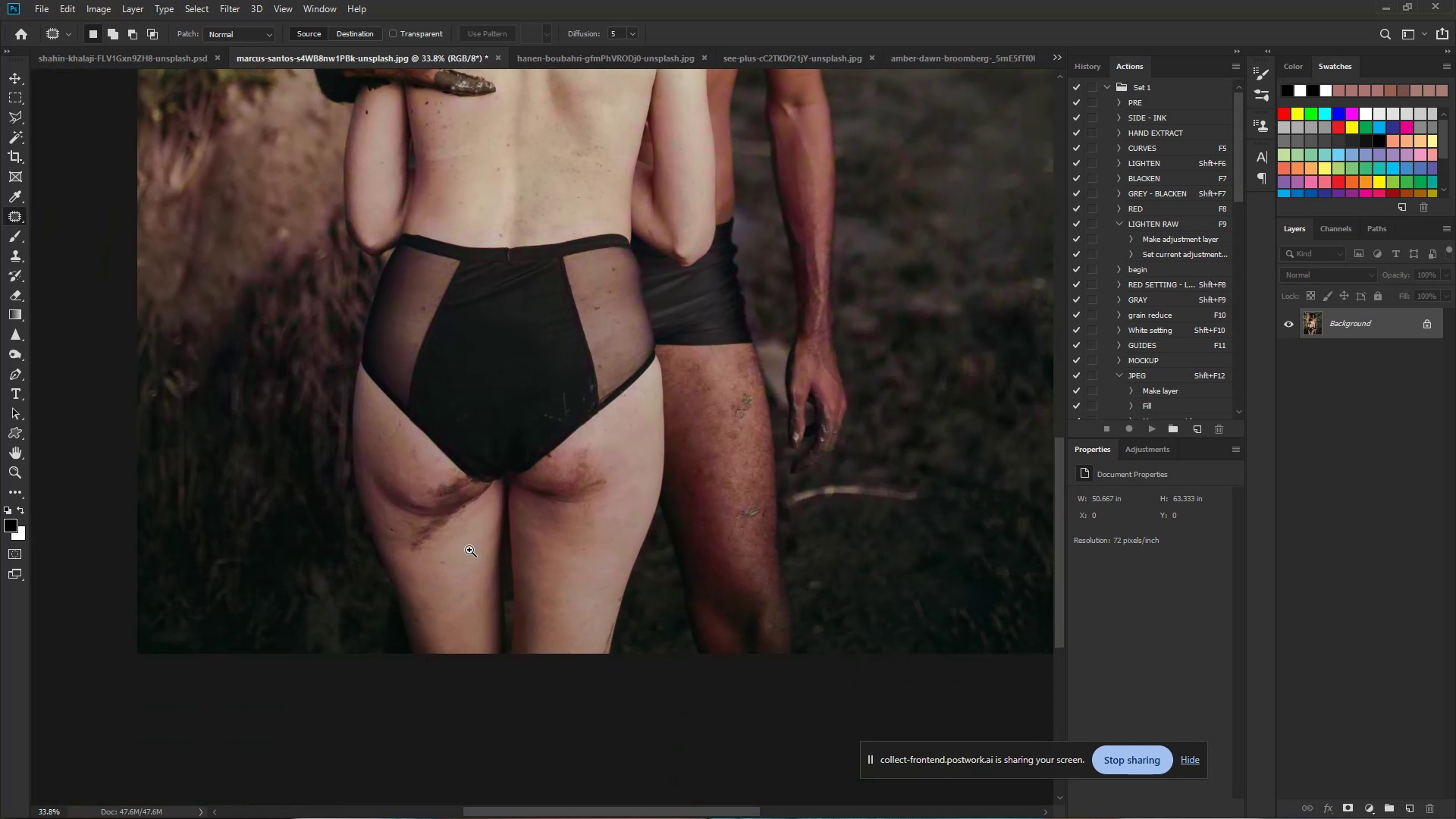 
left_click_drag(start_coordinate=[646, 629], to_coordinate=[655, 416])
 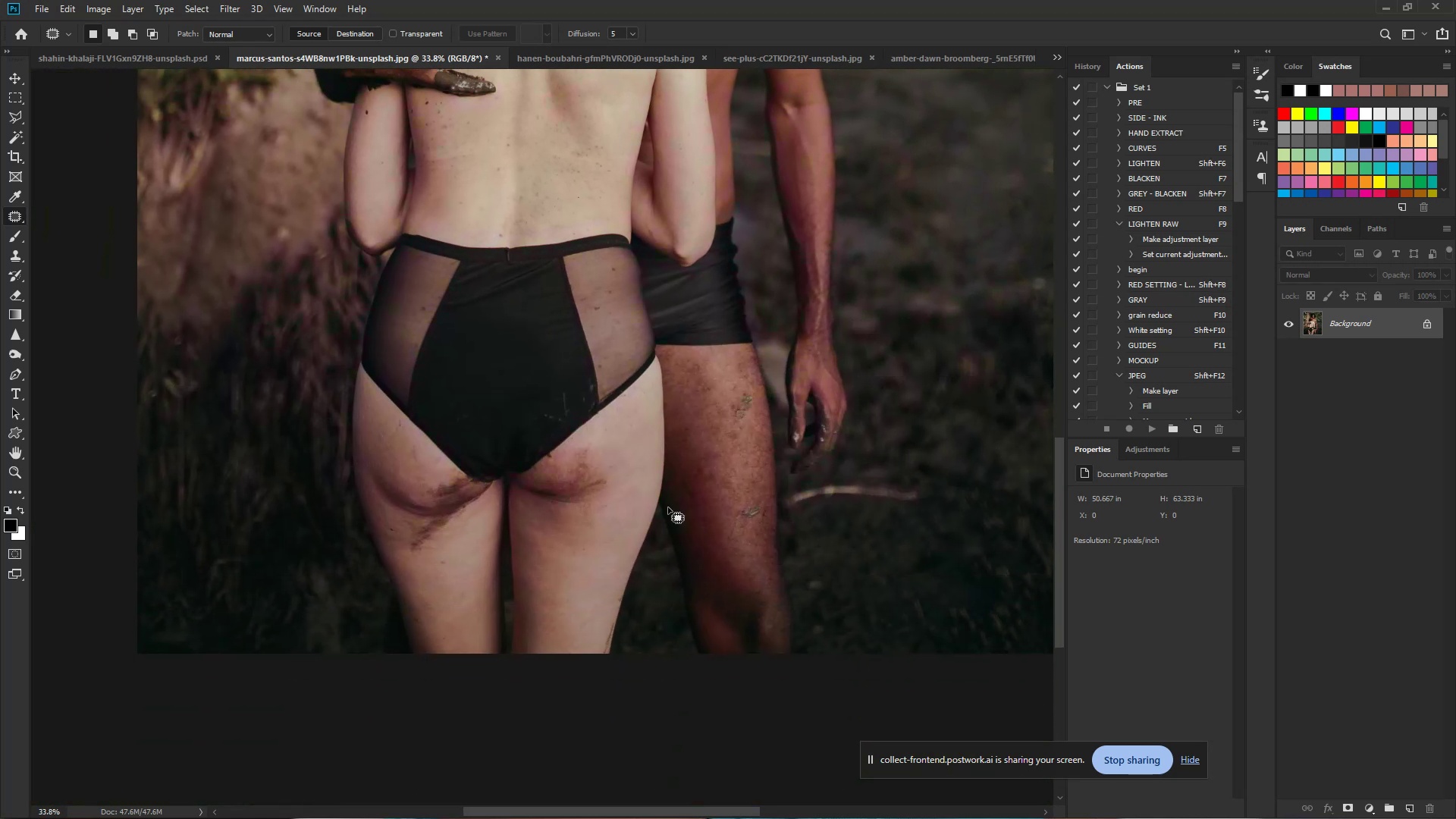 
hold_key(key=ControlLeft, duration=1.02)
 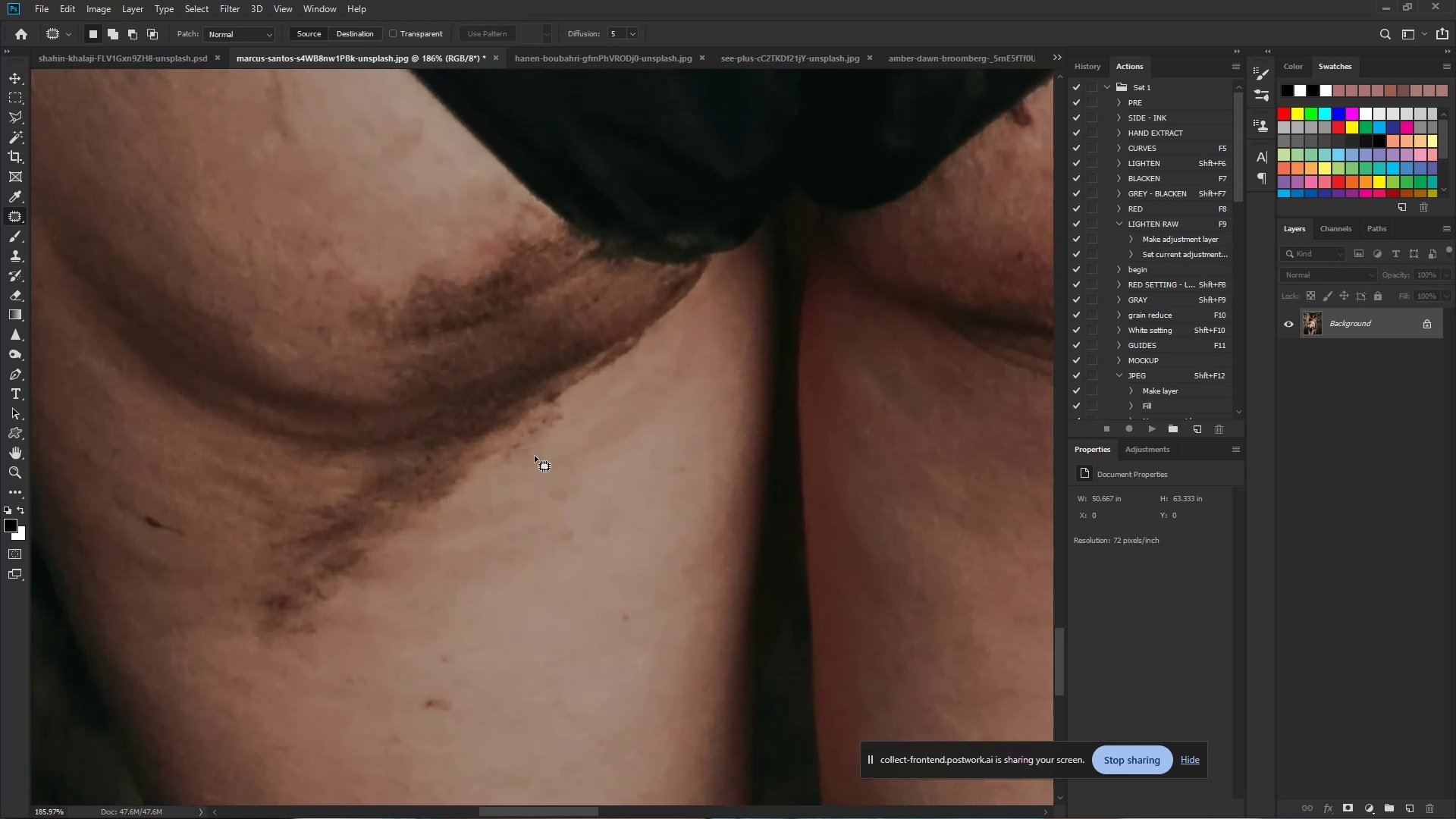 
hold_key(key=Space, duration=0.82)
 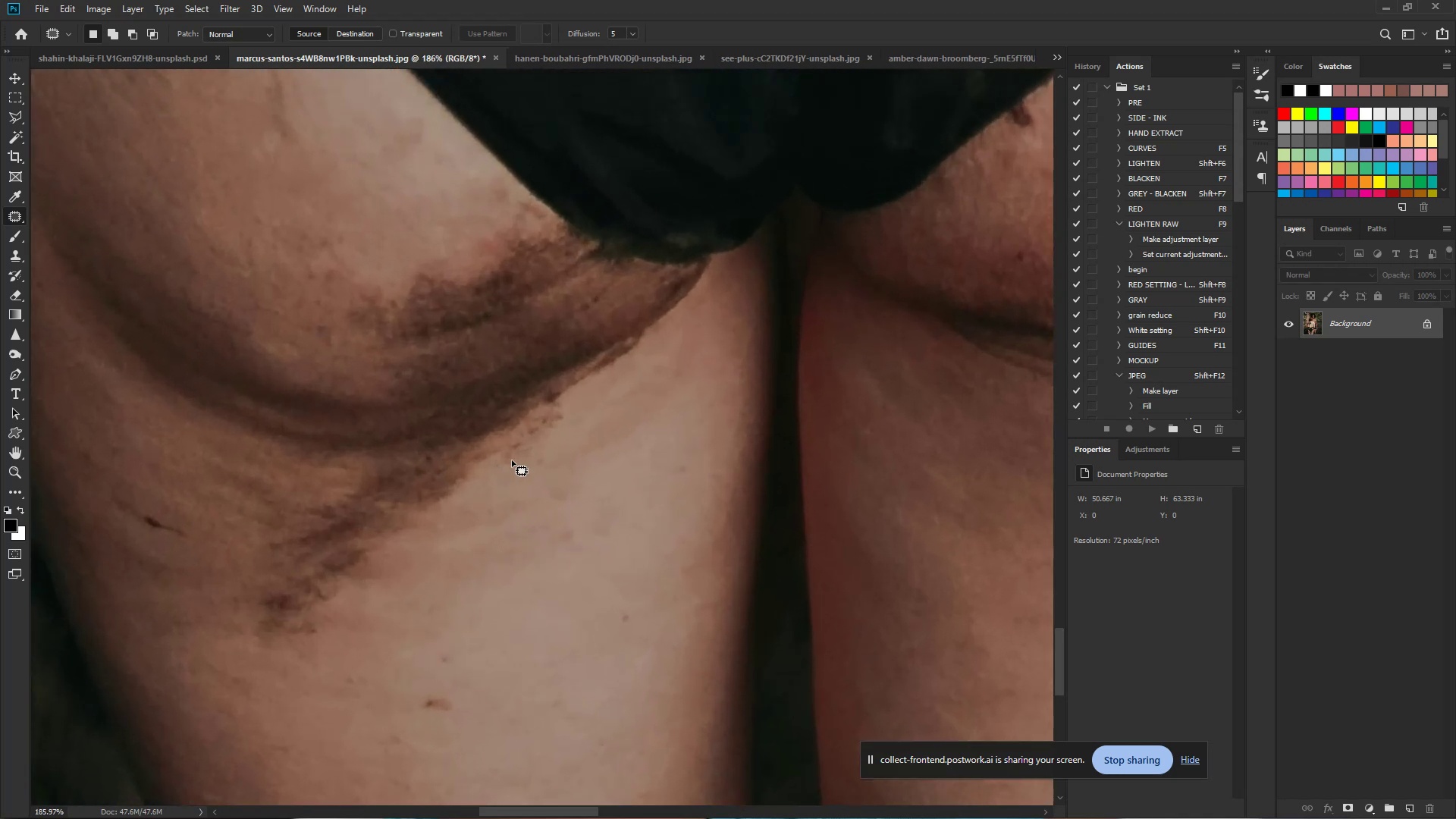 
left_click_drag(start_coordinate=[444, 531], to_coordinate=[547, 539])
 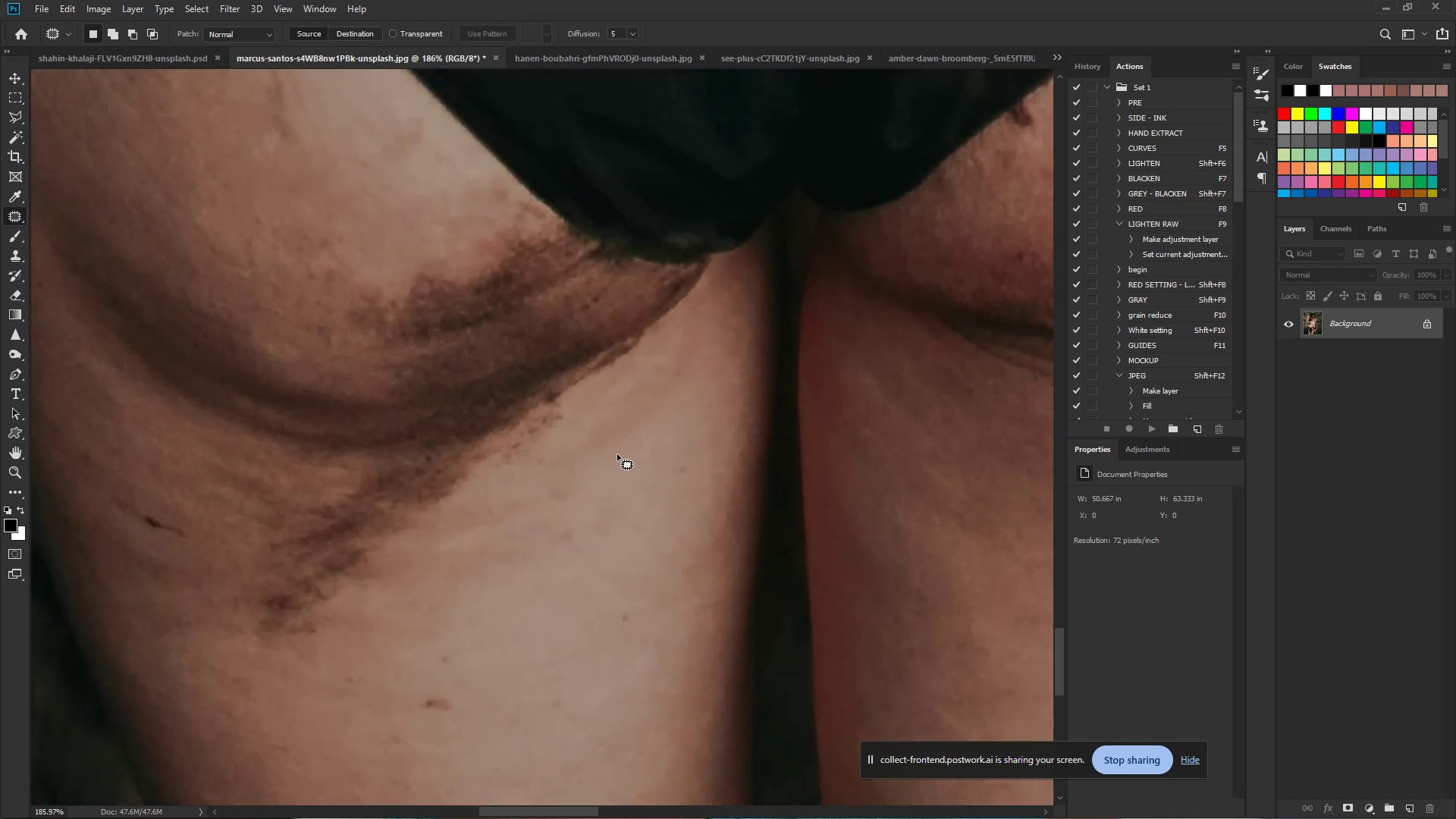 
left_click_drag(start_coordinate=[621, 450], to_coordinate=[453, 554])
 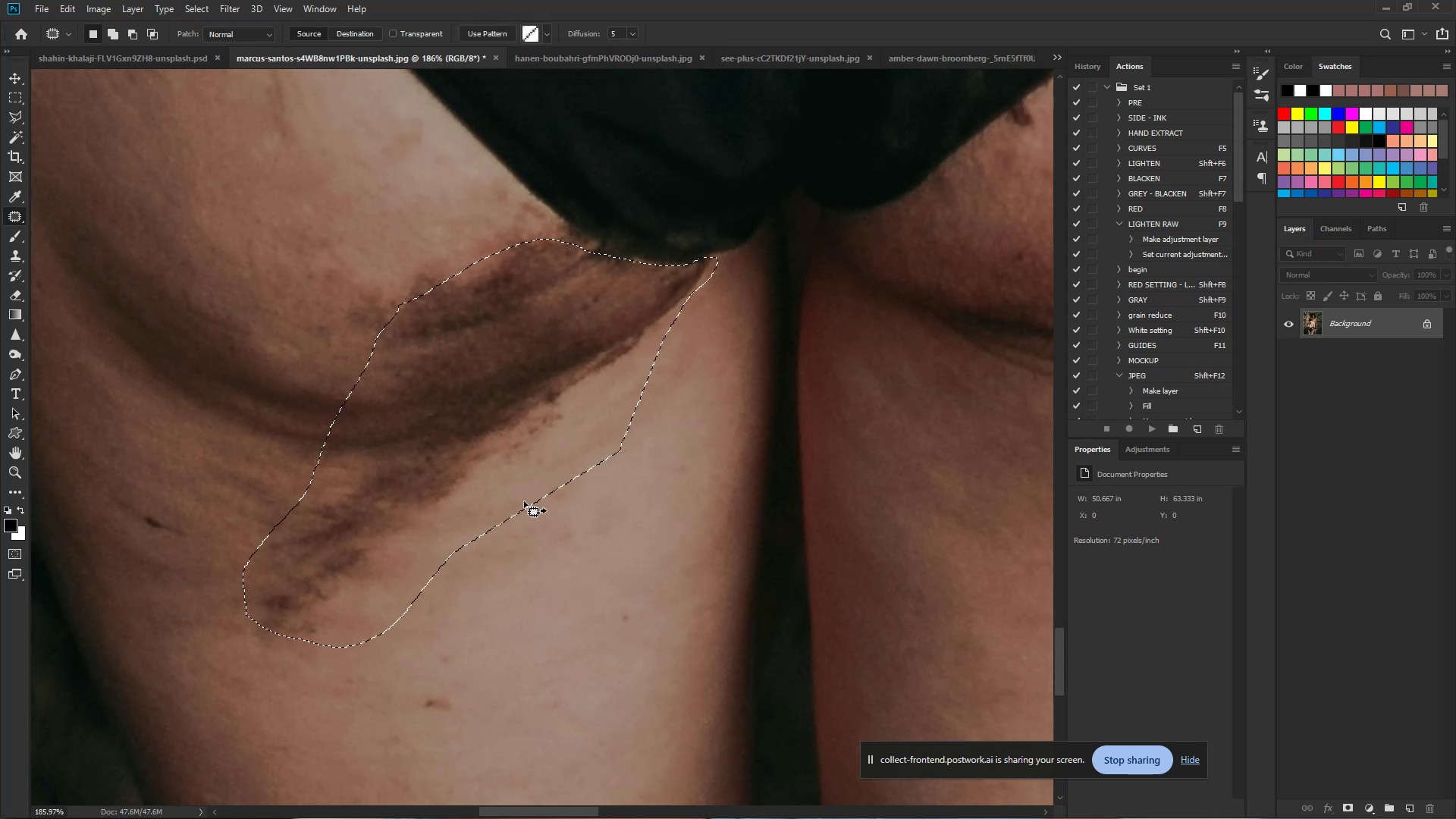 
left_click_drag(start_coordinate=[516, 469], to_coordinate=[545, 596])
 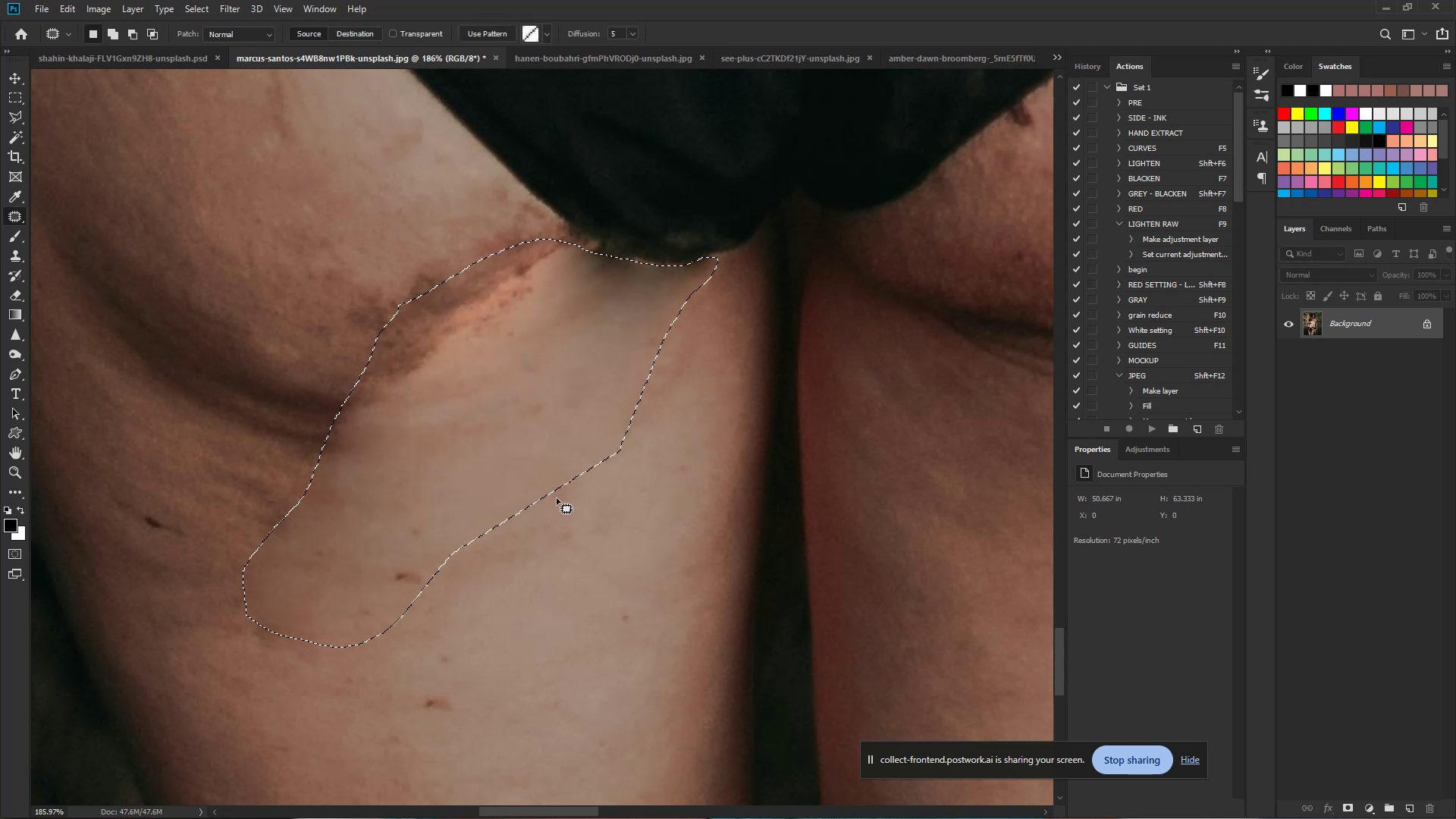 
left_click_drag(start_coordinate=[512, 457], to_coordinate=[555, 685])
 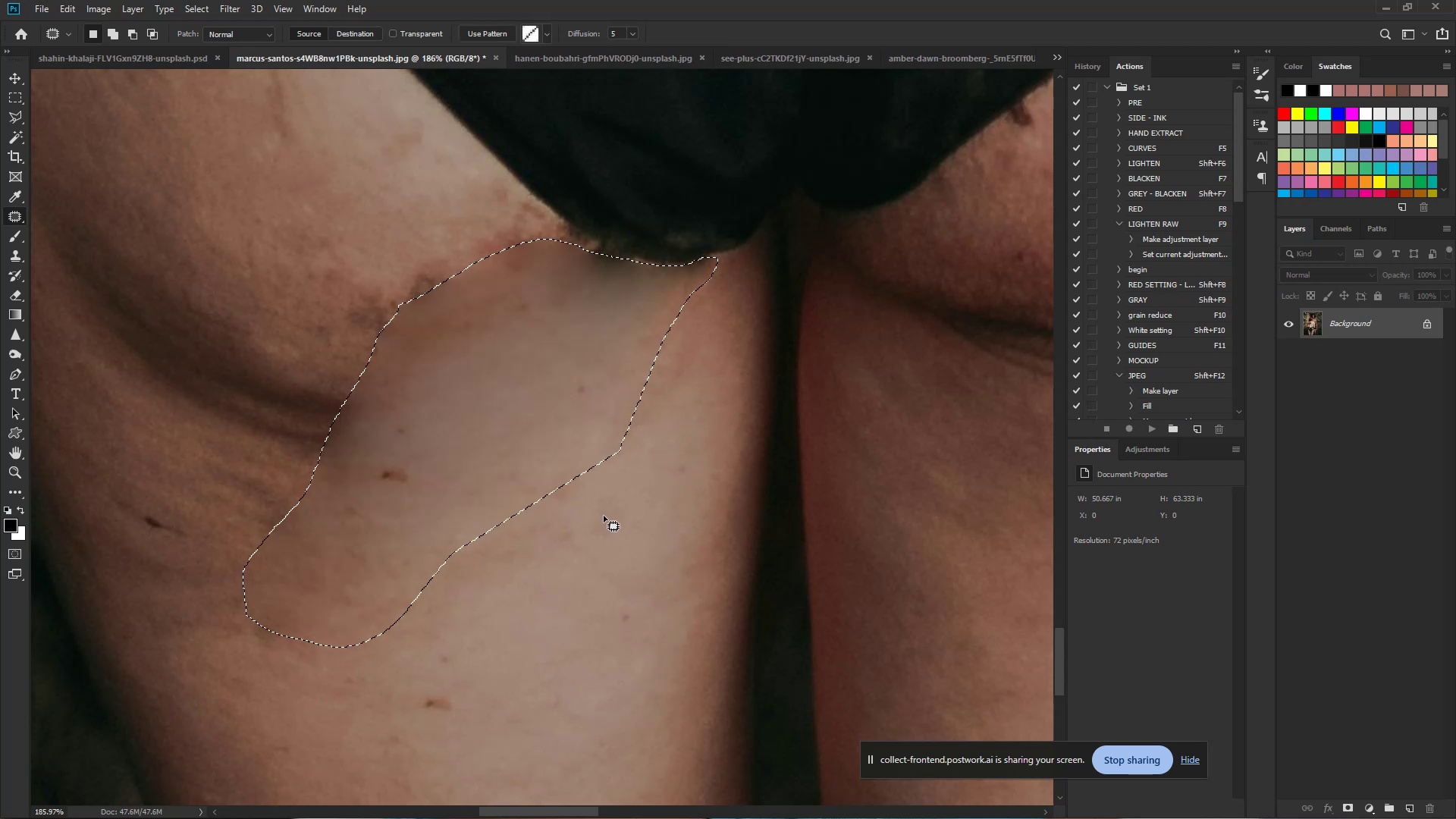 
key(Control+Z)
 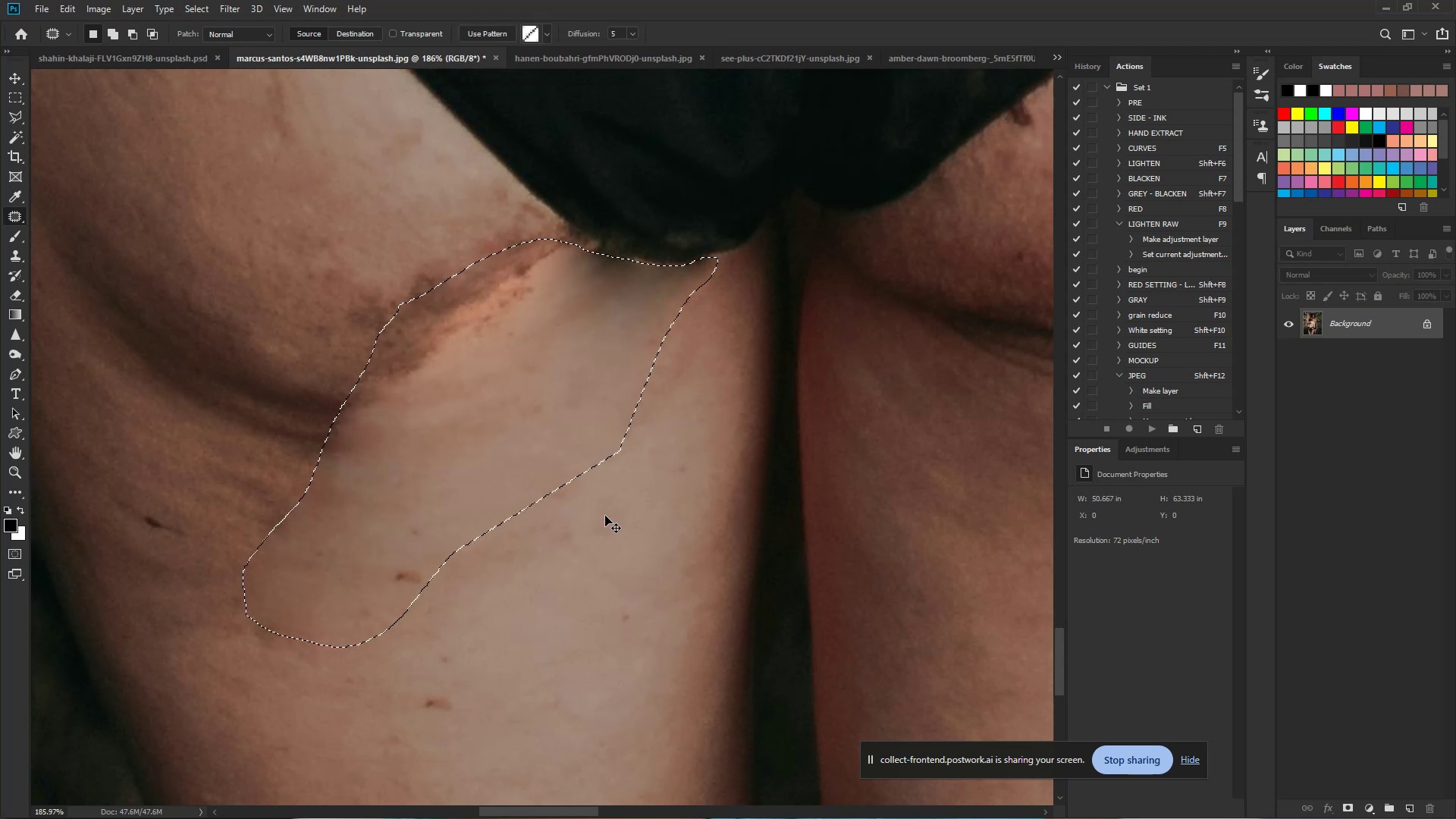 
key(Control+Z)
 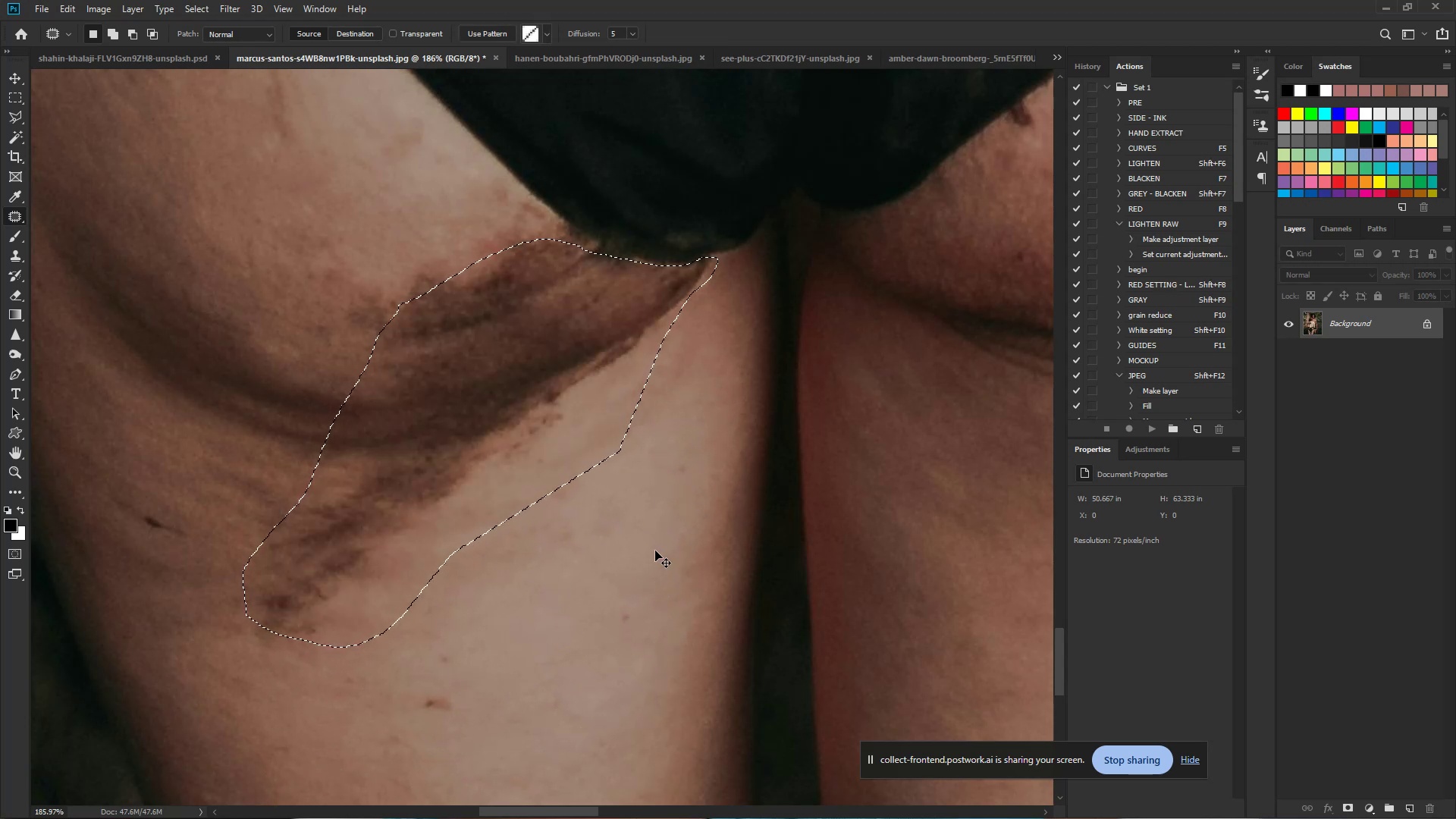 
left_click([664, 565])
 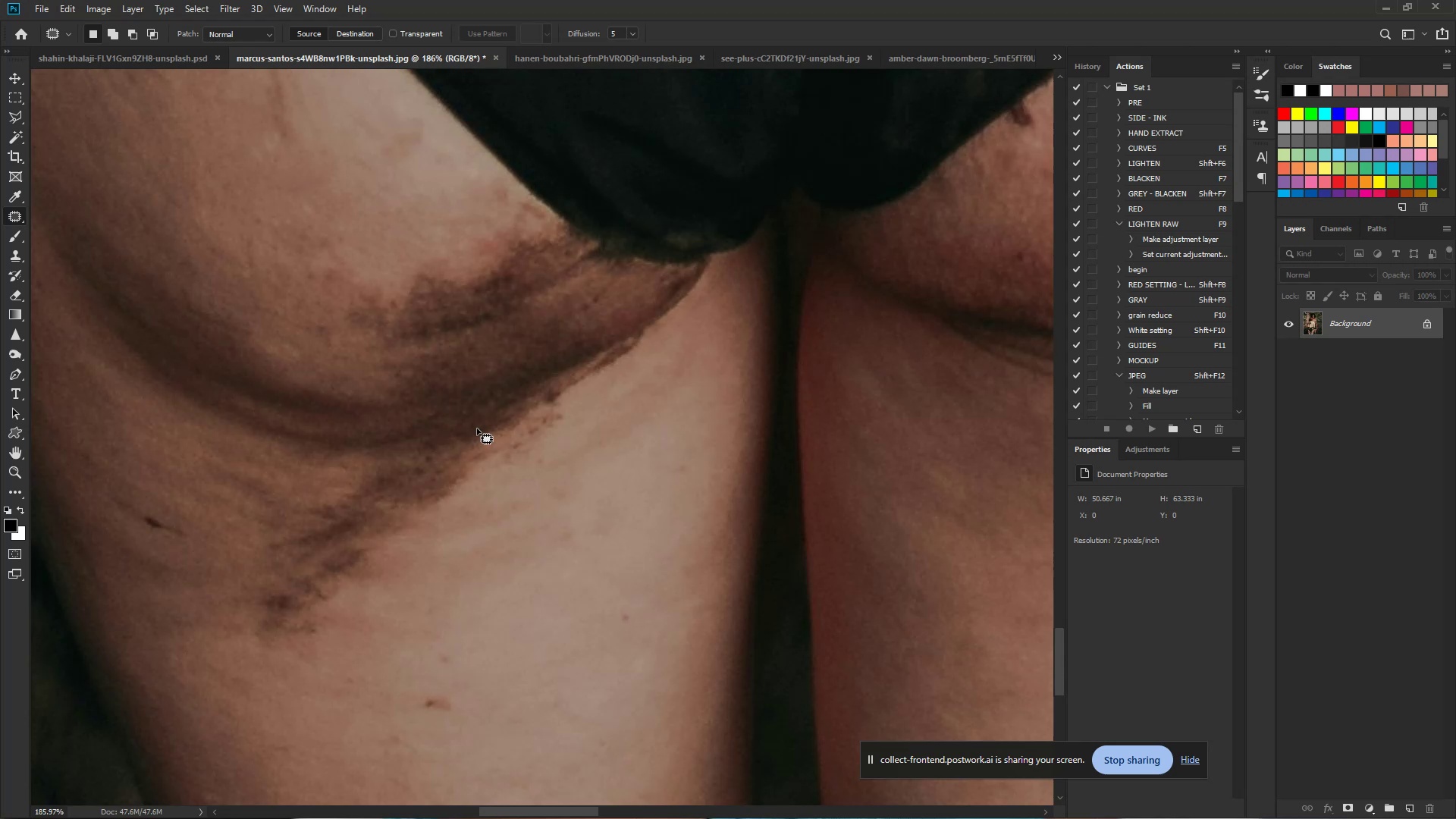 
hold_key(key=ControlLeft, duration=0.73)
 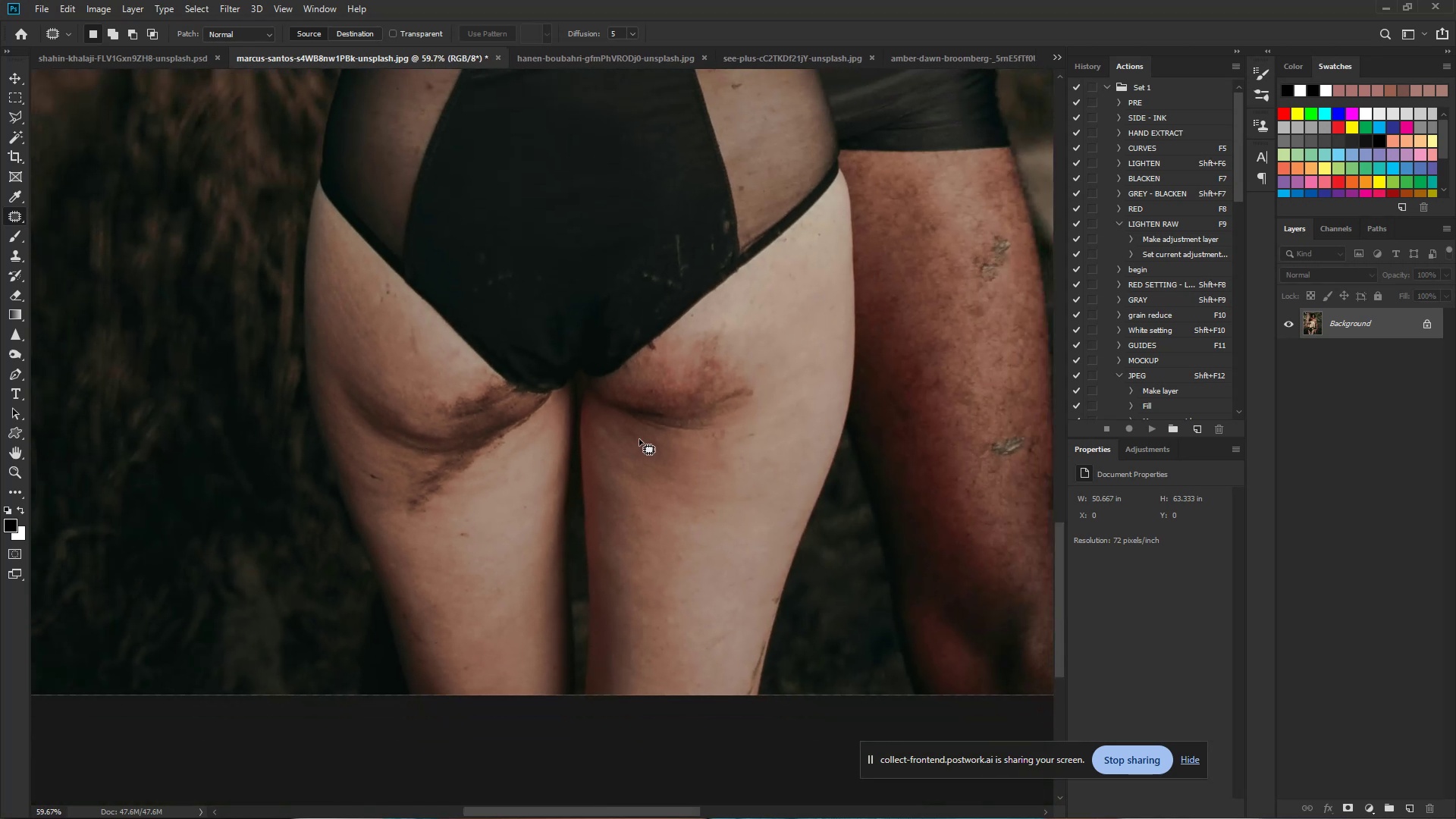 
hold_key(key=Space, duration=0.56)
 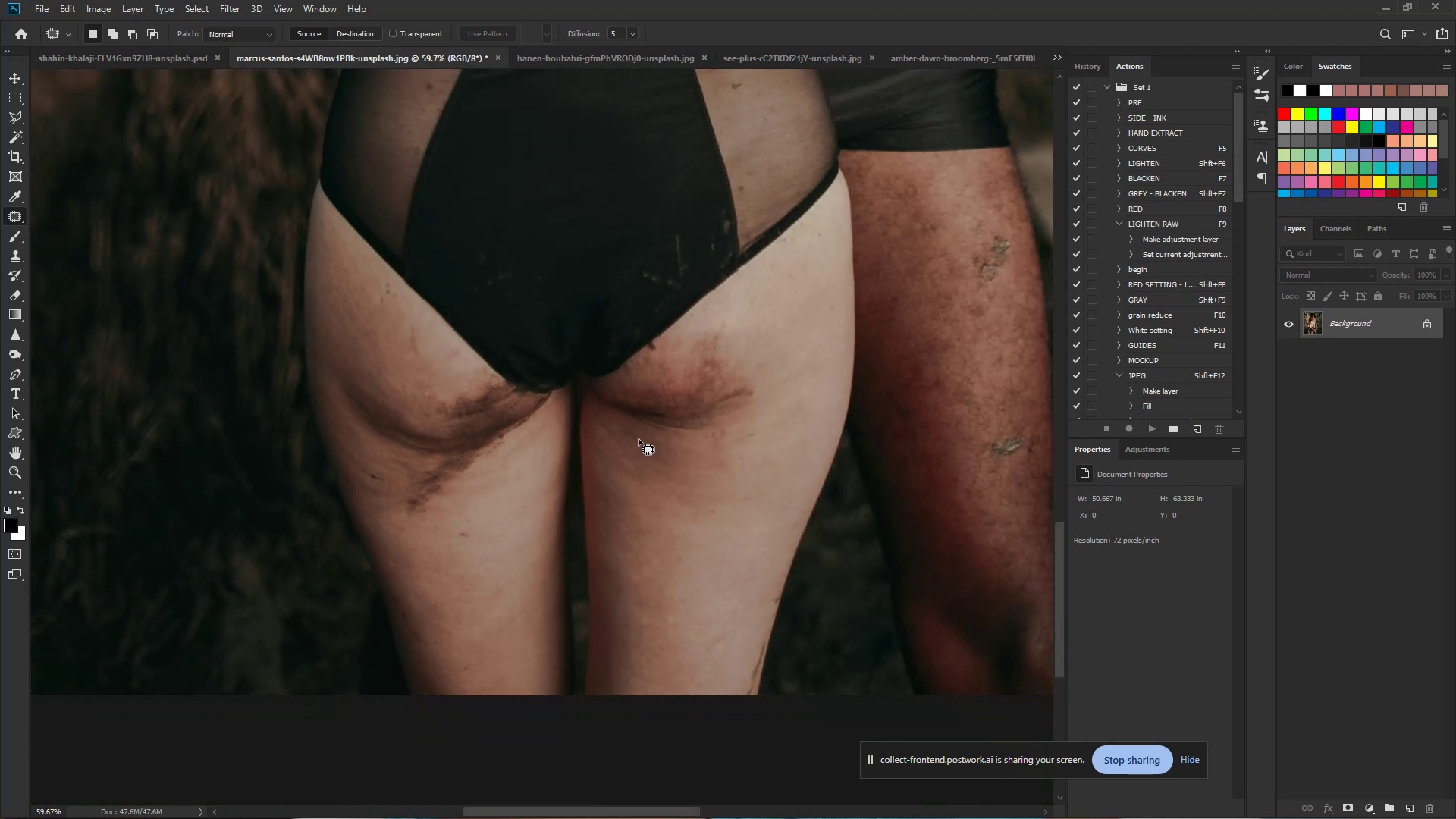 
left_click_drag(start_coordinate=[477, 454], to_coordinate=[403, 440])
 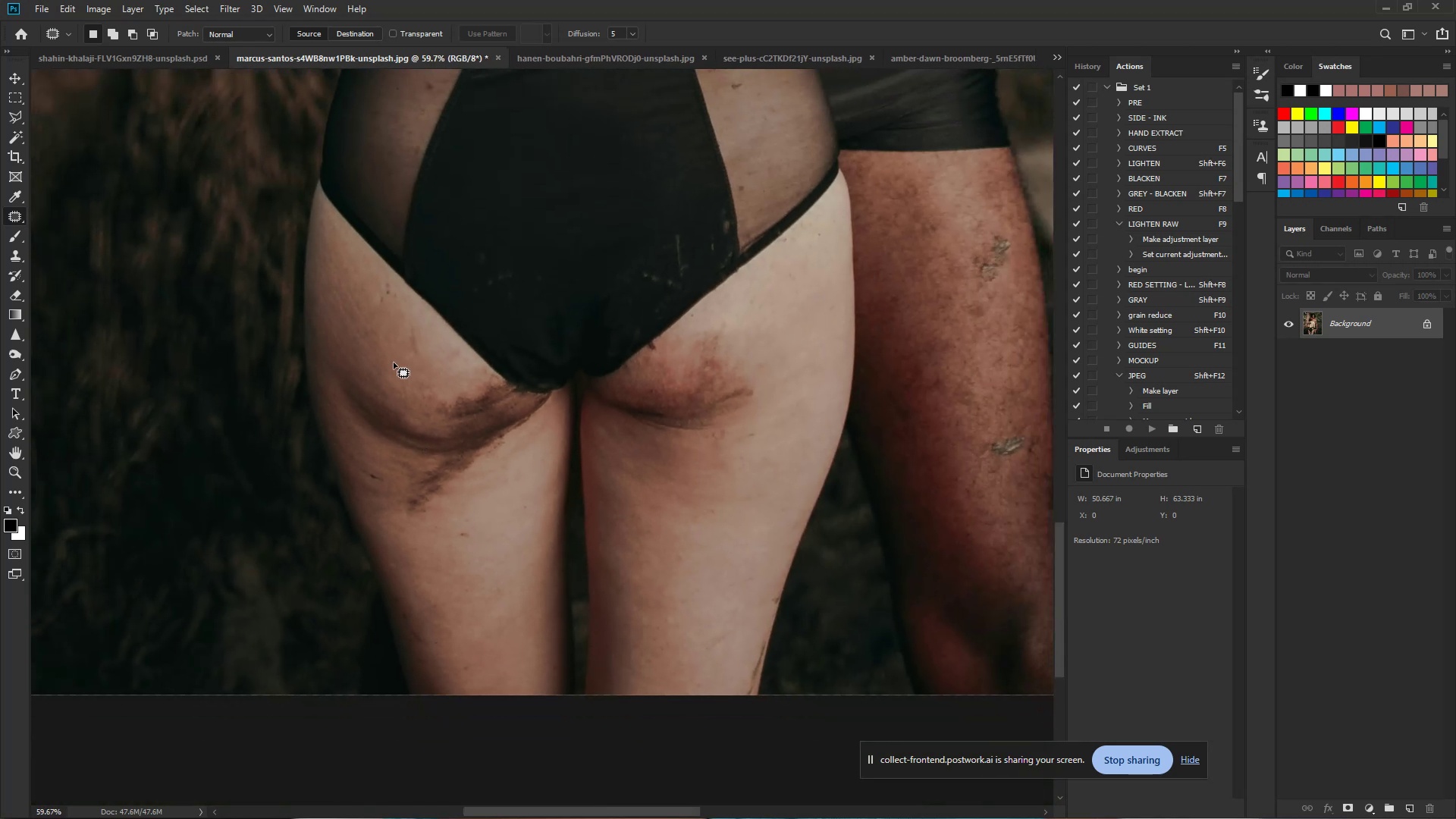 
hold_key(key=ControlLeft, duration=1.42)
 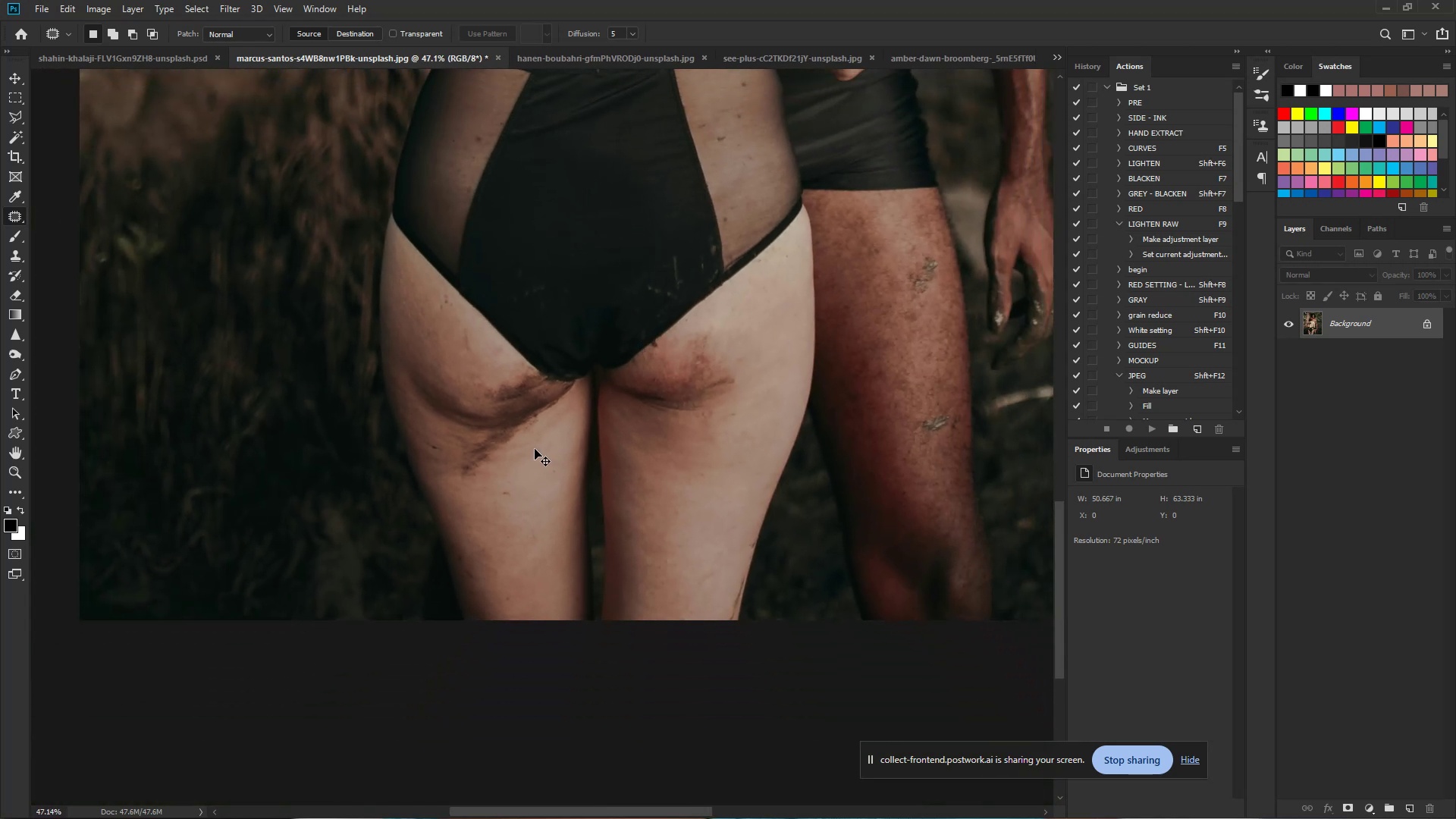 
hold_key(key=Space, duration=0.7)
 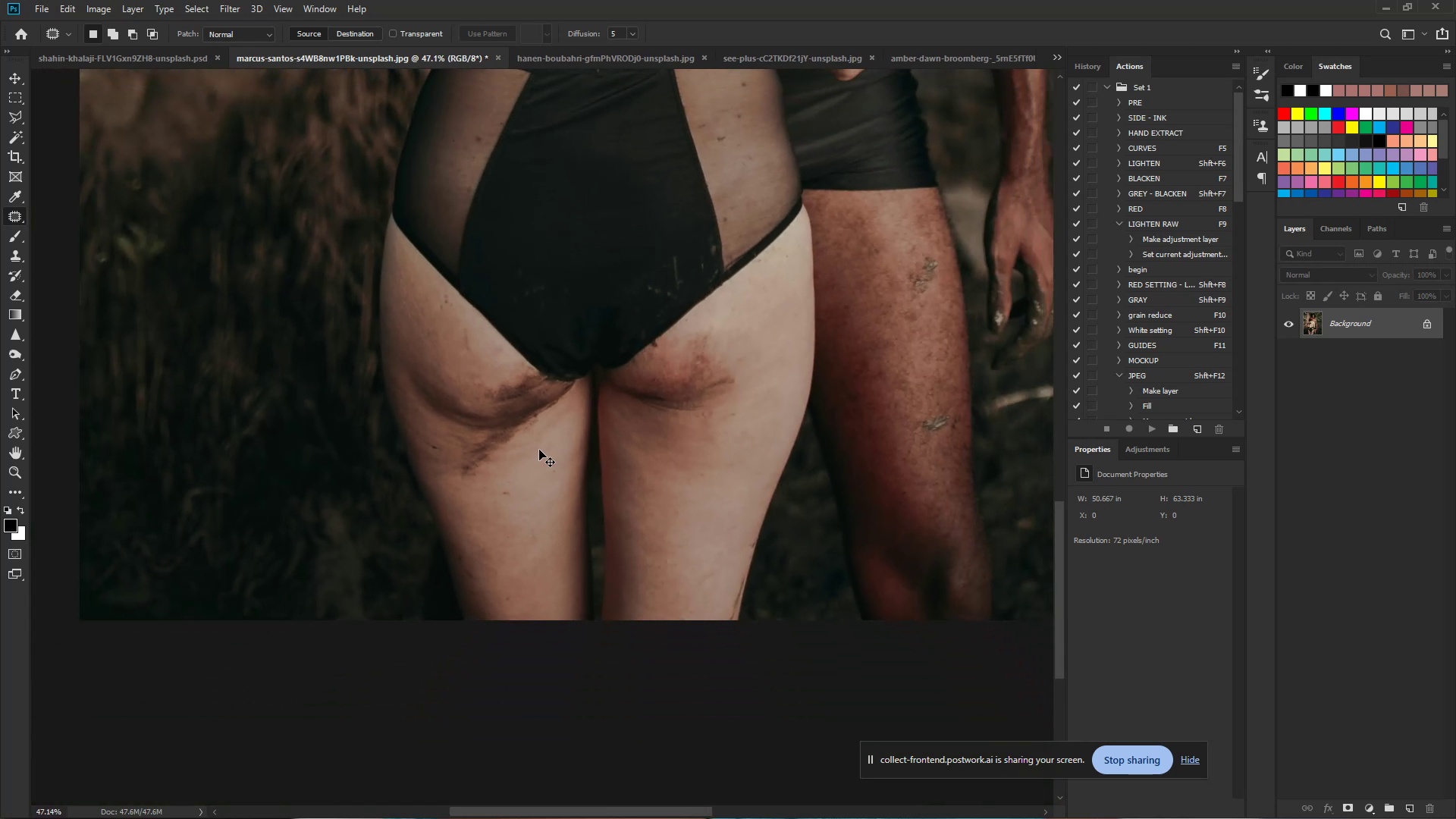 
left_click_drag(start_coordinate=[666, 337], to_coordinate=[643, 341])
 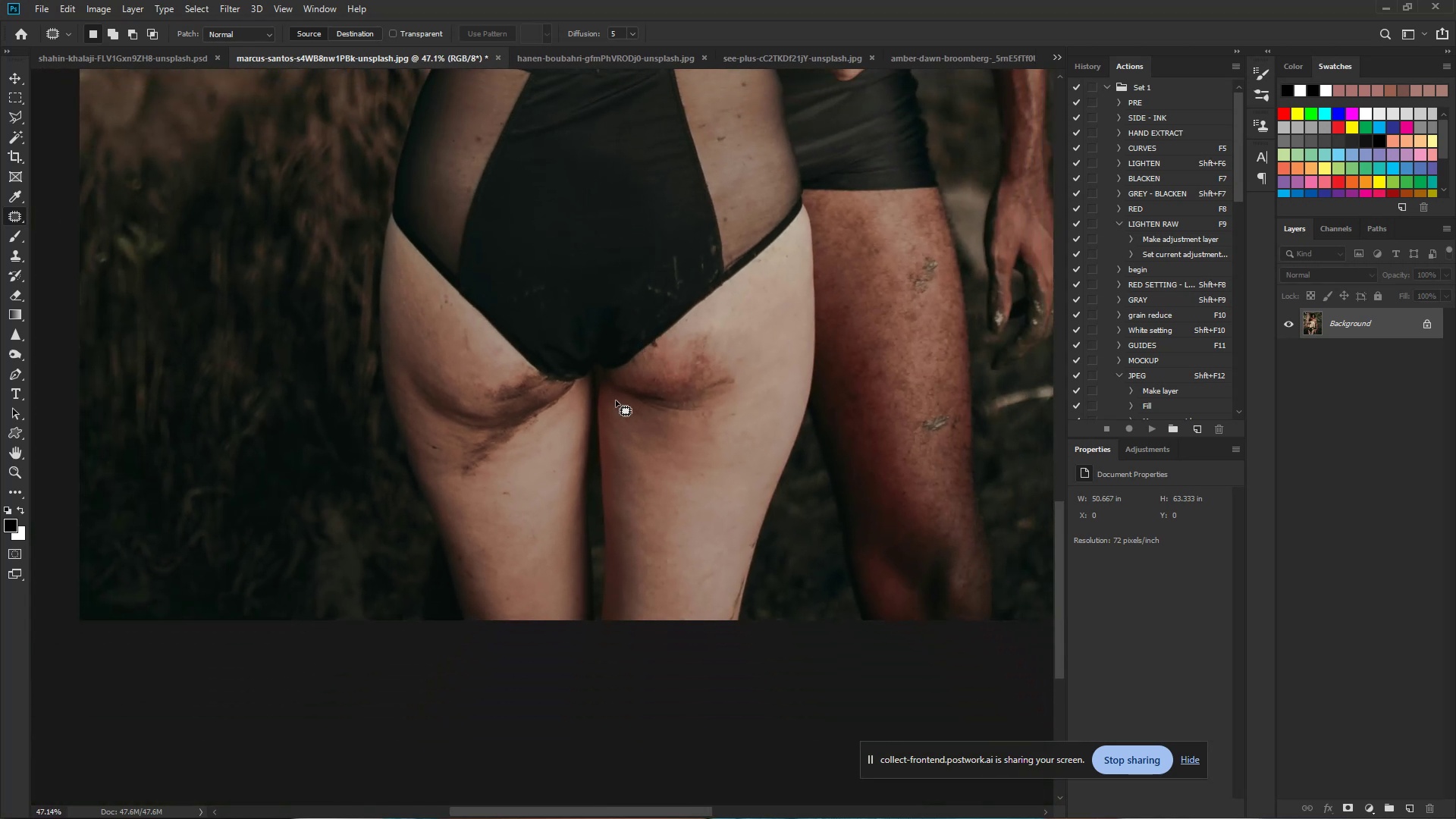 
hold_key(key=ControlLeft, duration=0.95)
 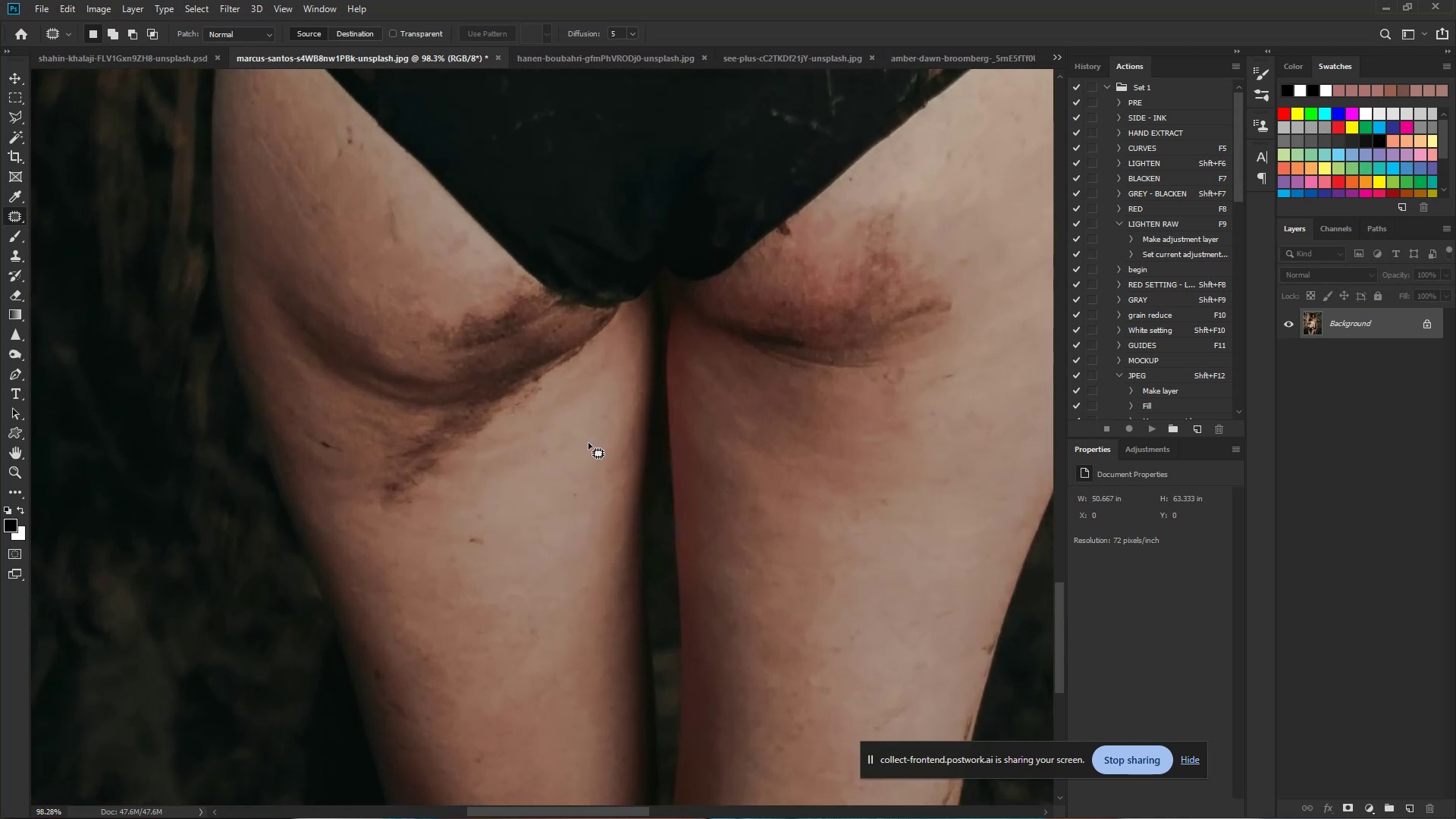 
hold_key(key=Space, duration=0.76)
 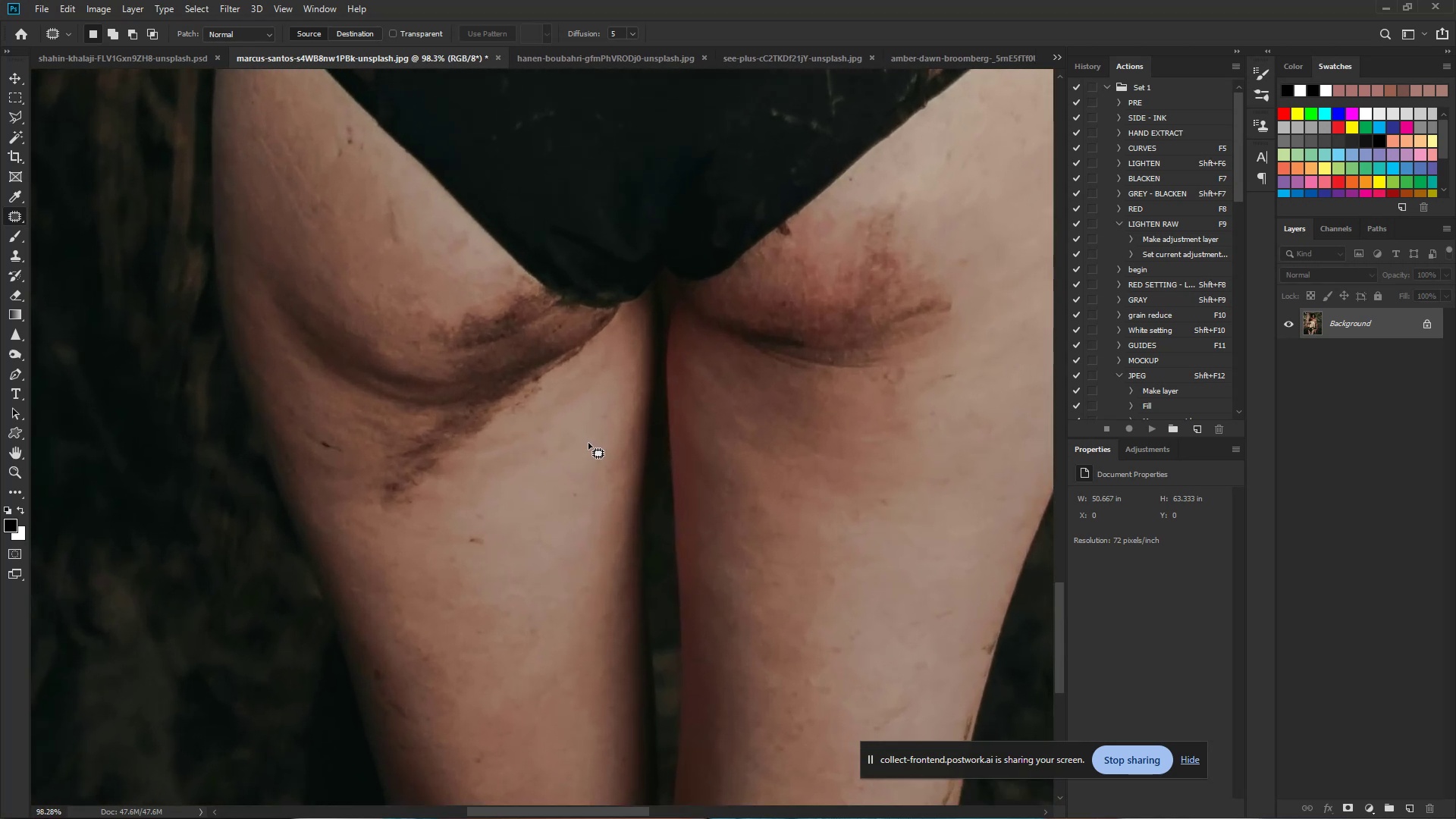 
left_click_drag(start_coordinate=[535, 449], to_coordinate=[585, 448])
 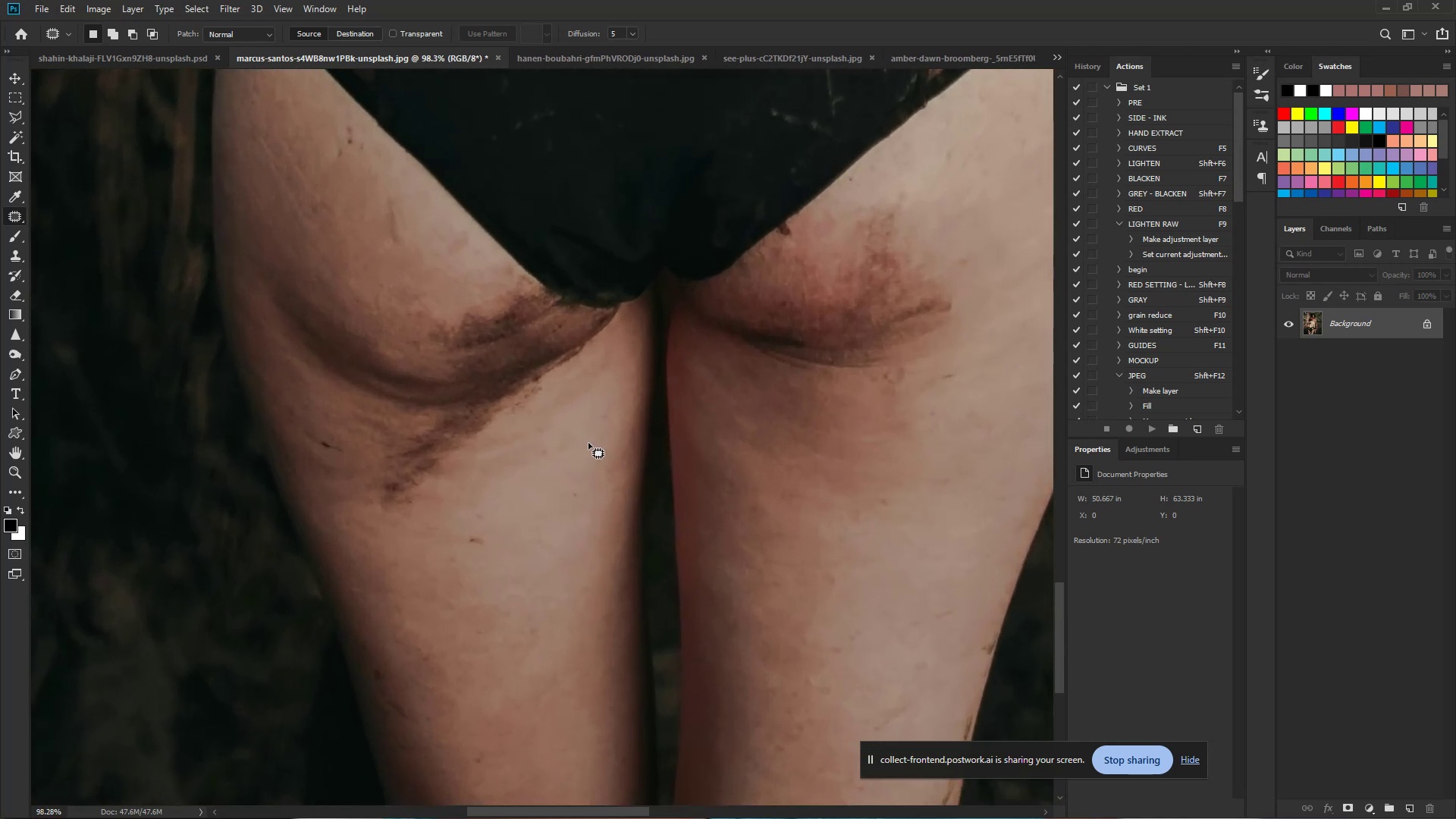 
key(S)
 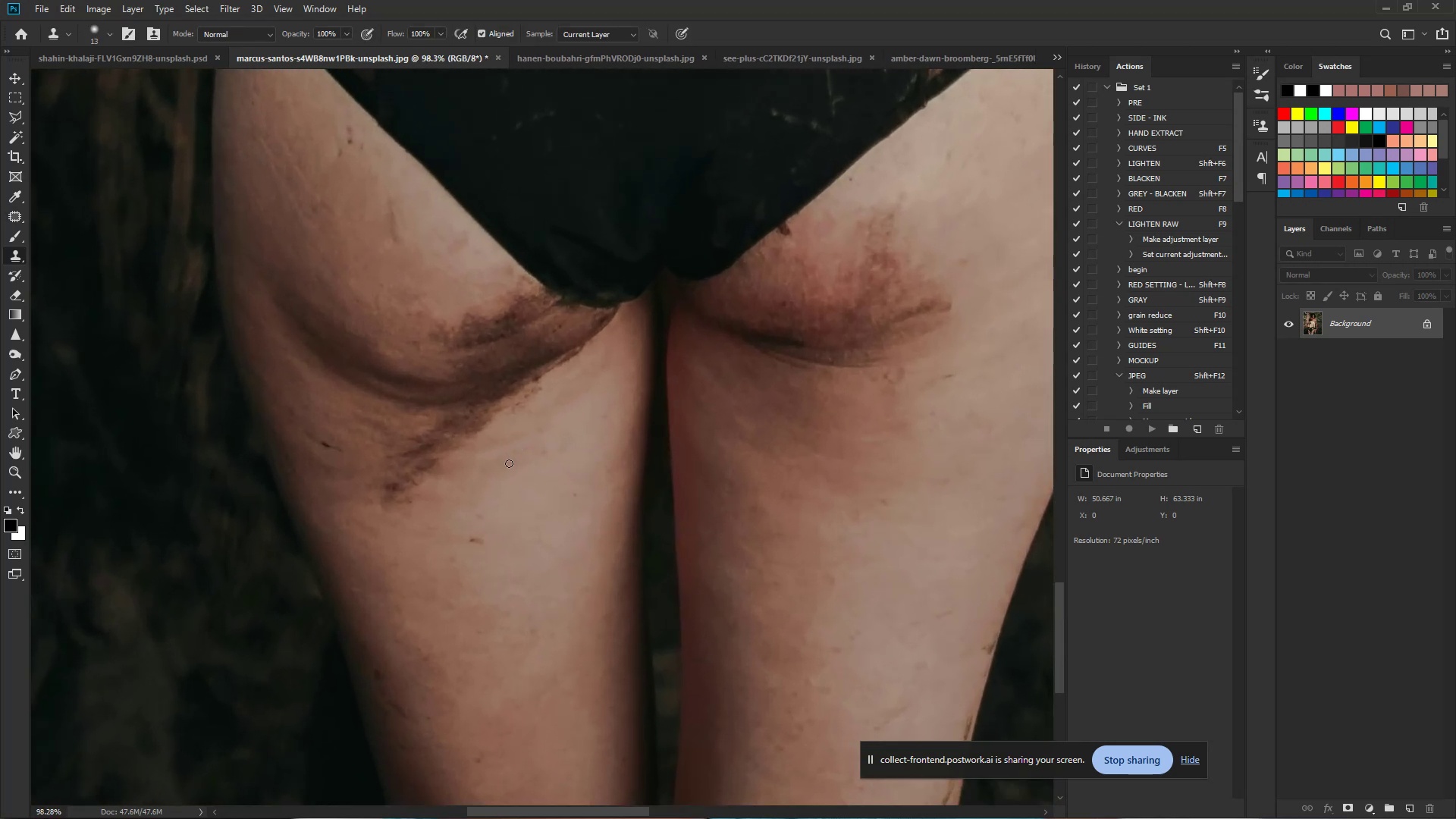 
hold_key(key=AltLeft, duration=0.52)
 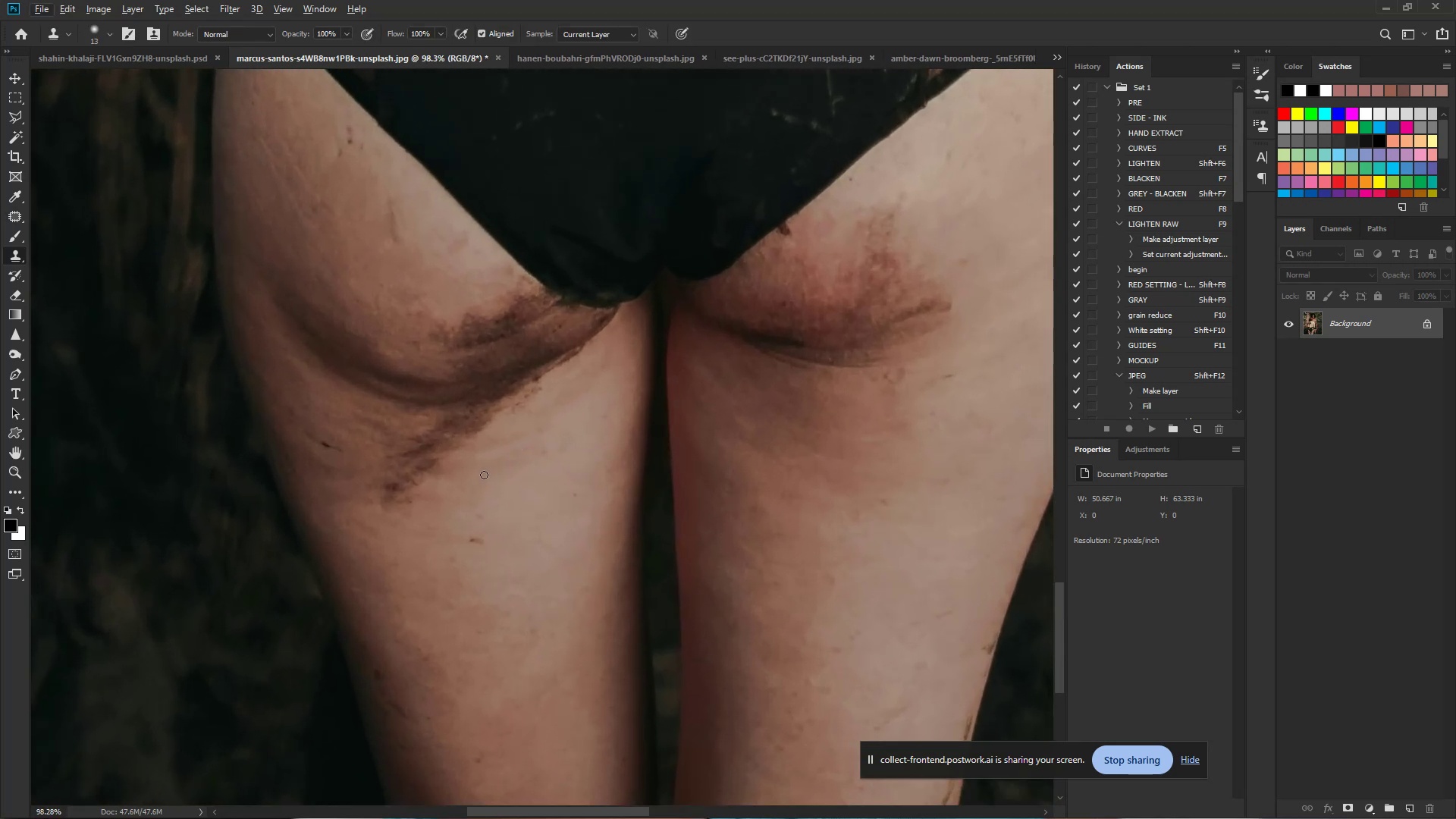 
hold_key(key=ControlLeft, duration=0.69)
 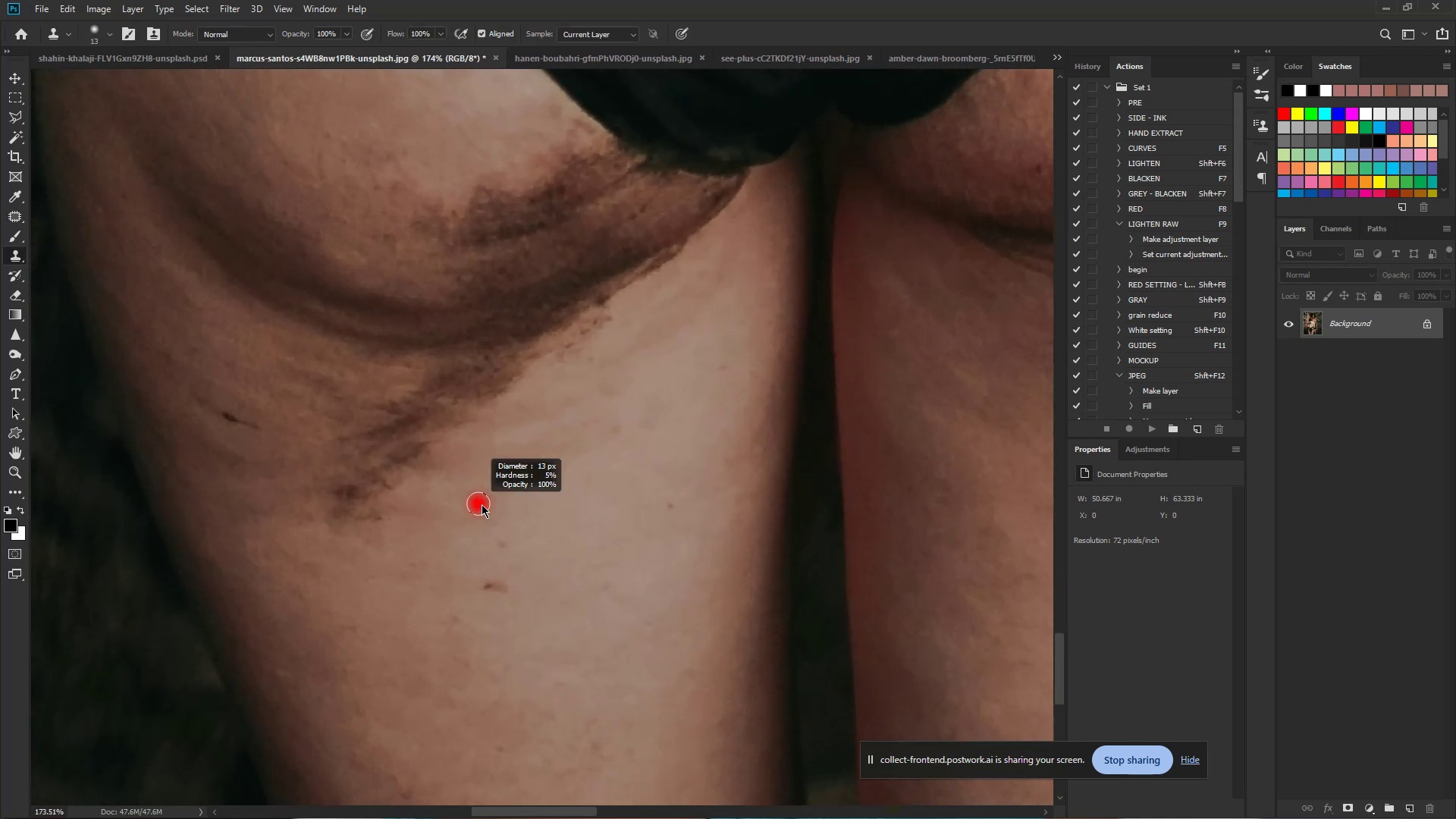 
hold_key(key=Space, duration=0.46)
 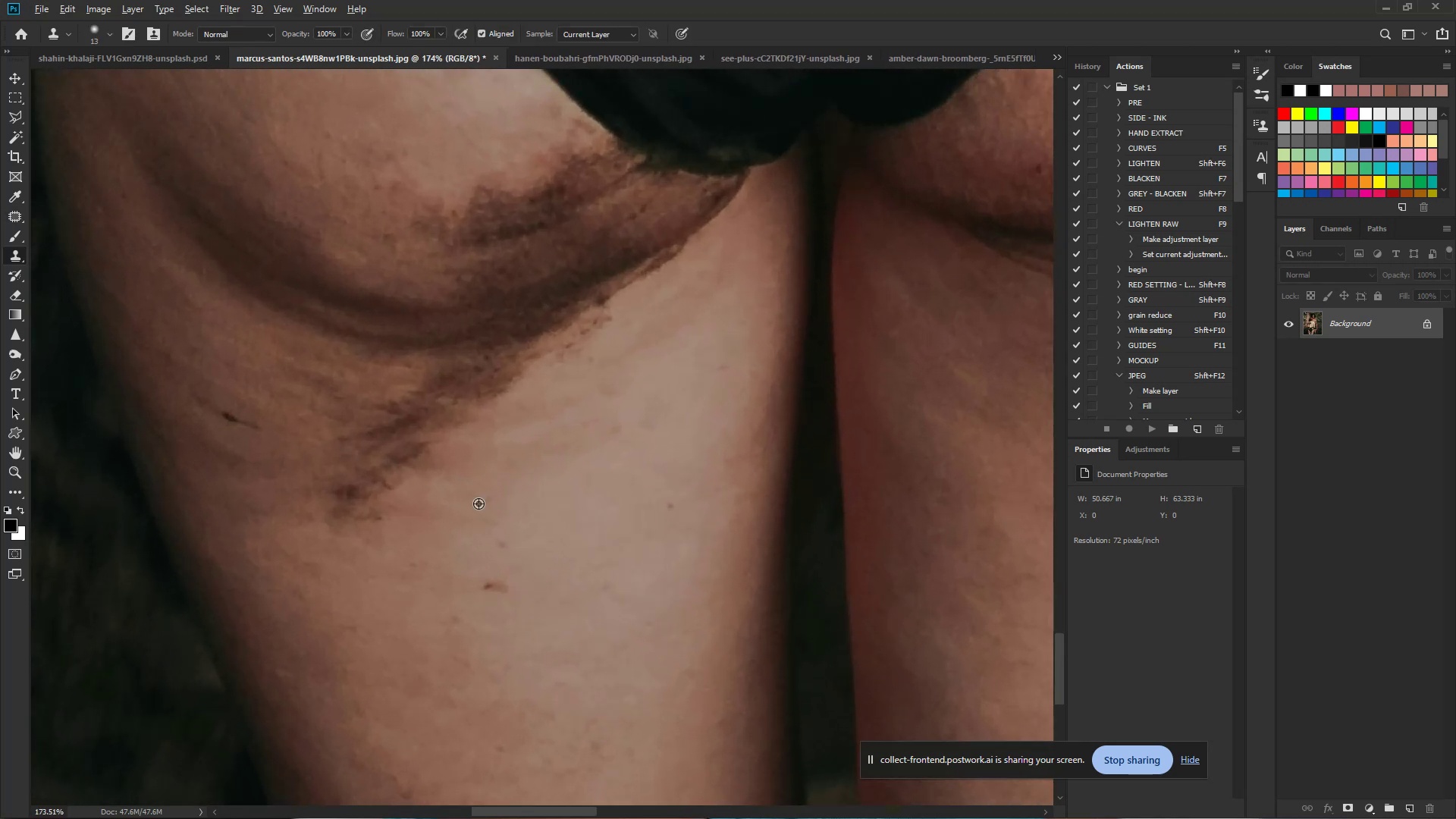 
left_click_drag(start_coordinate=[451, 482], to_coordinate=[491, 494])
 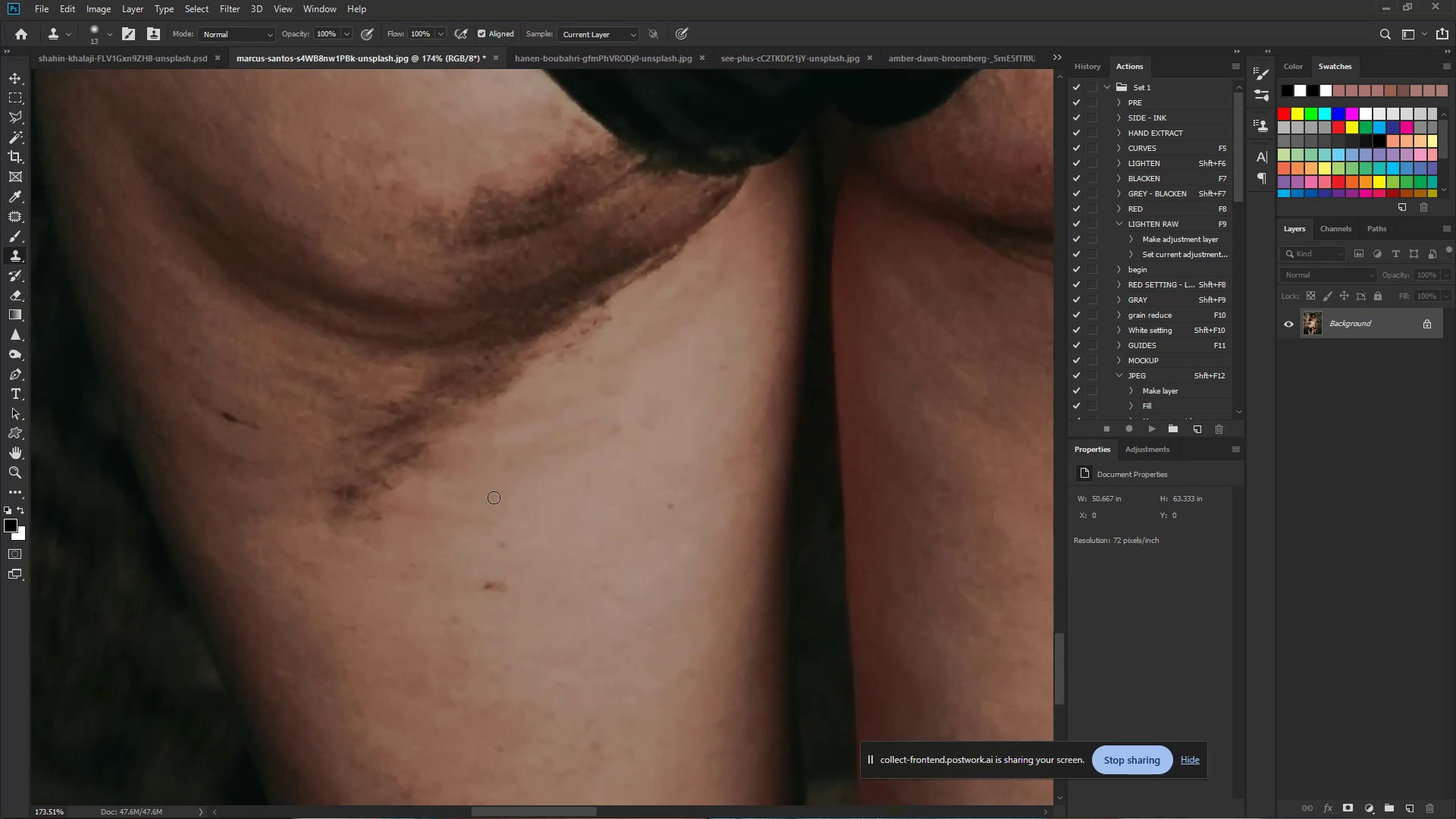 
hold_key(key=AltLeft, duration=0.95)
 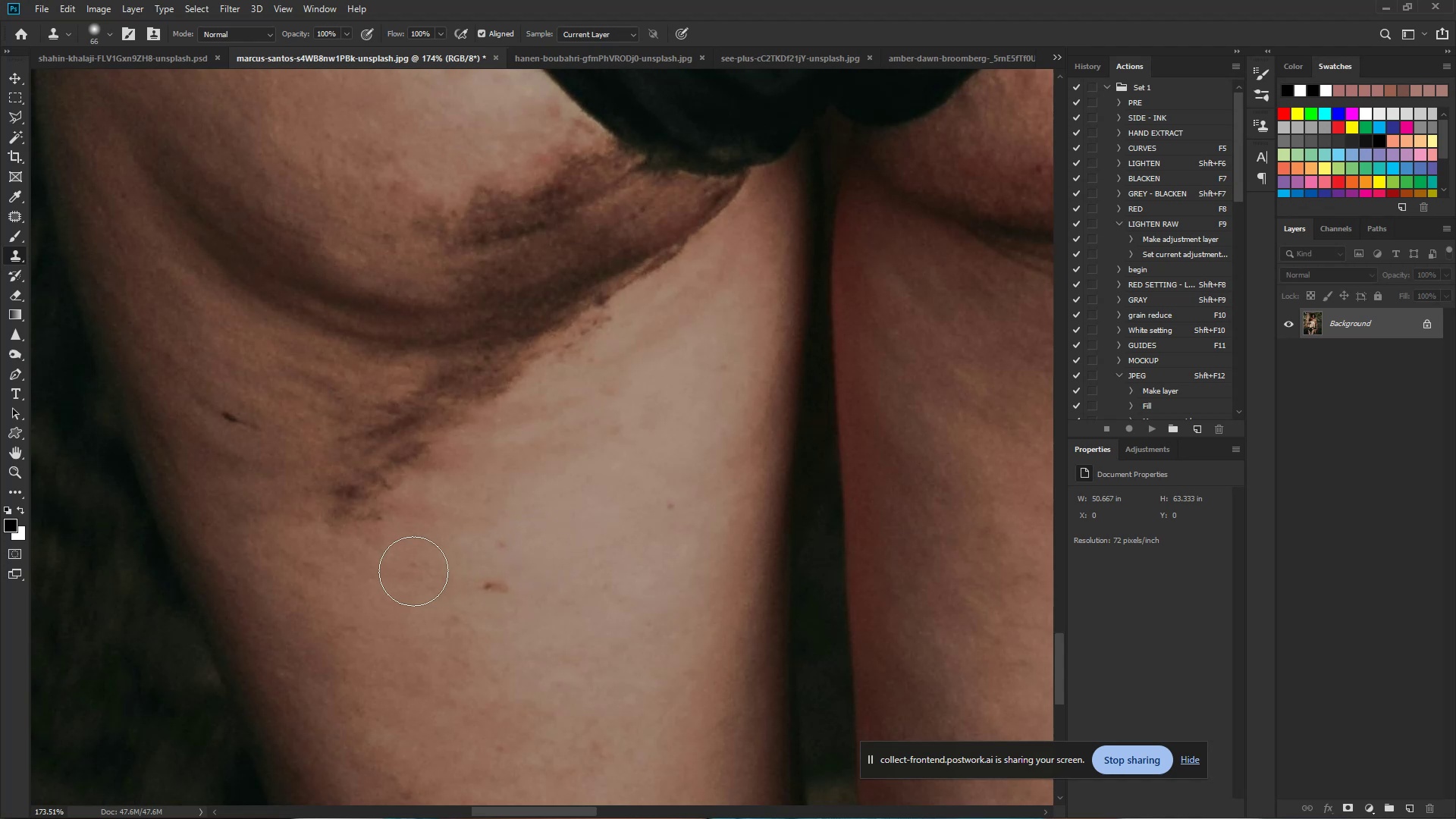 
hold_key(key=AltLeft, duration=1.35)
left_click([378, 610])
 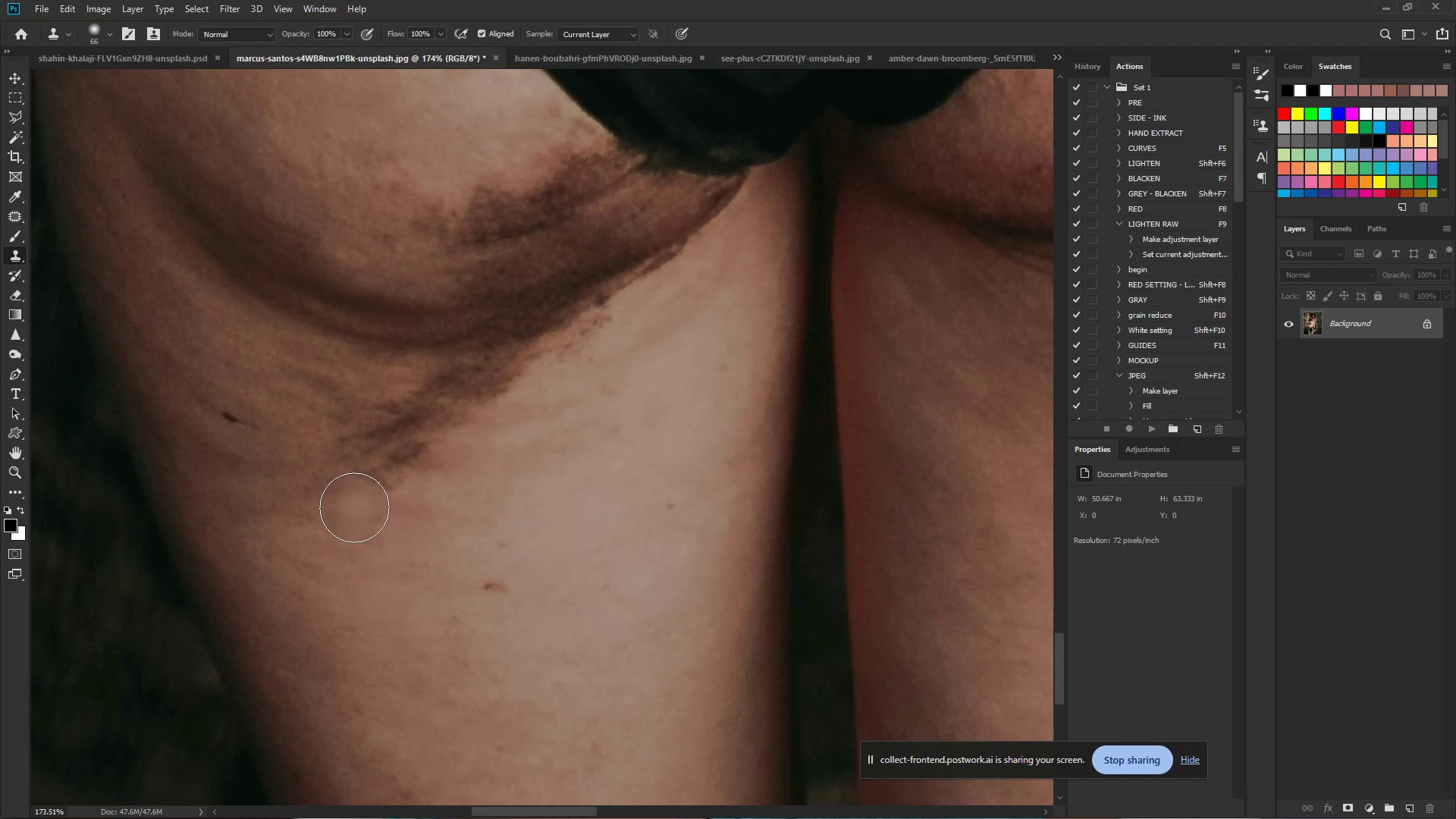 
left_click_drag(start_coordinate=[352, 513], to_coordinate=[411, 399])
 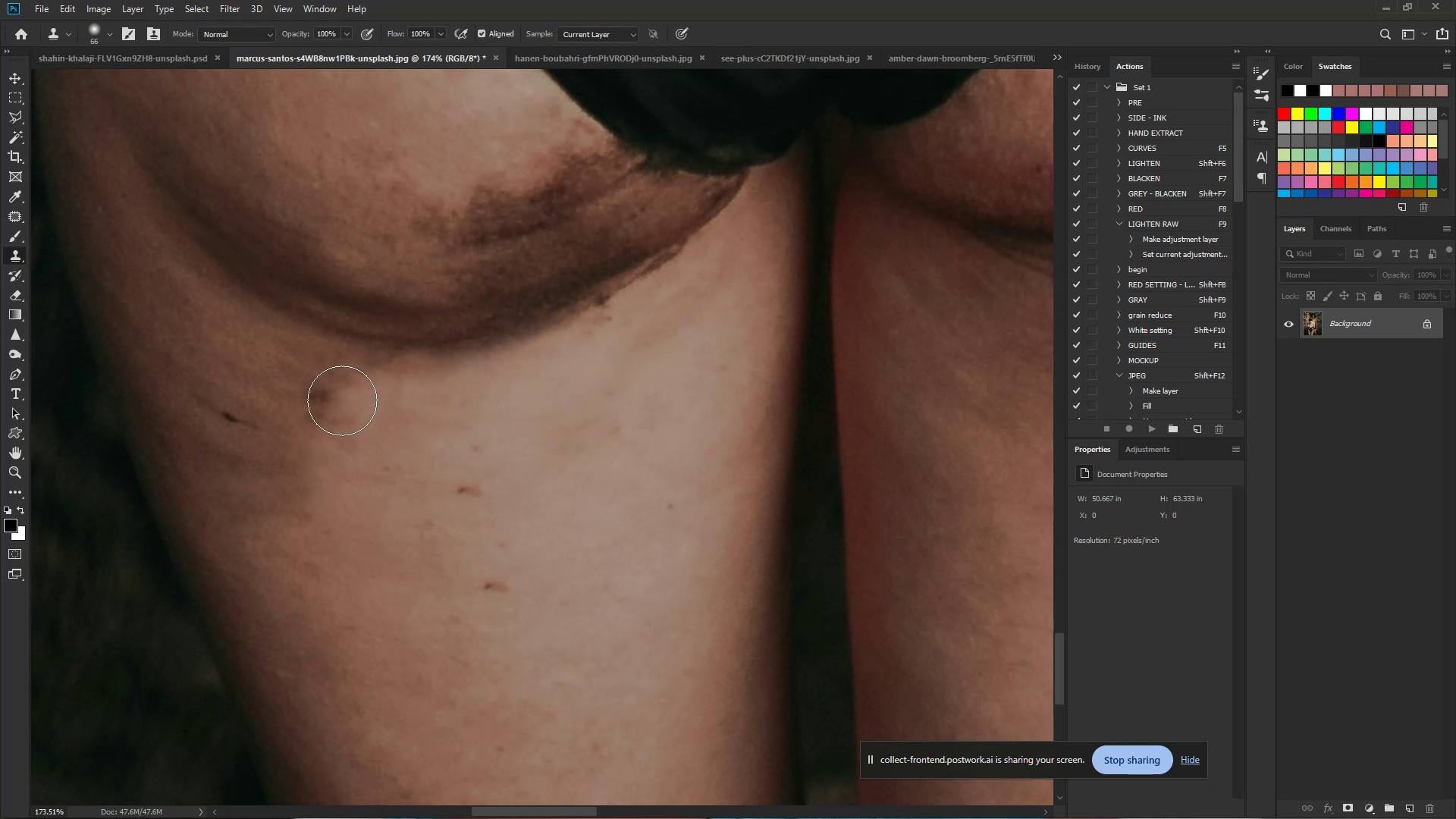 
left_click_drag(start_coordinate=[324, 400], to_coordinate=[470, 395])
 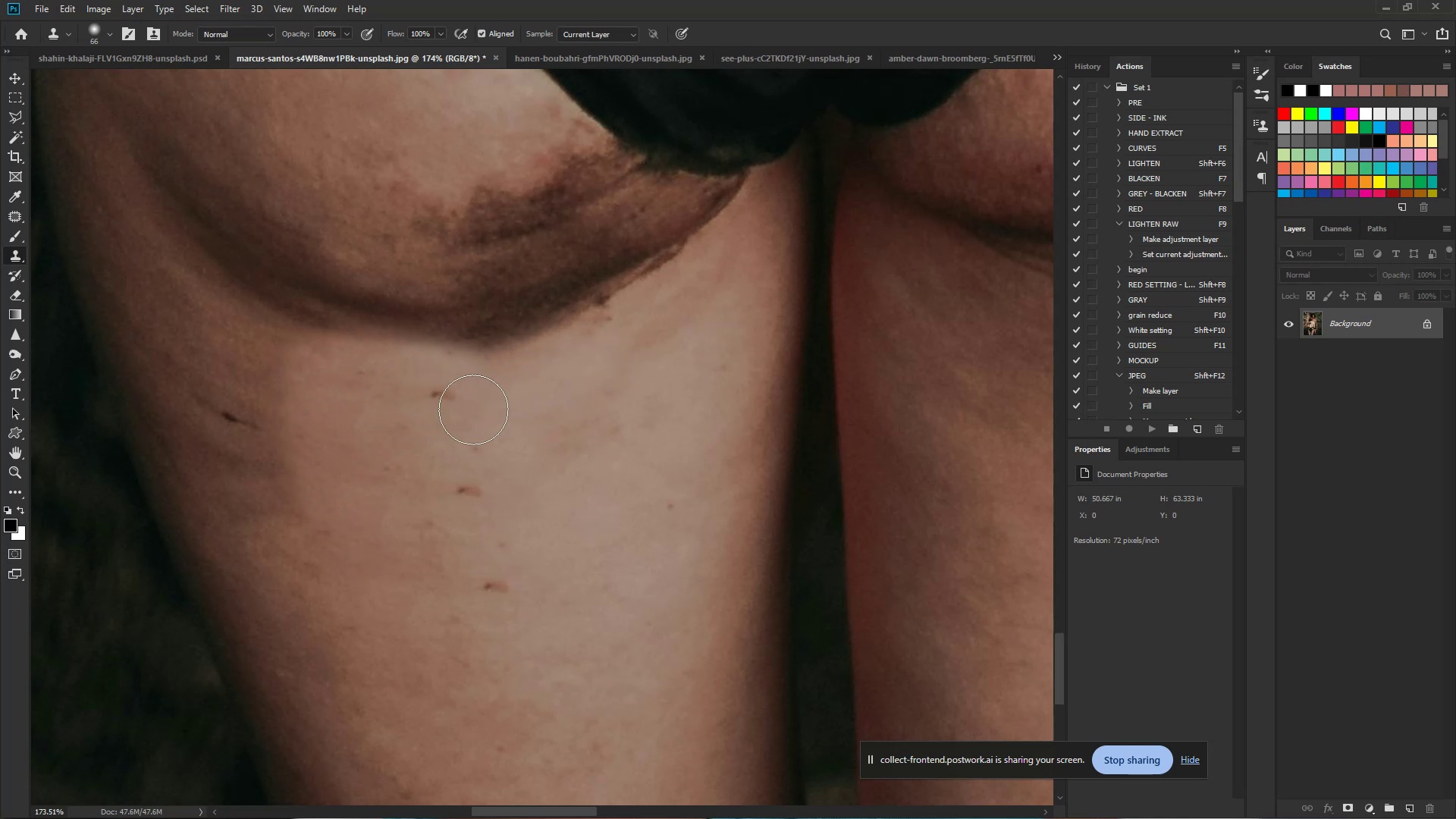 
hold_key(key=ControlLeft, duration=0.73)
 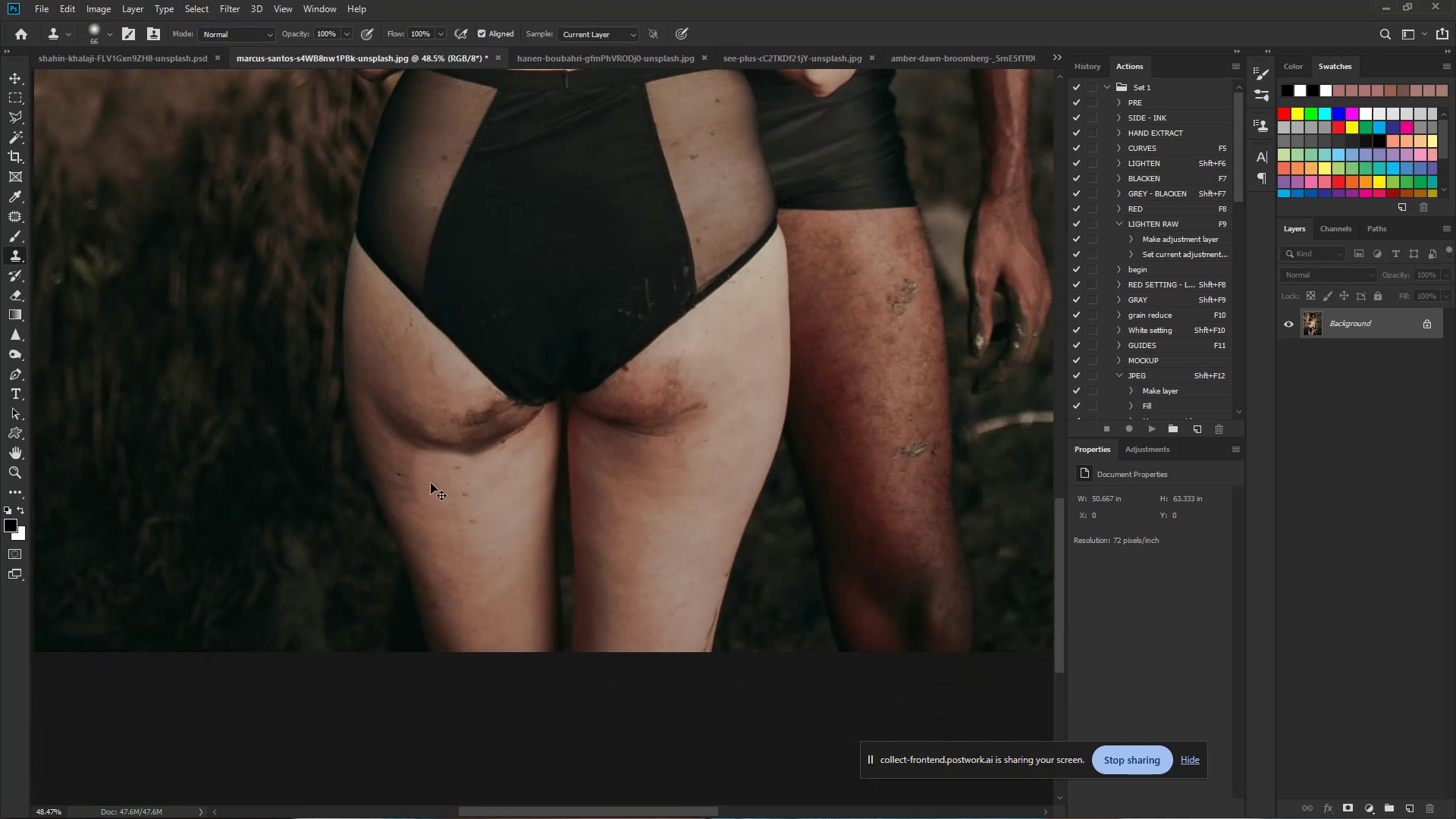 
hold_key(key=Space, duration=0.56)
 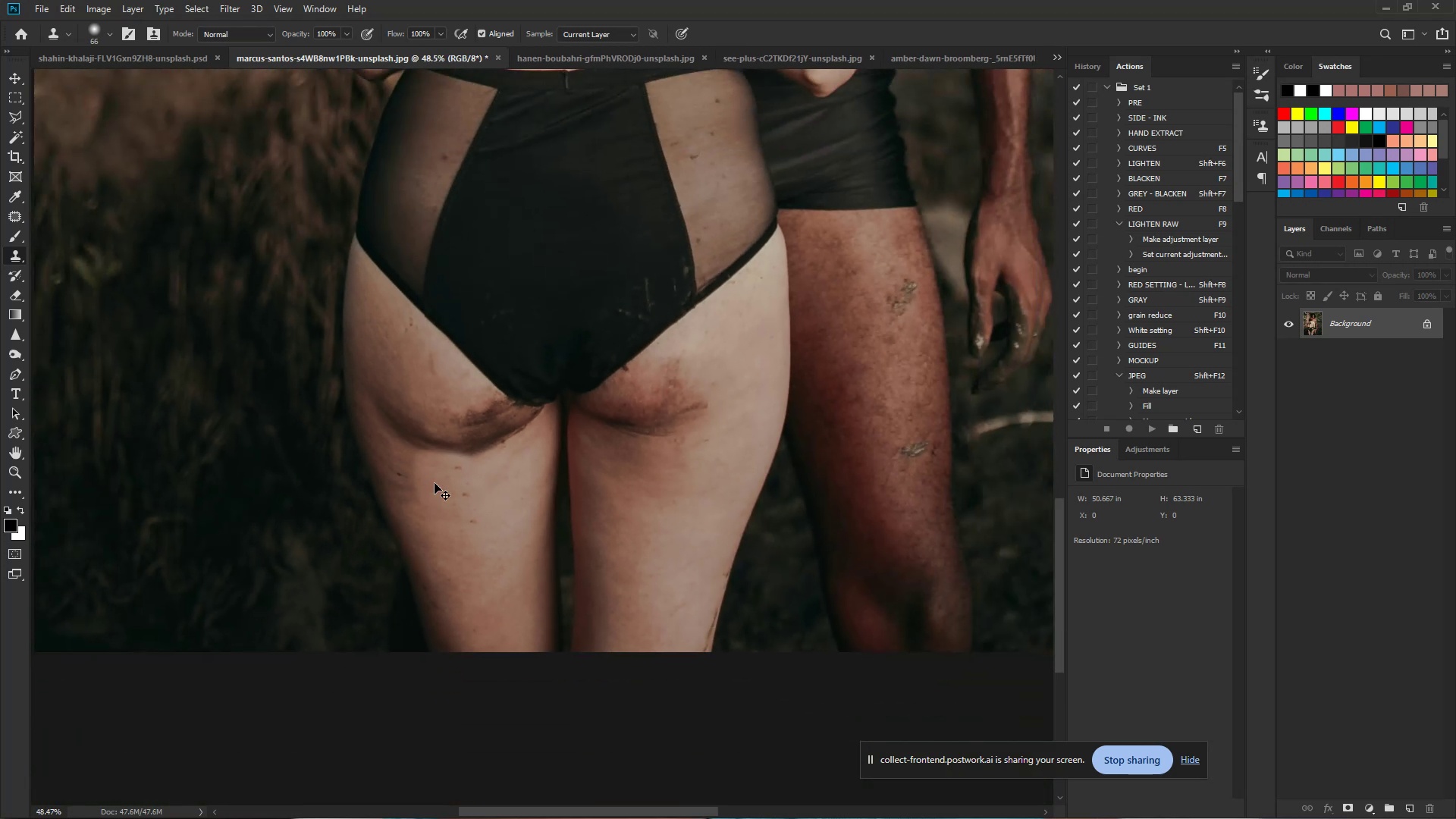 
left_click_drag(start_coordinate=[465, 497], to_coordinate=[386, 483])
 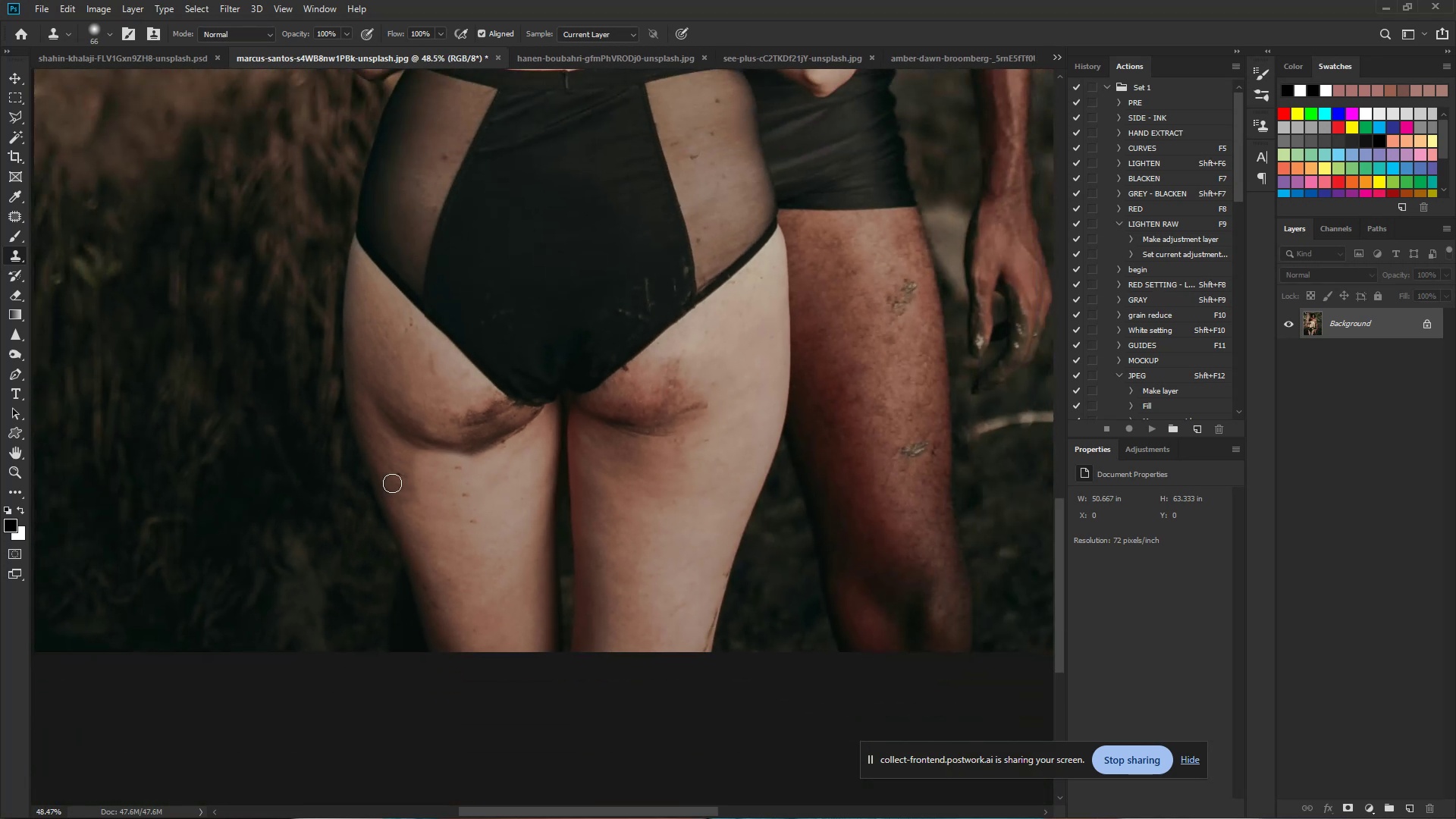 
hold_key(key=ControlLeft, duration=0.89)
 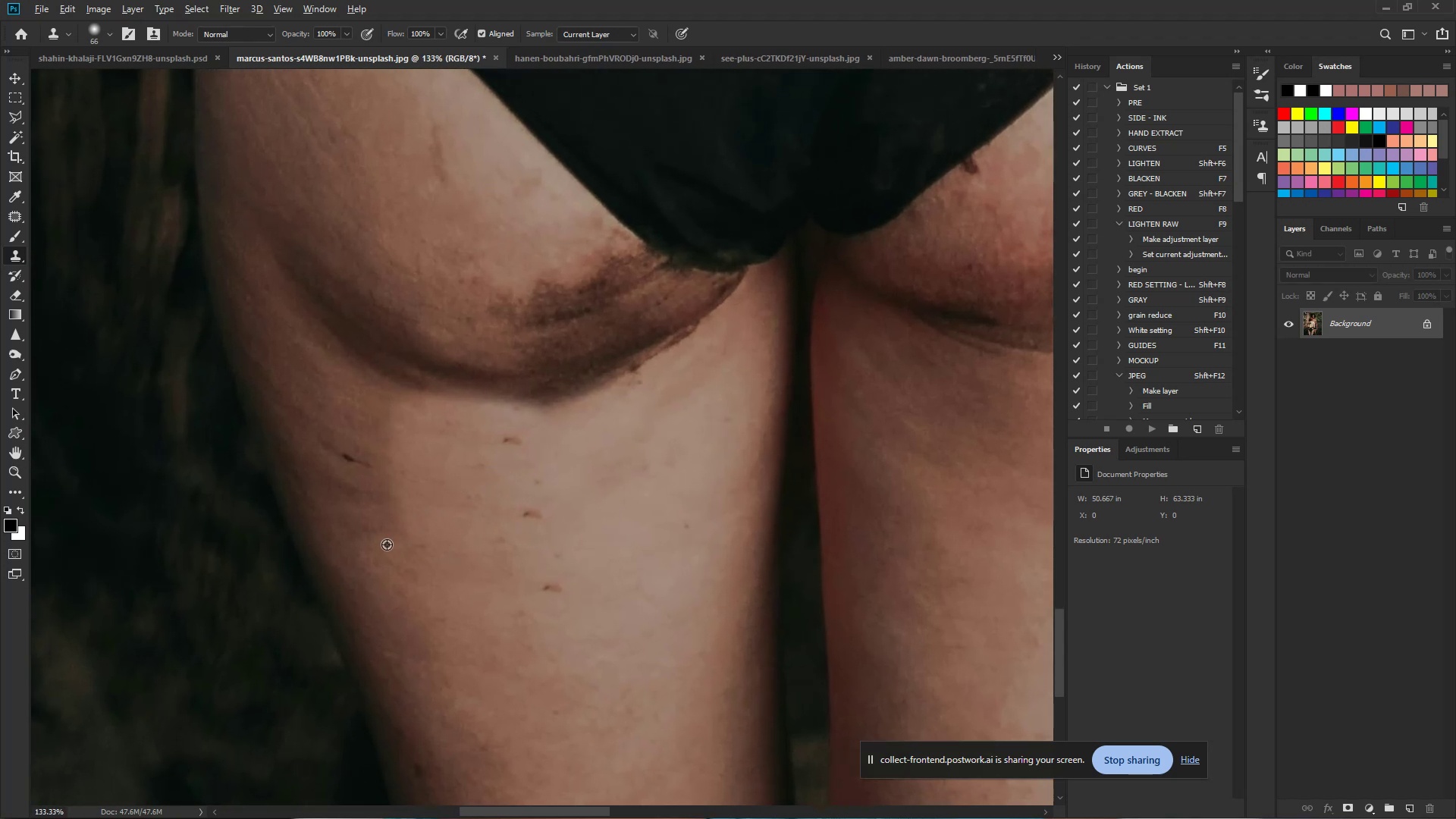 
hold_key(key=Space, duration=0.66)
 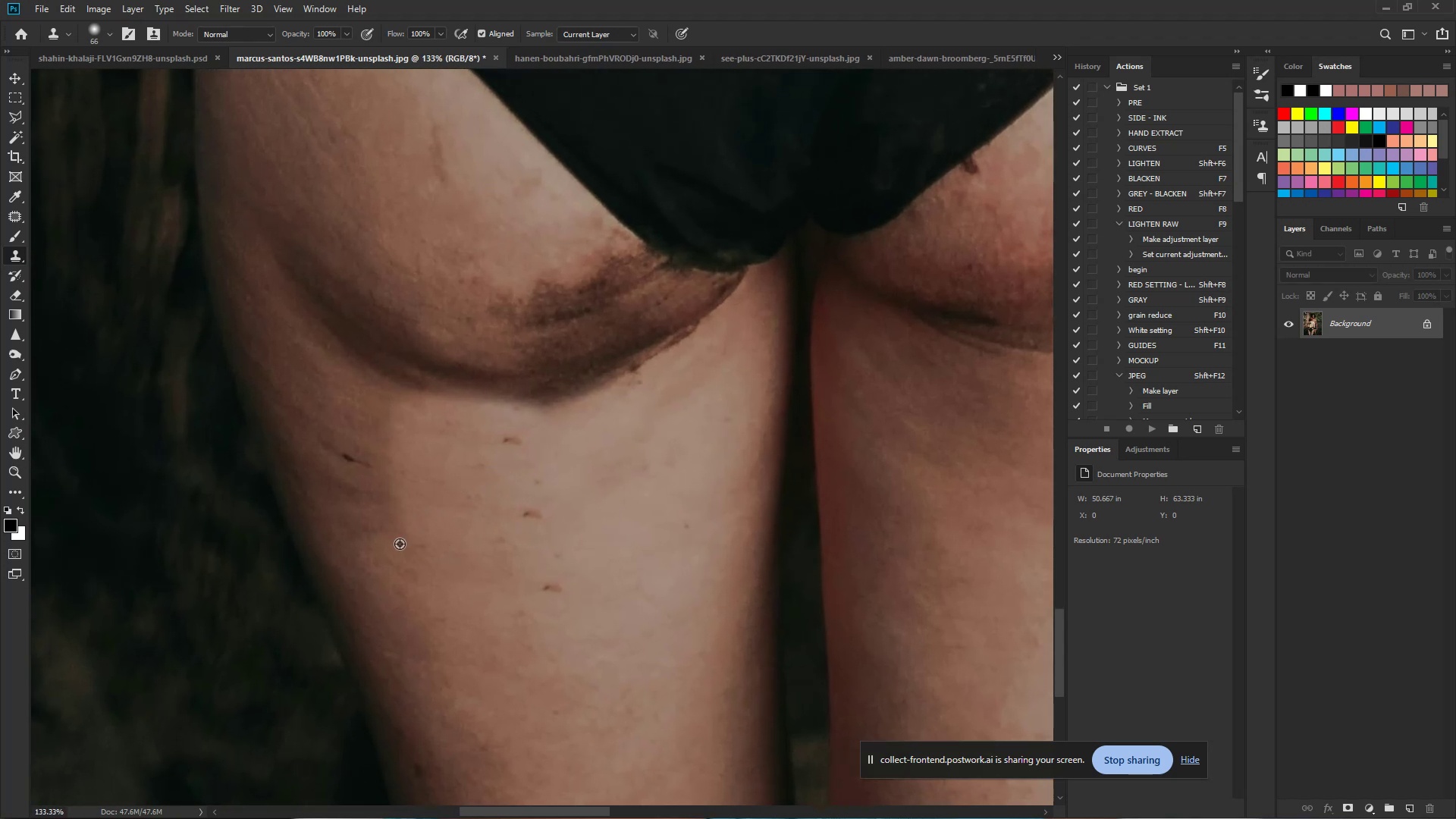 
left_click_drag(start_coordinate=[428, 484], to_coordinate=[494, 494])
 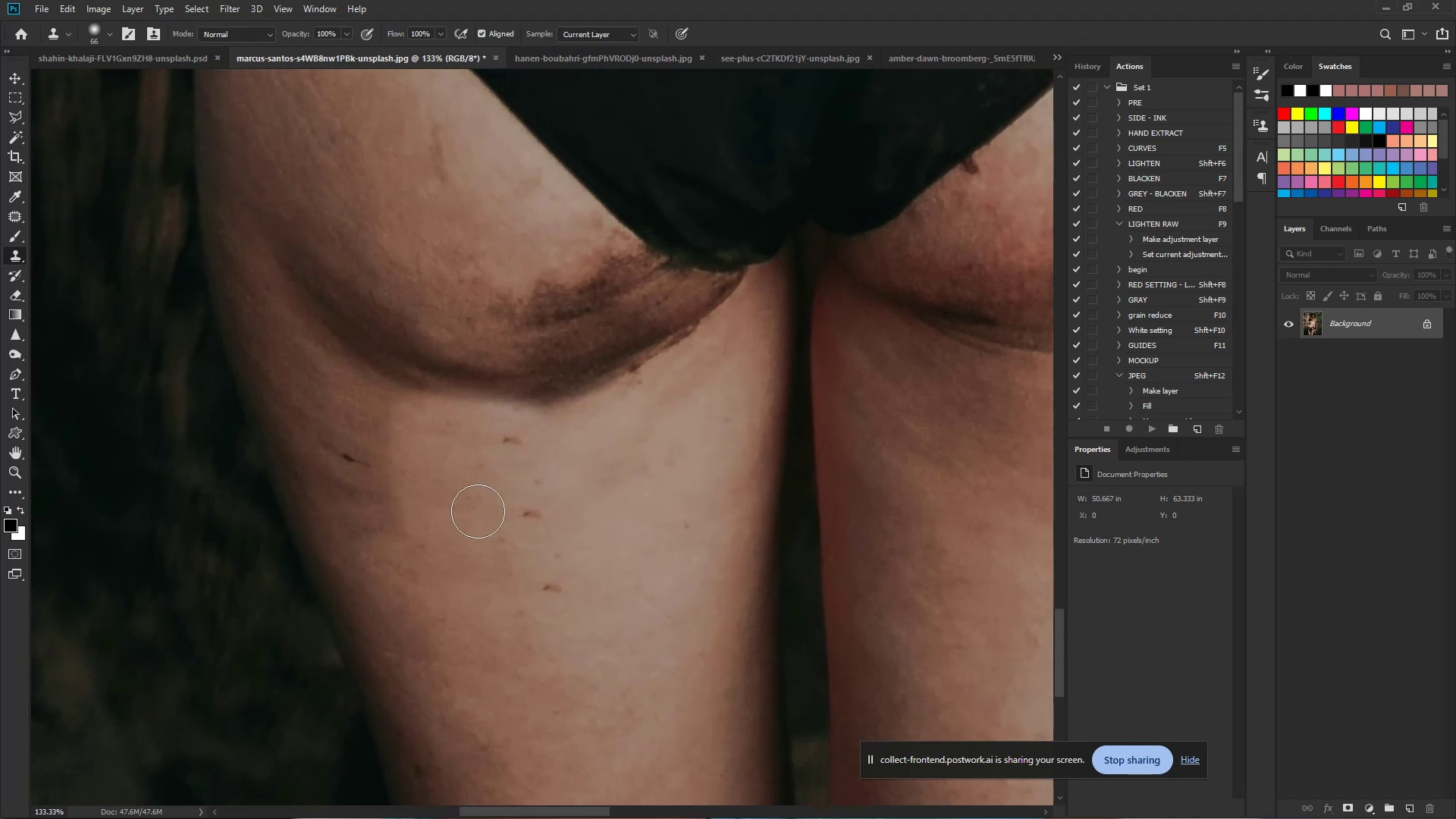 
hold_key(key=AltLeft, duration=0.76)
left_click([384, 534])
 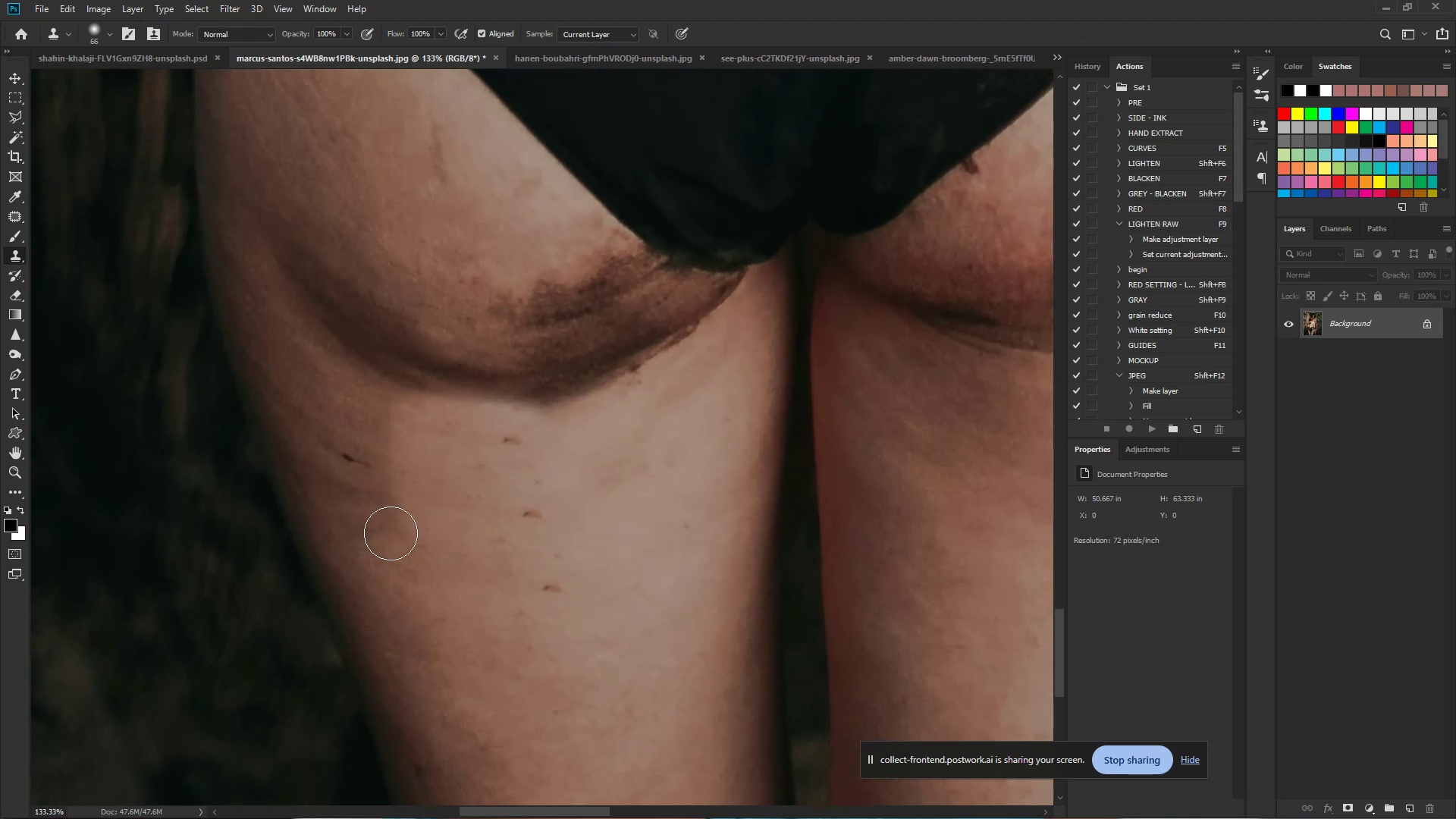 
left_click_drag(start_coordinate=[394, 533], to_coordinate=[448, 547])
 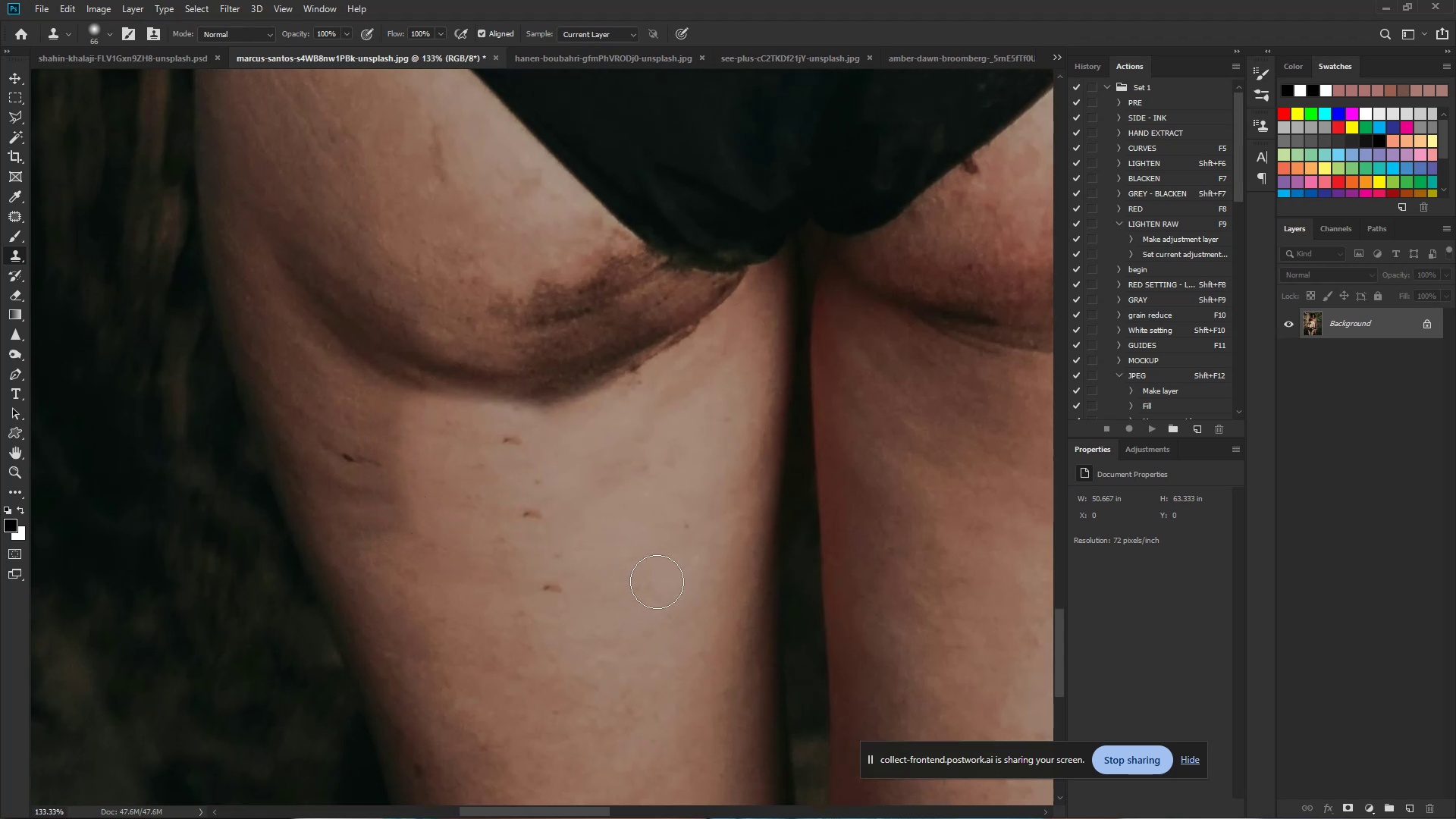 
hold_key(key=ControlLeft, duration=0.96)
 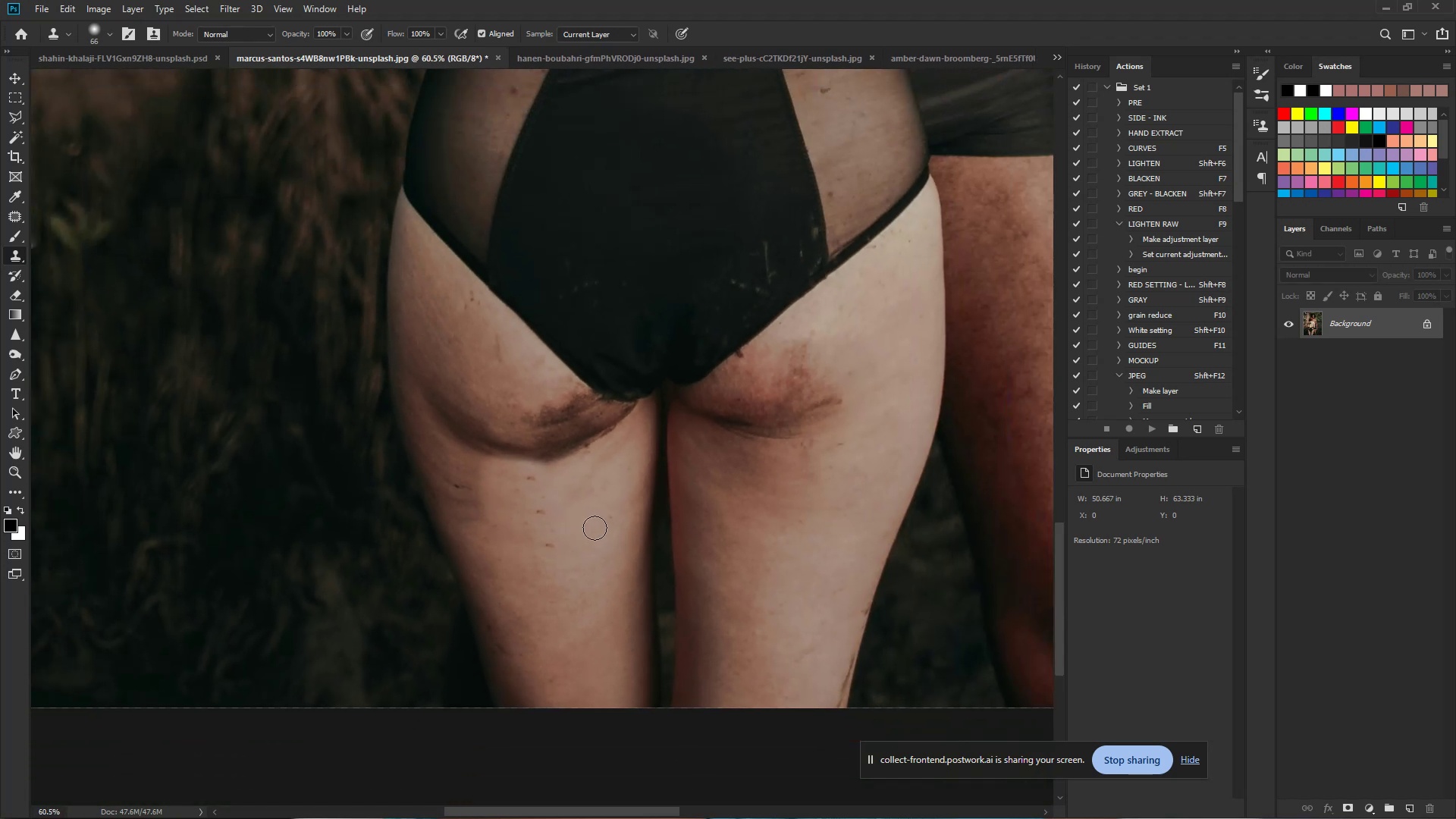 
hold_key(key=Space, duration=0.75)
 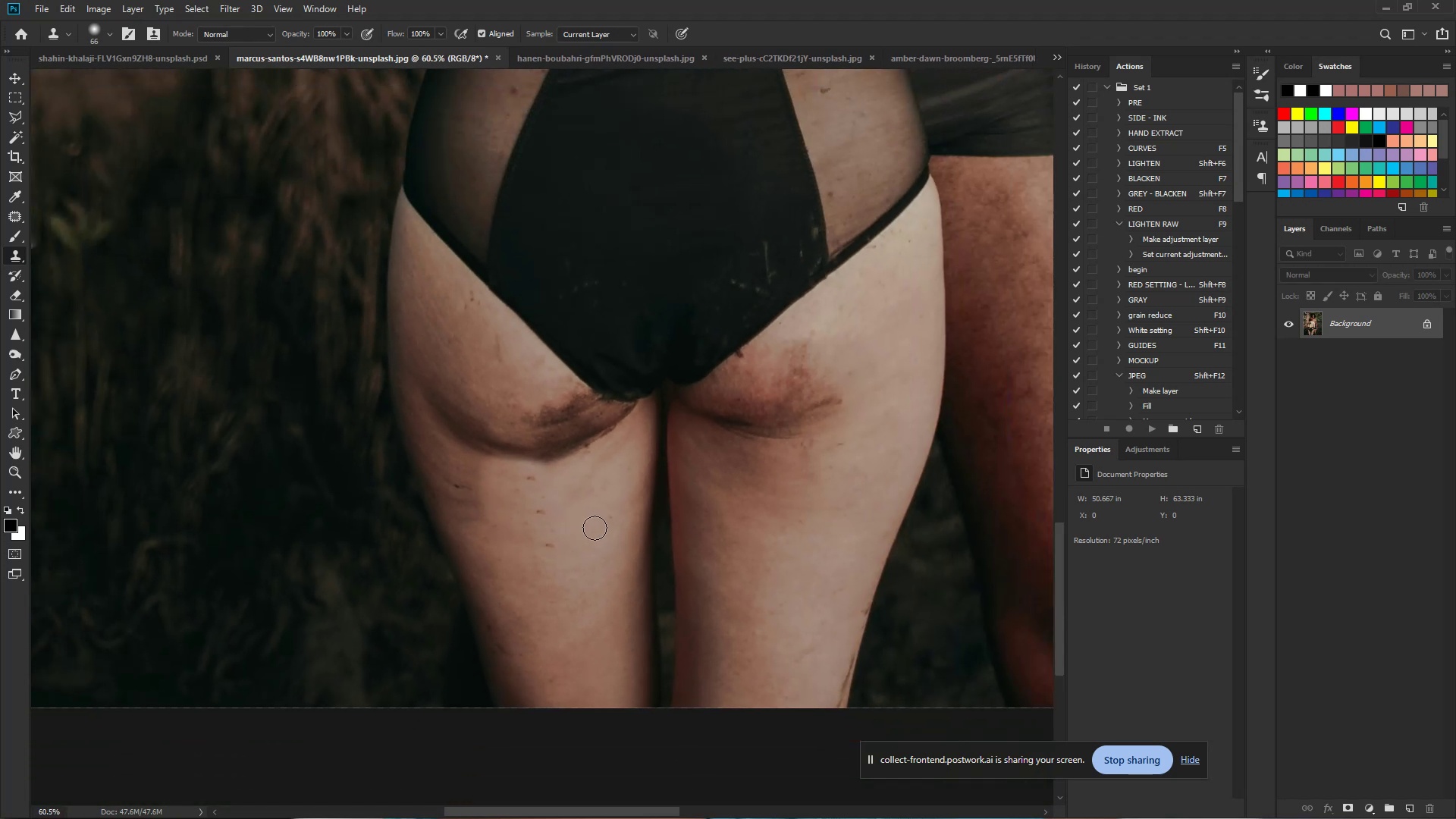 
left_click_drag(start_coordinate=[548, 510], to_coordinate=[494, 504])
 